 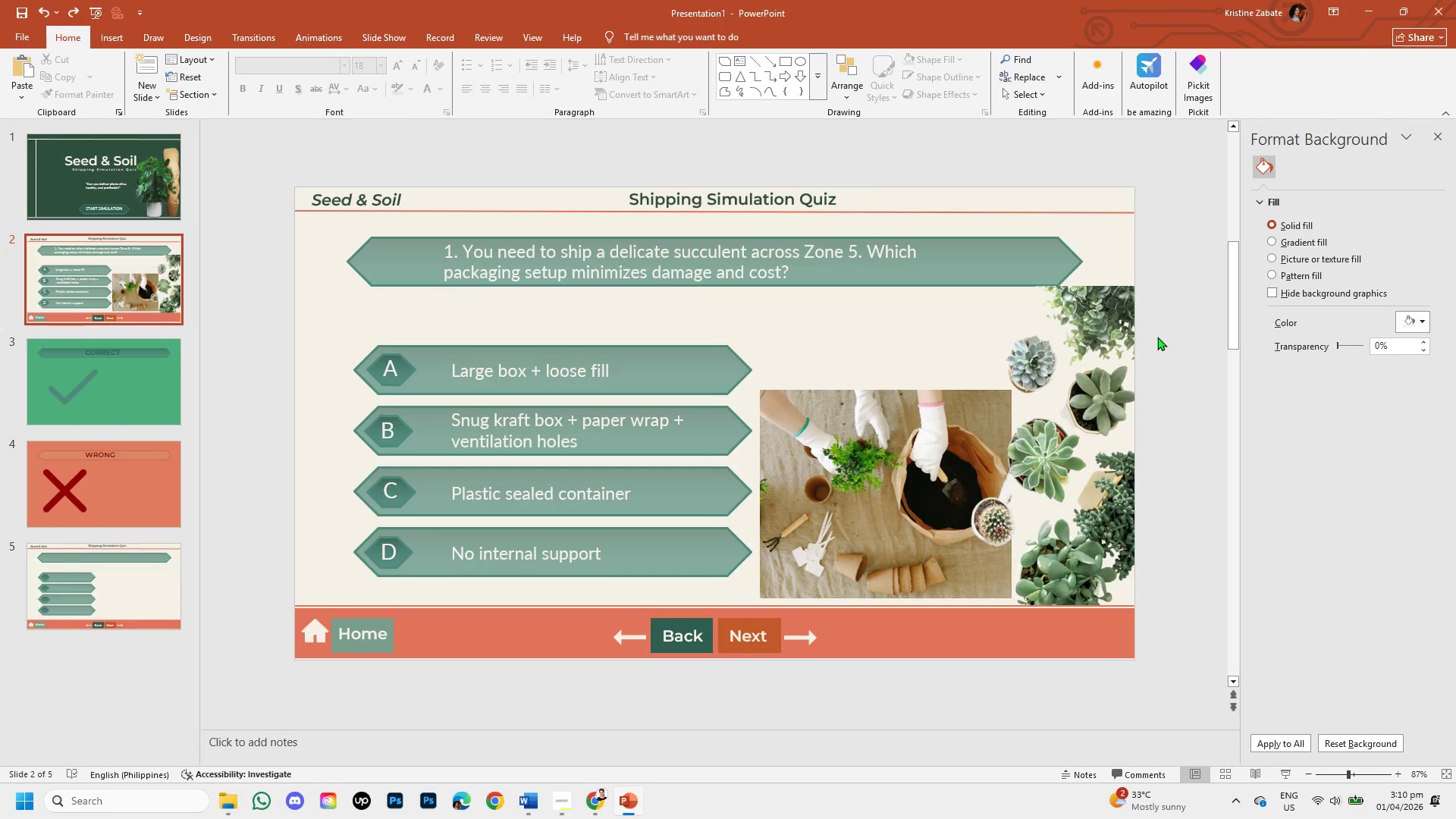 
left_click([956, 478])
 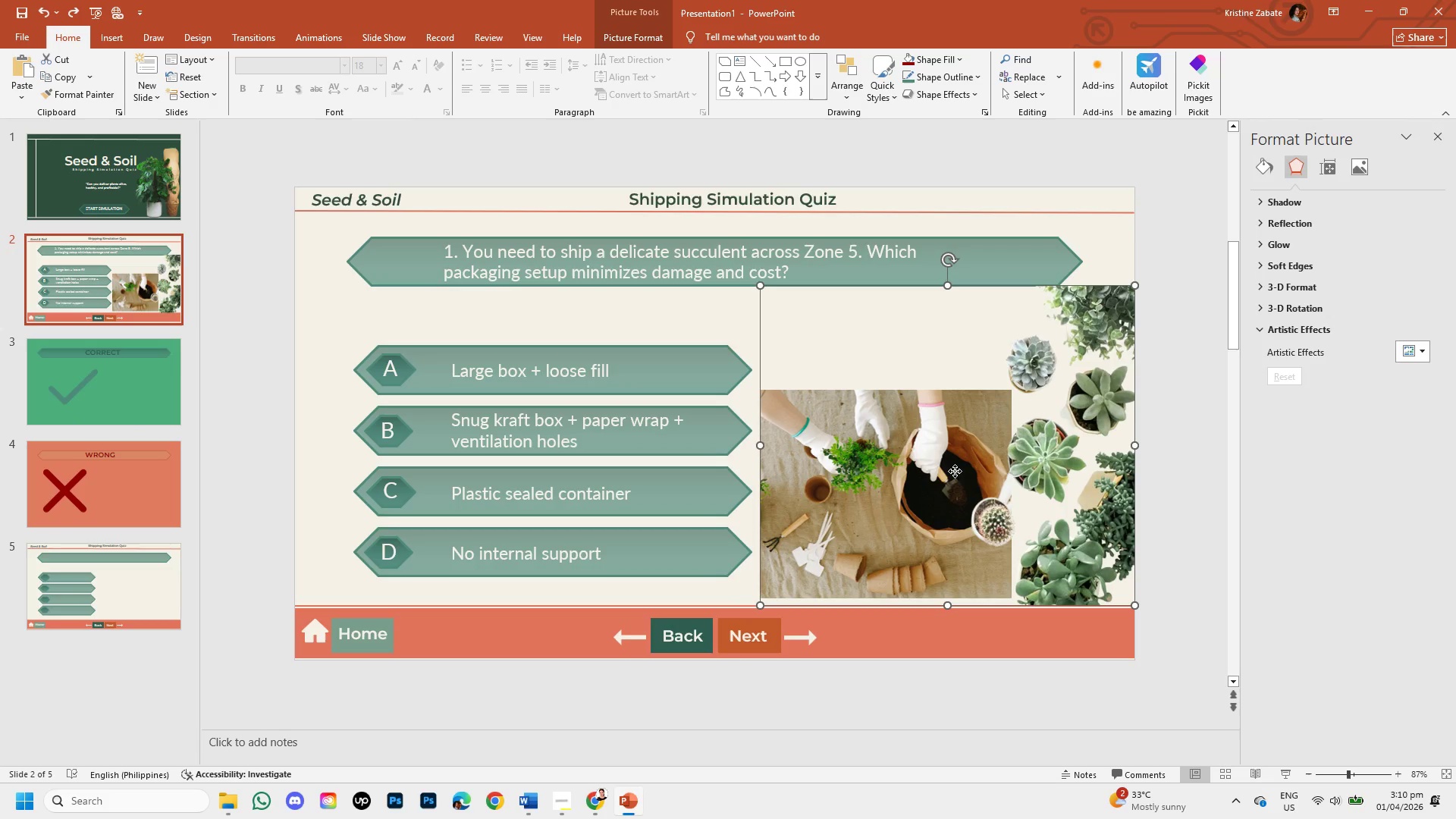 
double_click([955, 471])
 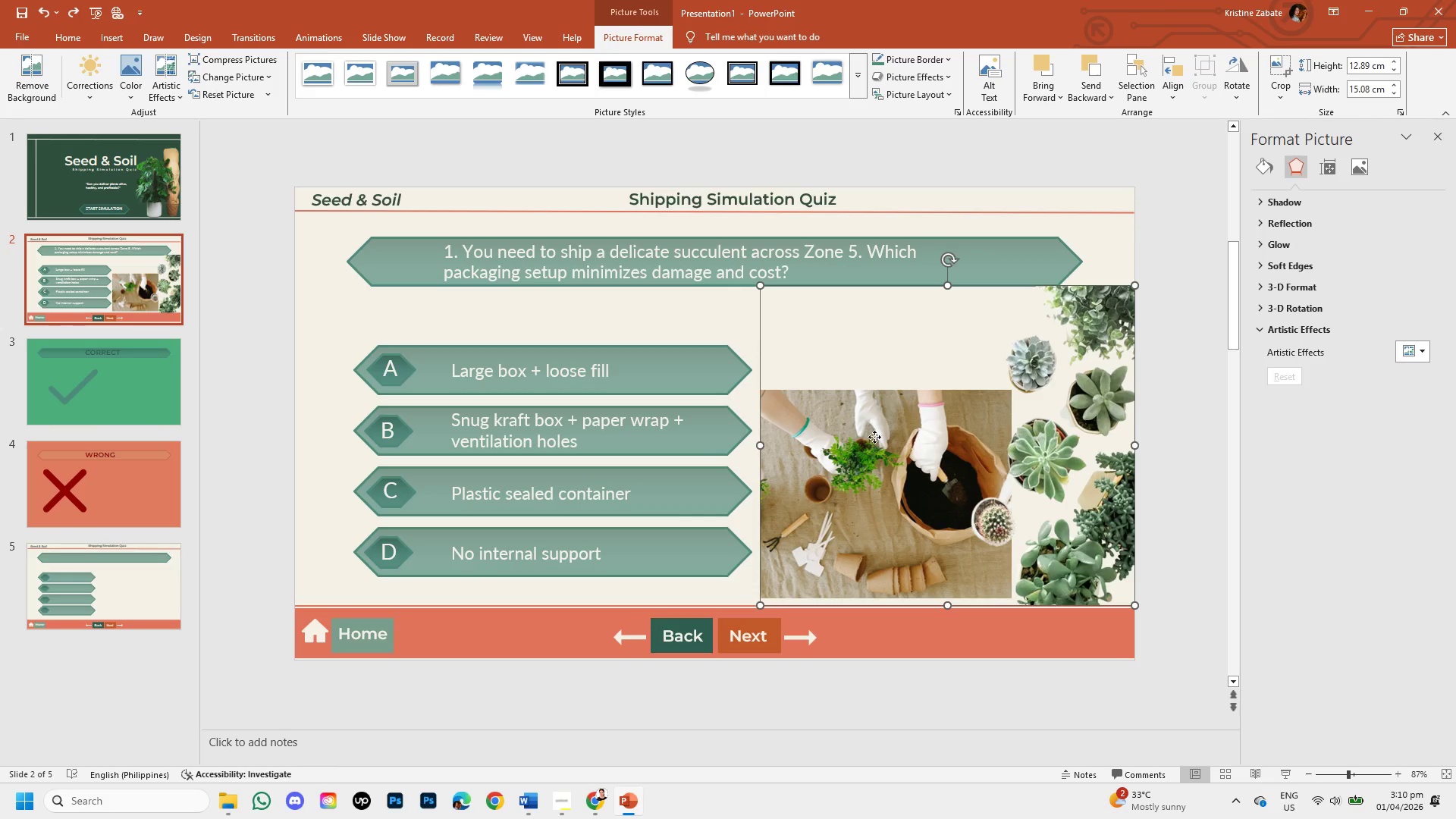 
double_click([874, 437])
 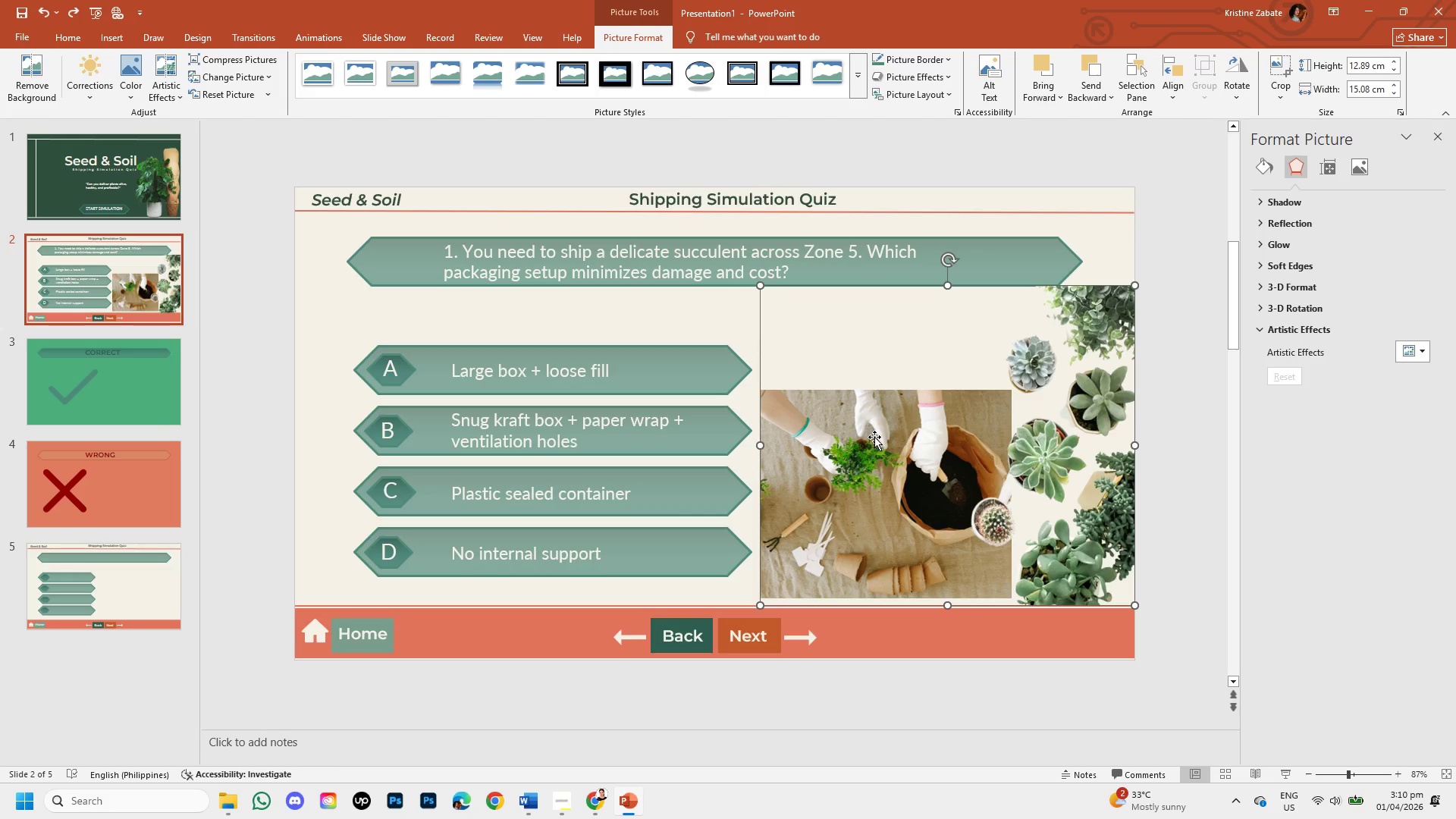 
right_click([874, 437])
 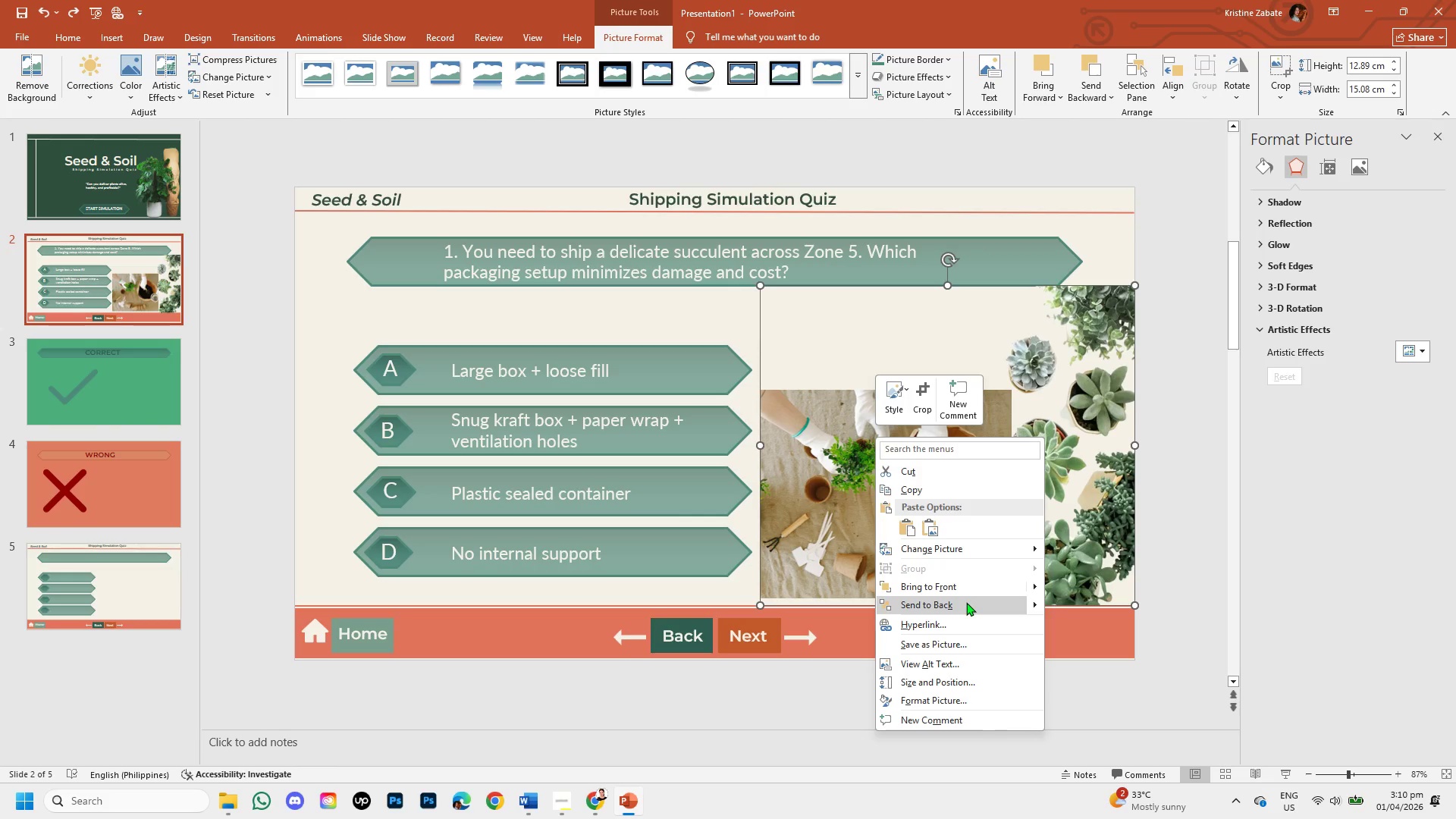 
left_click([963, 592])
 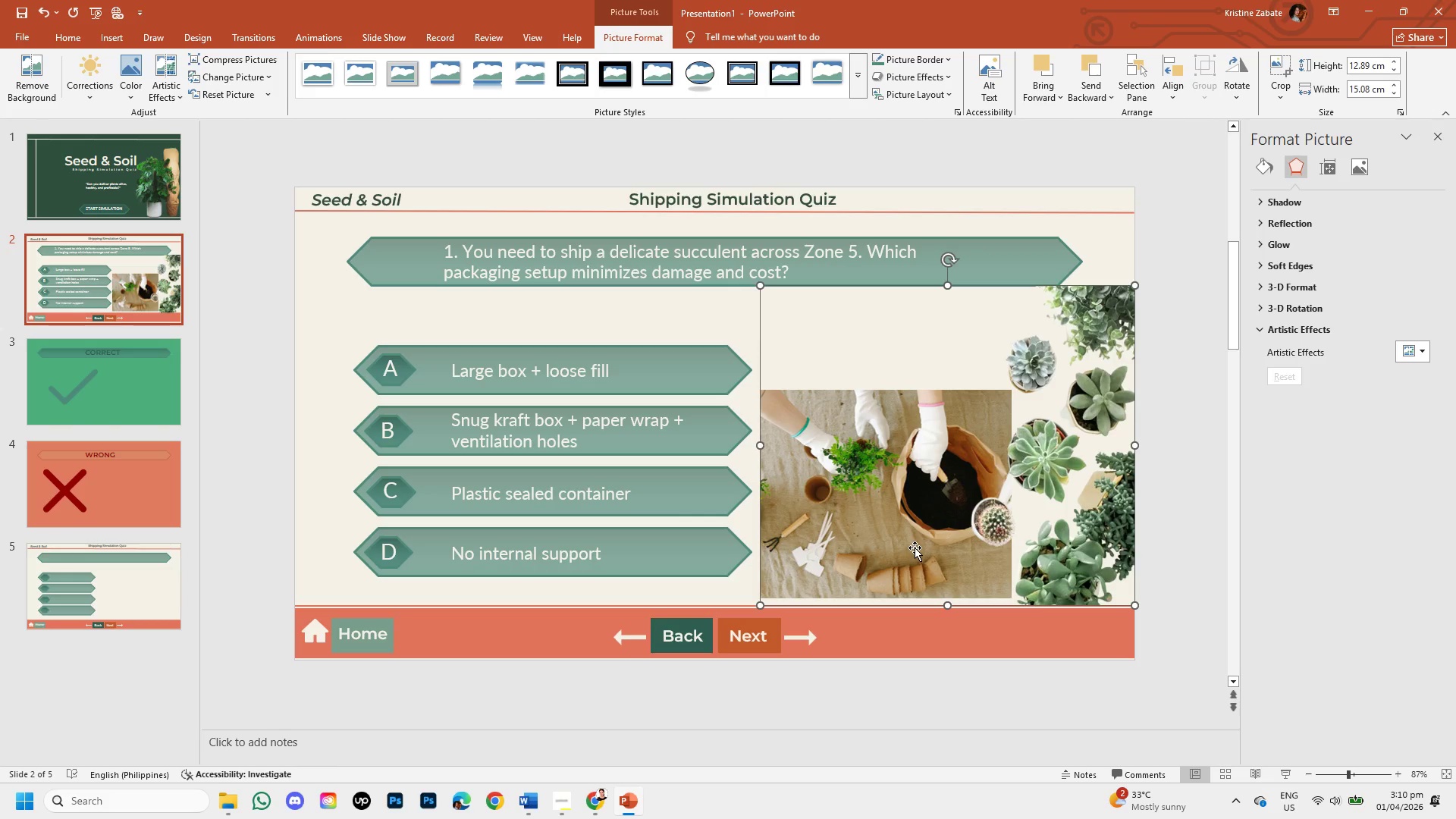 
wait(5.73)
 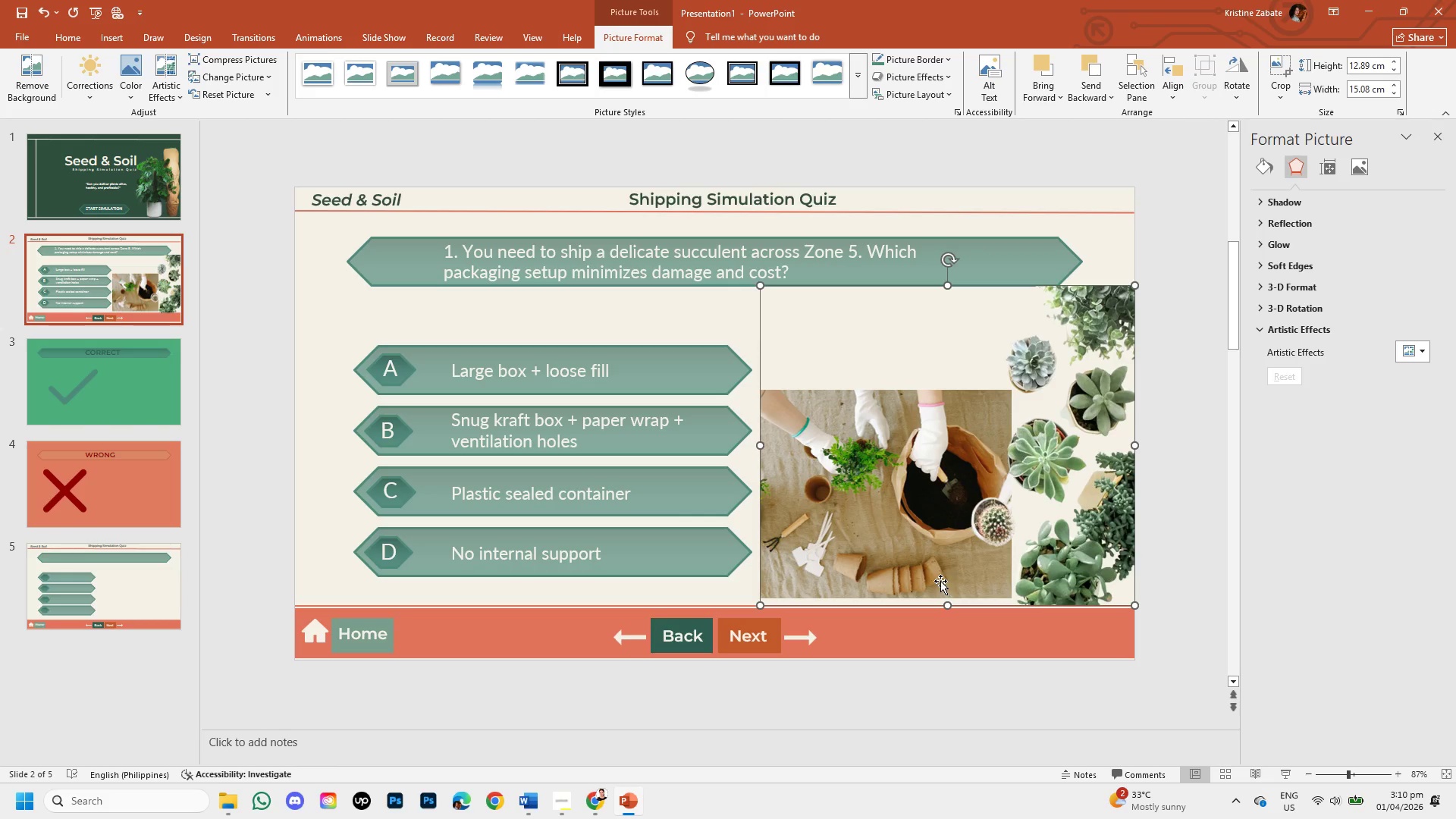 
left_click([898, 706])
 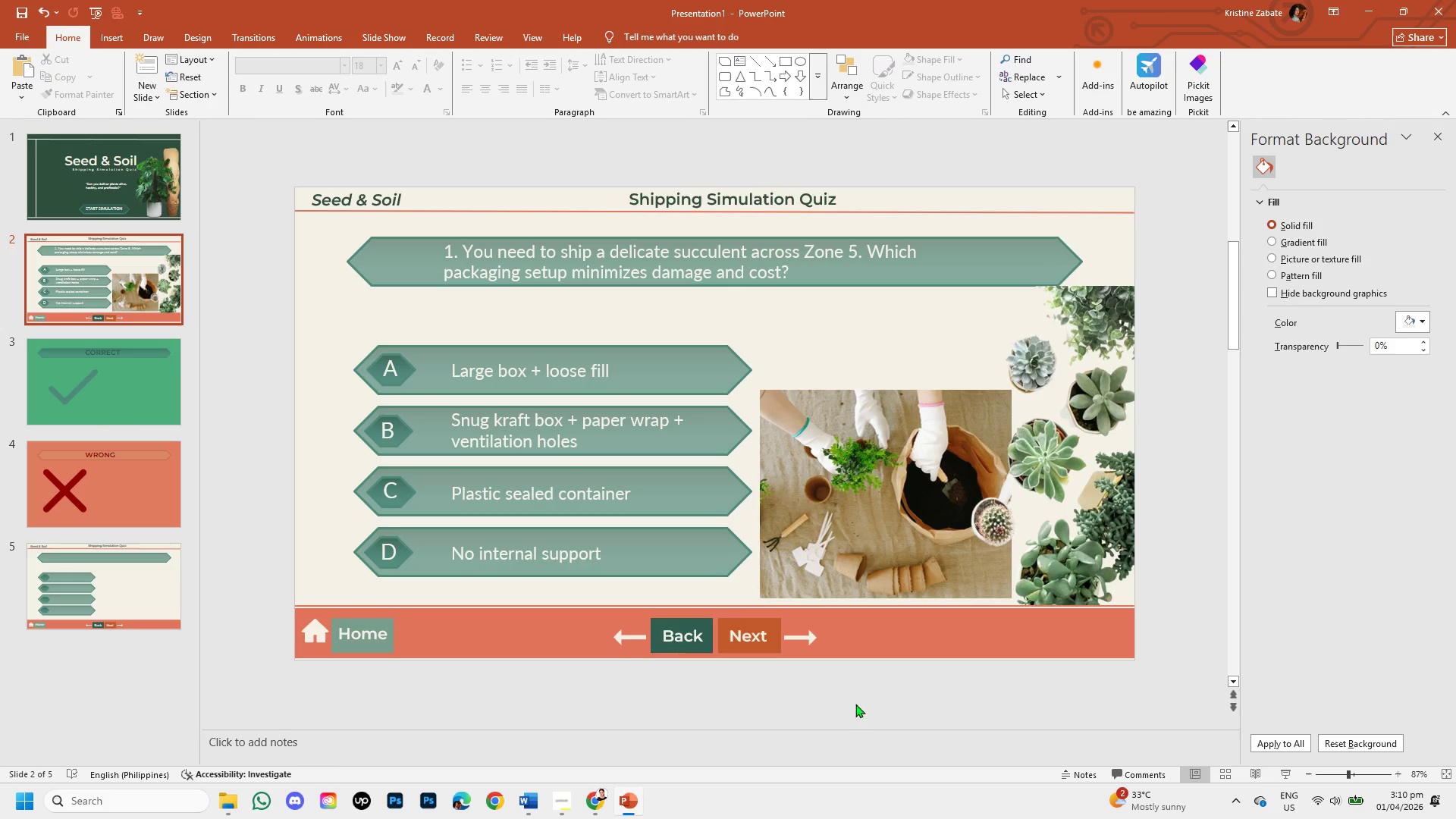 
left_click([84, 363])
 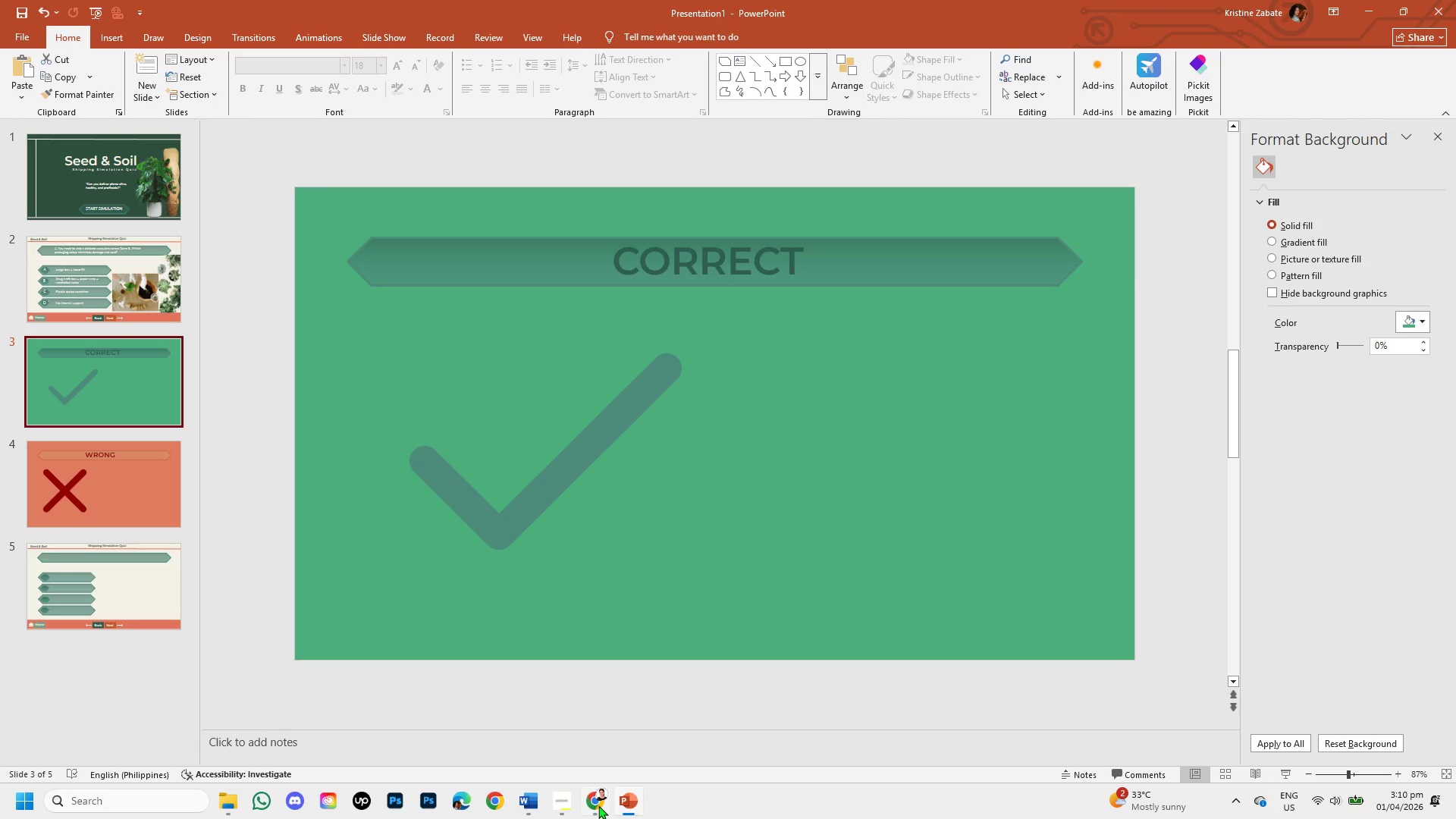 
left_click([589, 802])
 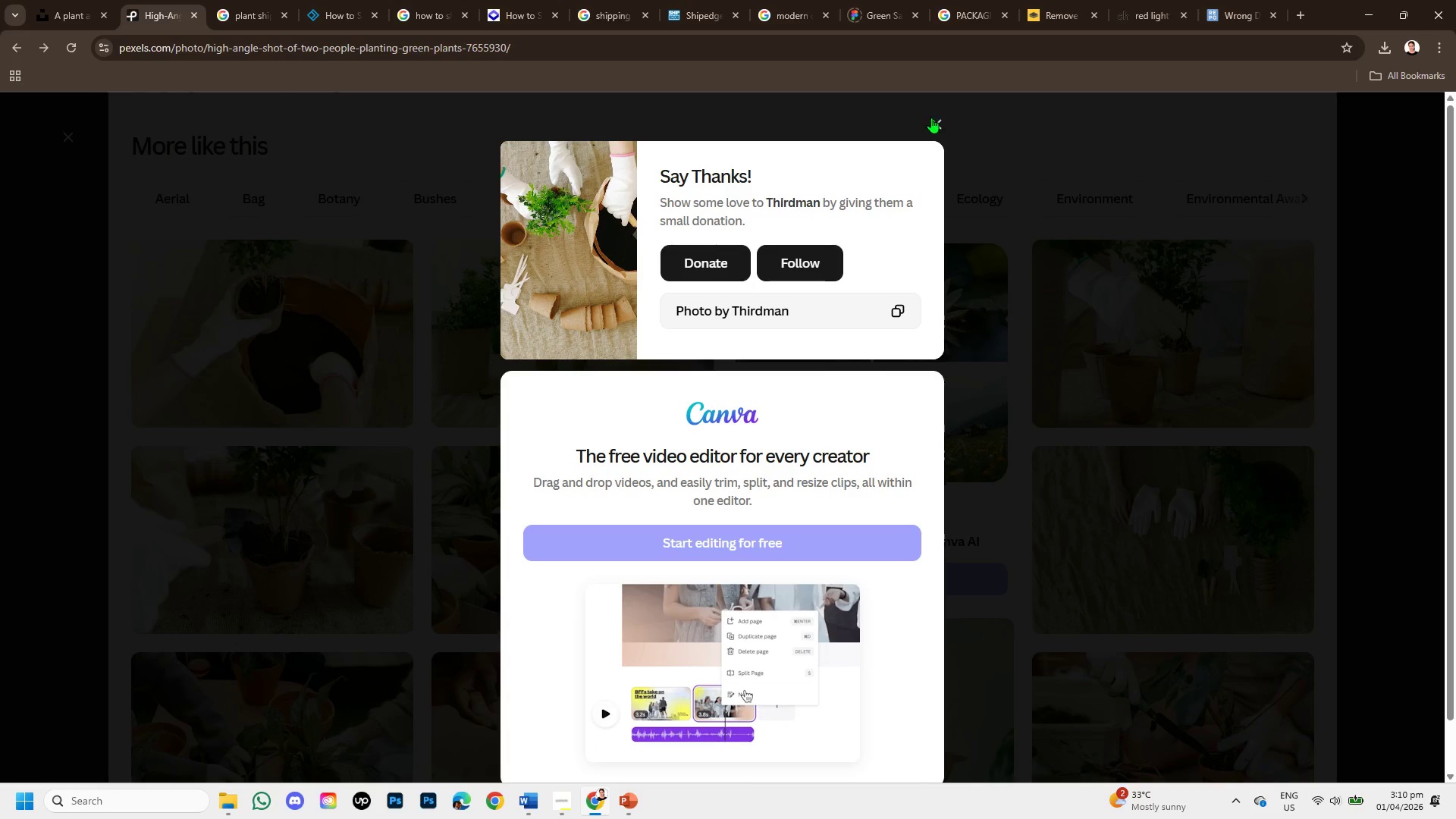 
left_click([931, 118])
 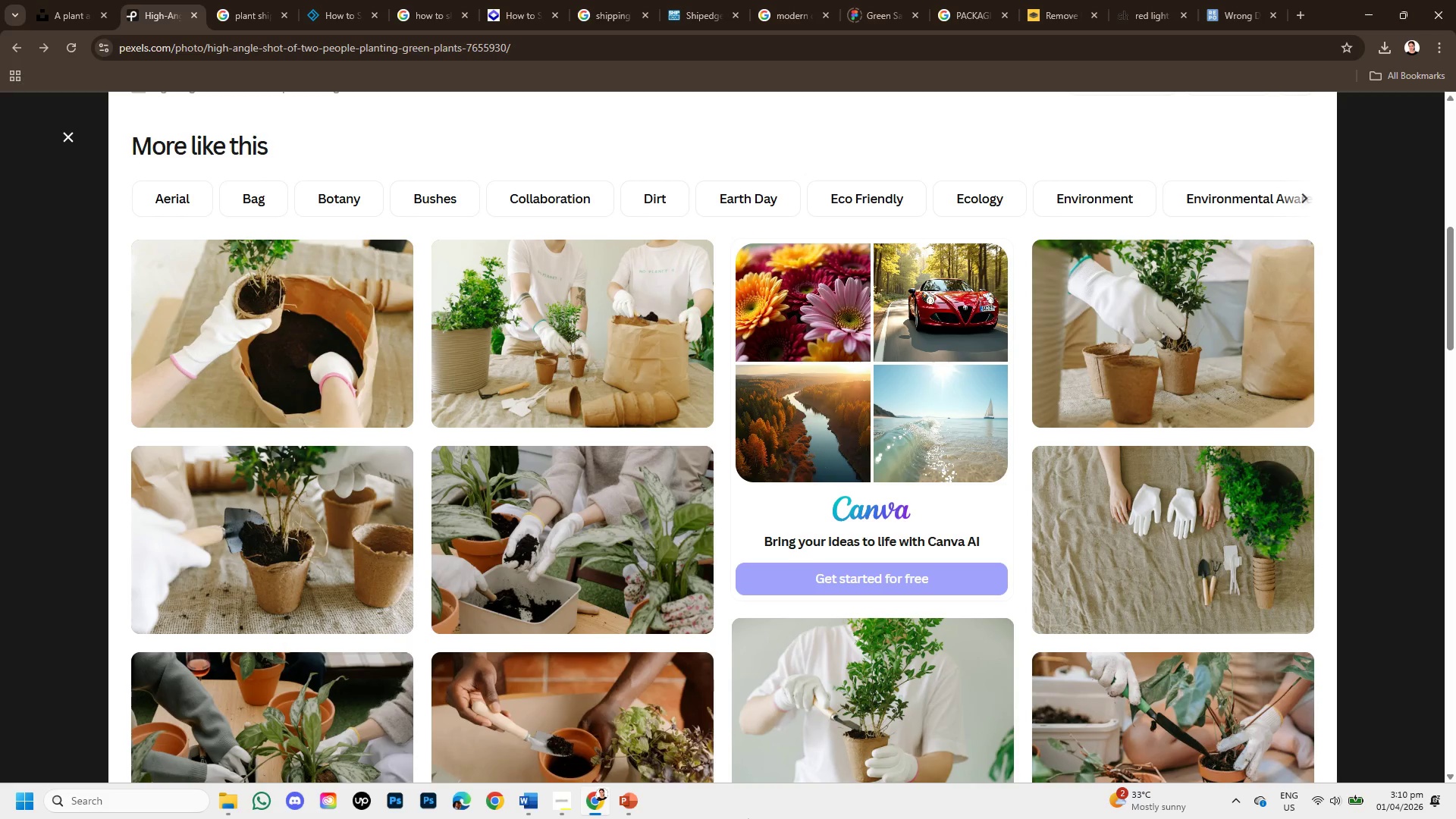 
left_click([632, 805])
 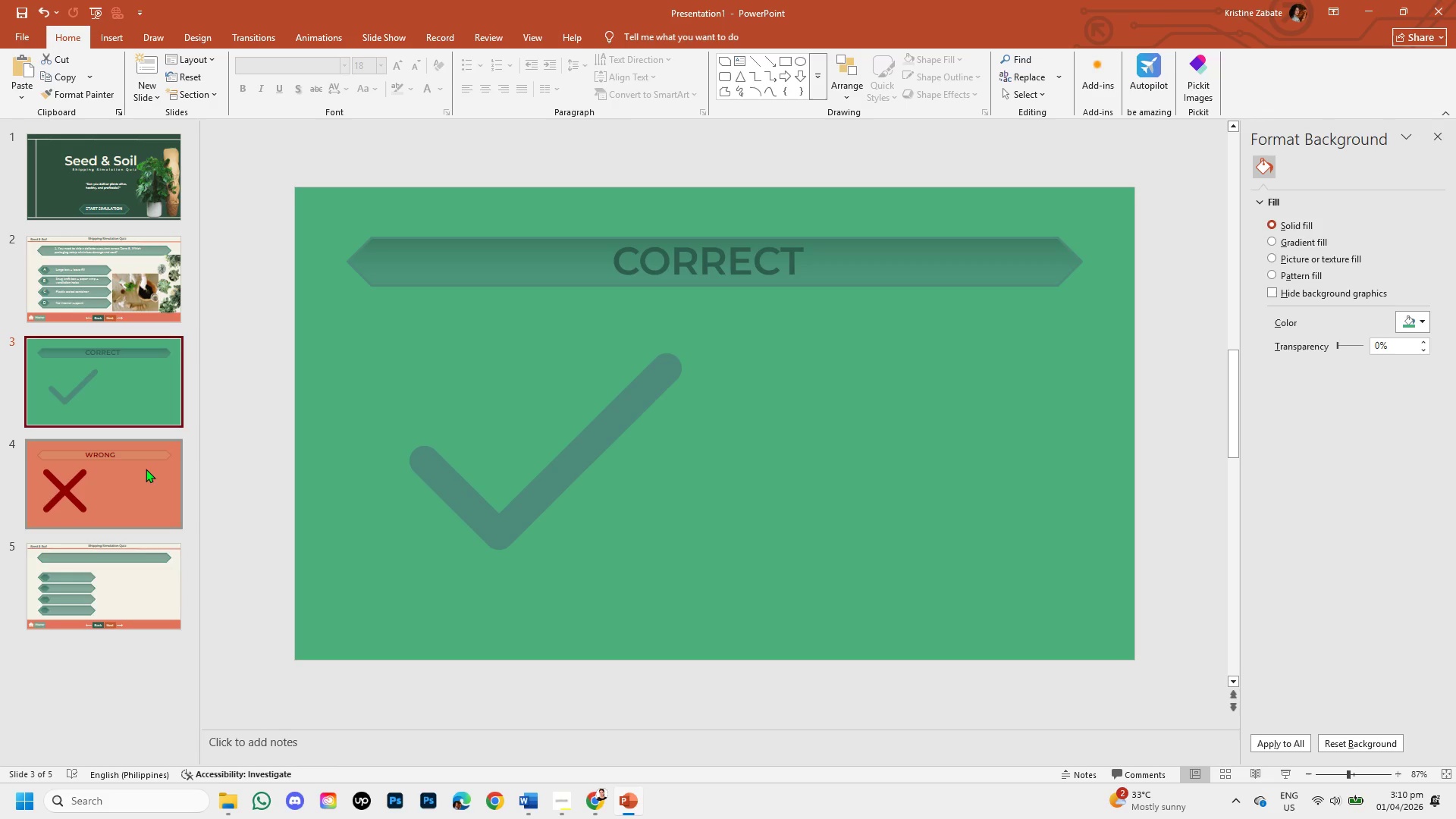 
left_click_drag(start_coordinate=[146, 469], to_coordinate=[134, 354])
 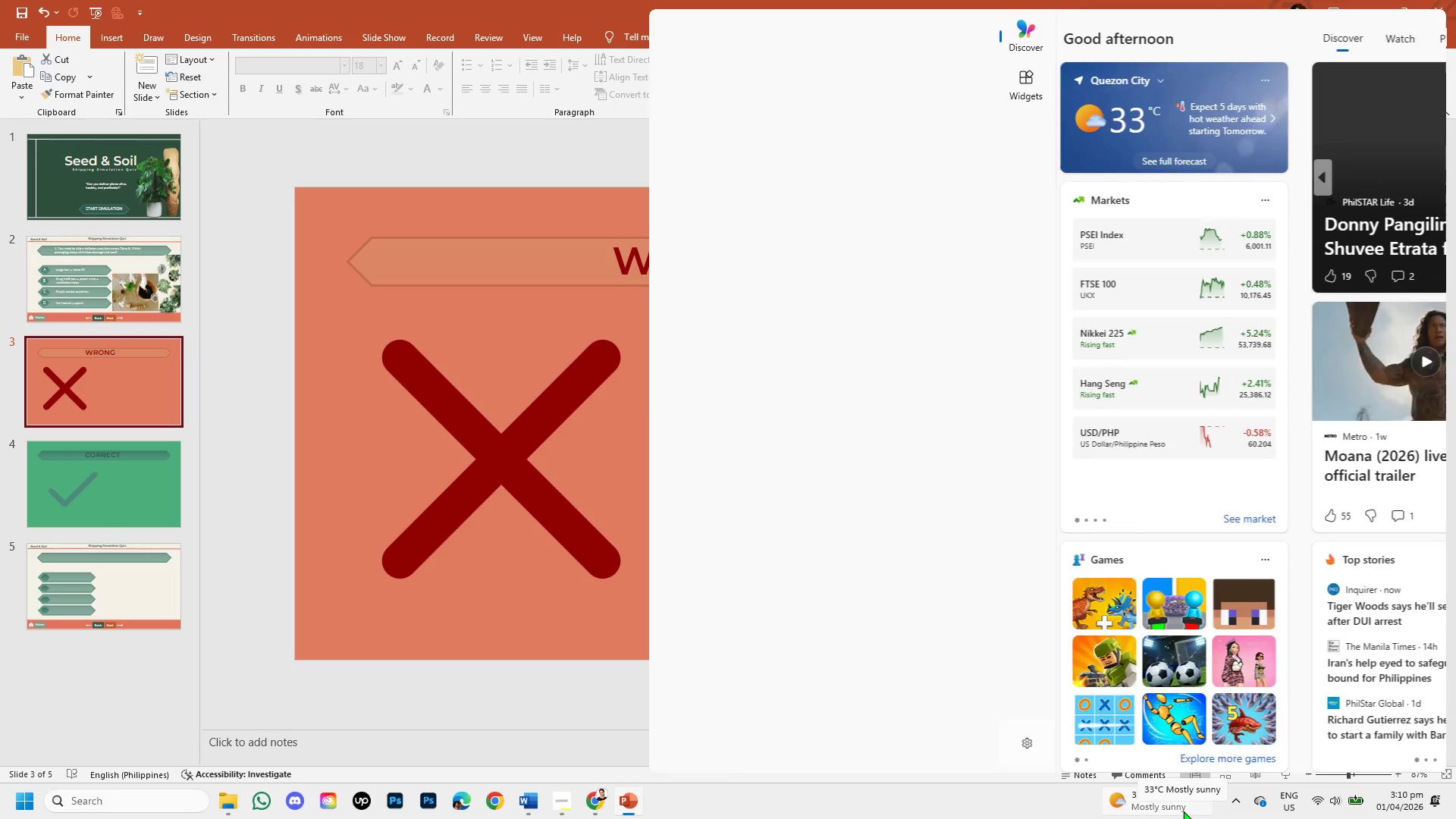 
wait(20.06)
 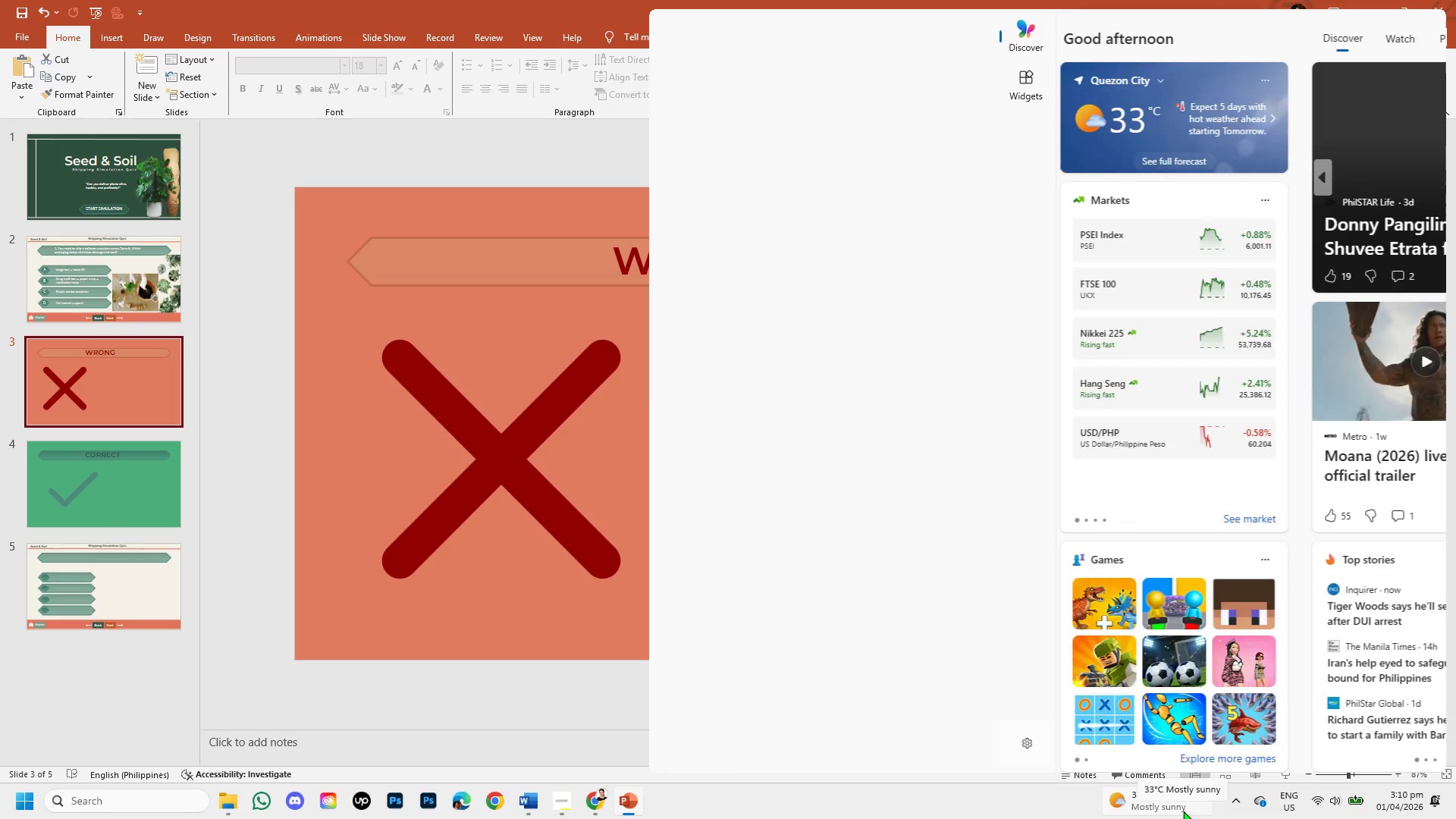 
left_click([663, 624])
 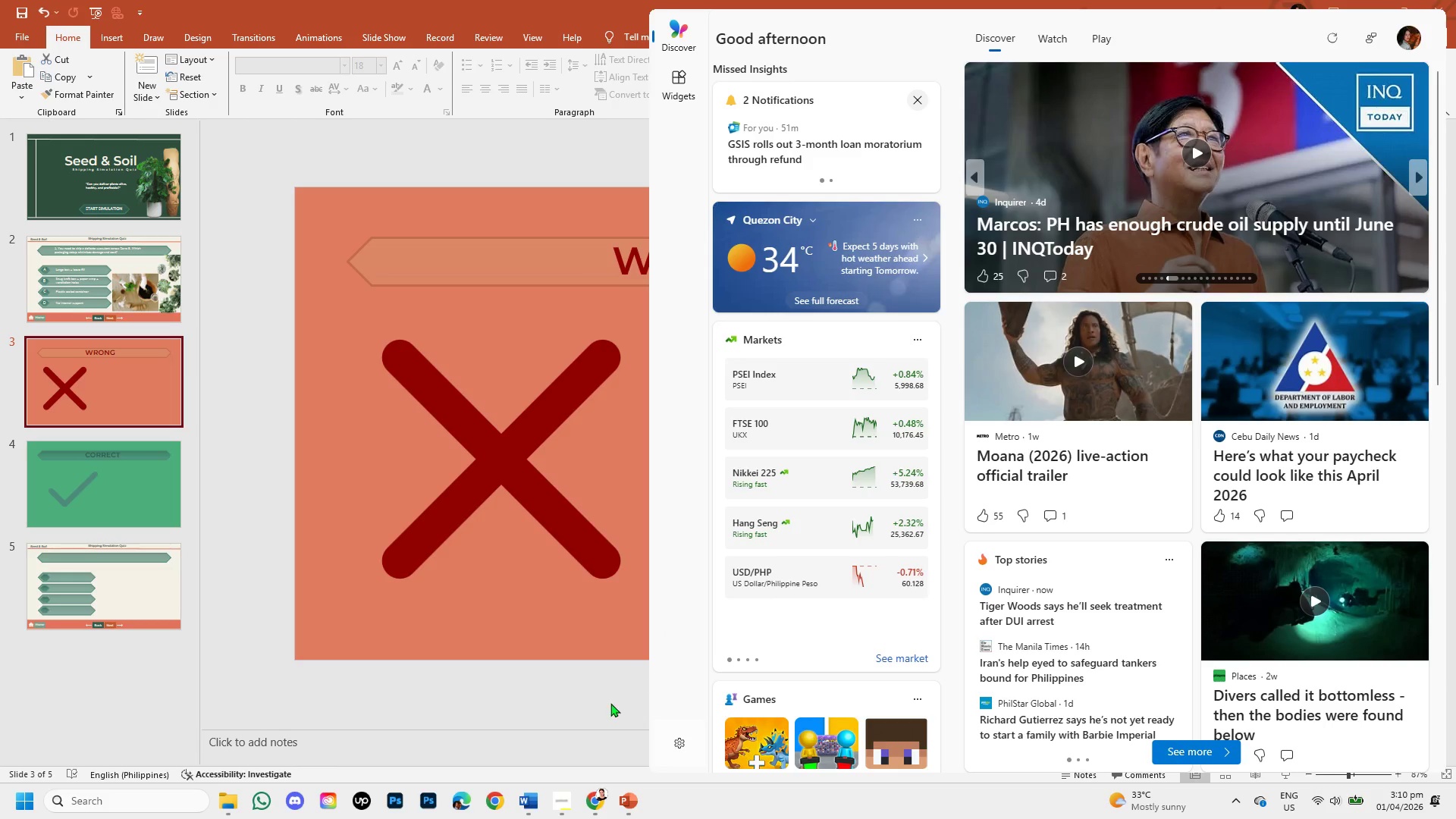 
left_click([610, 703])
 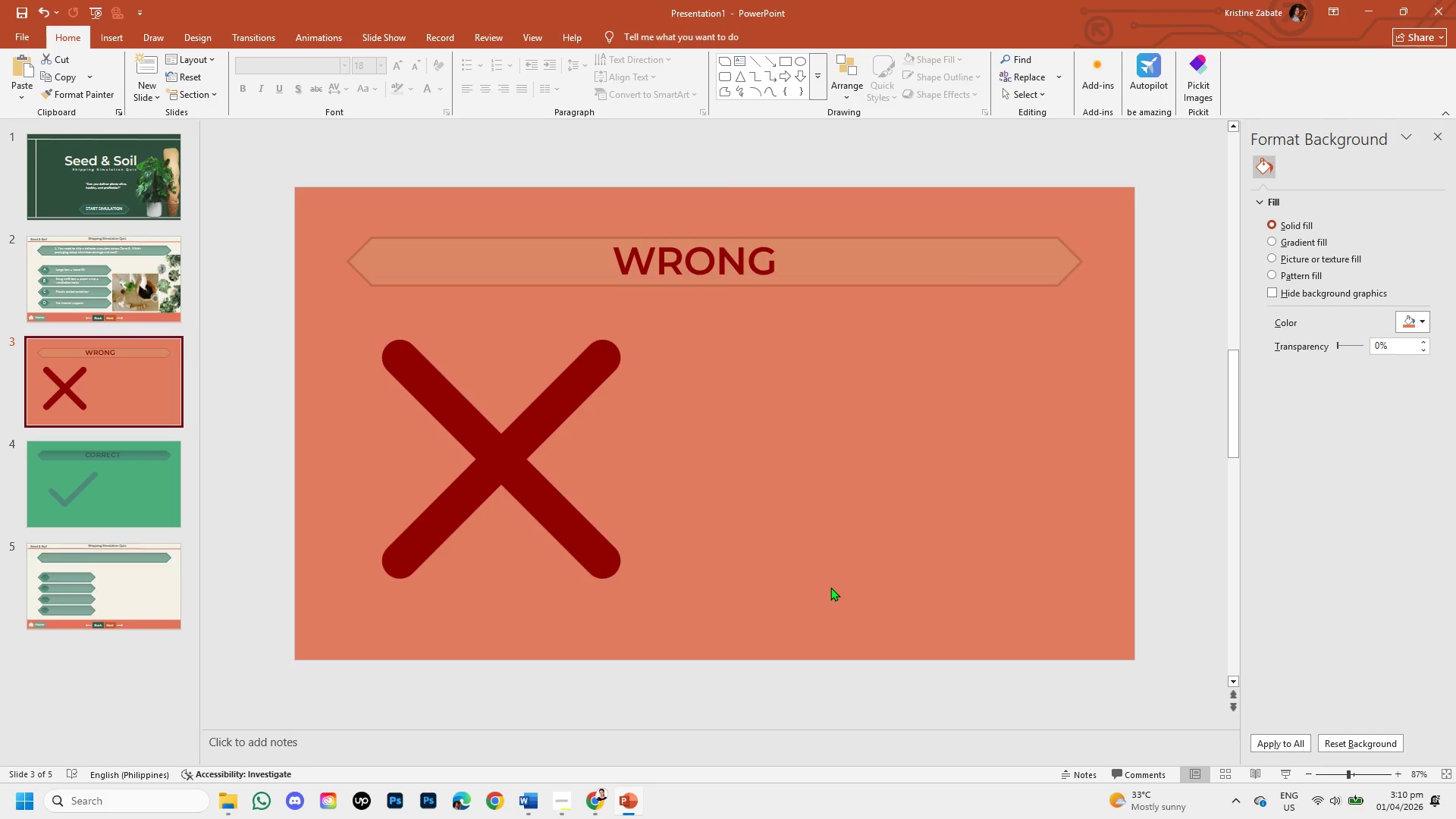 
wait(9.61)
 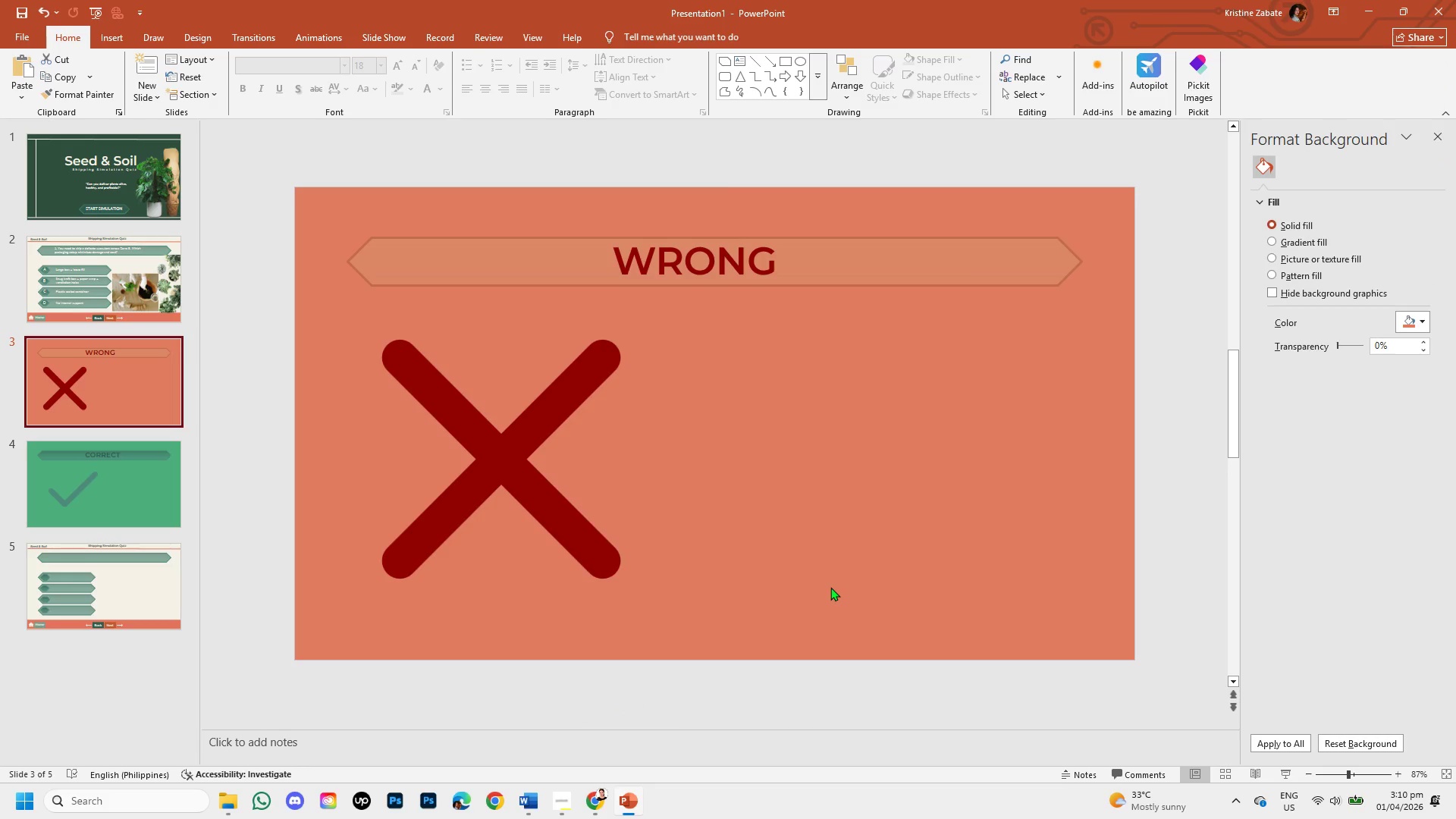 
left_click([99, 36])
 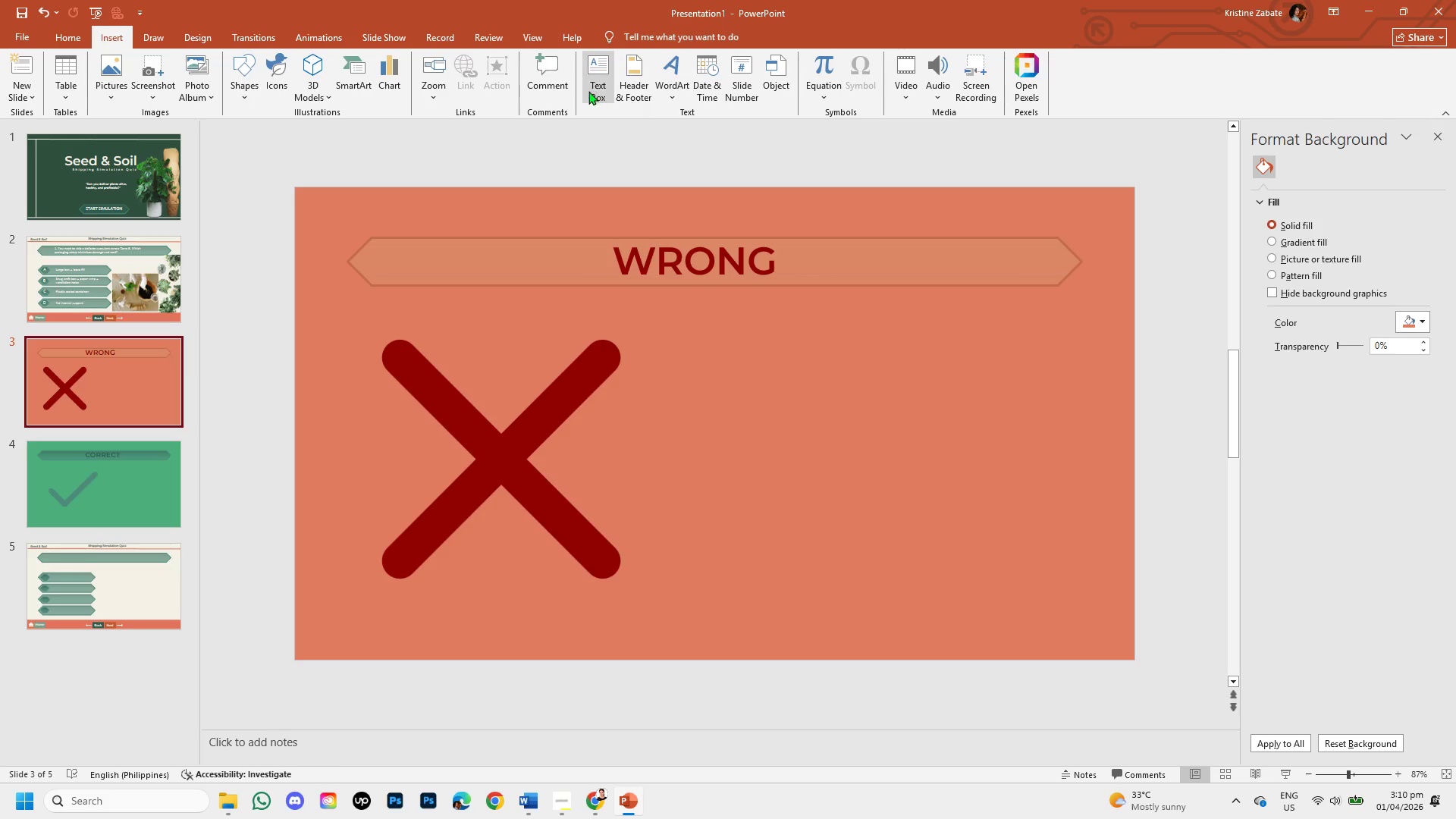 
left_click([588, 91])
 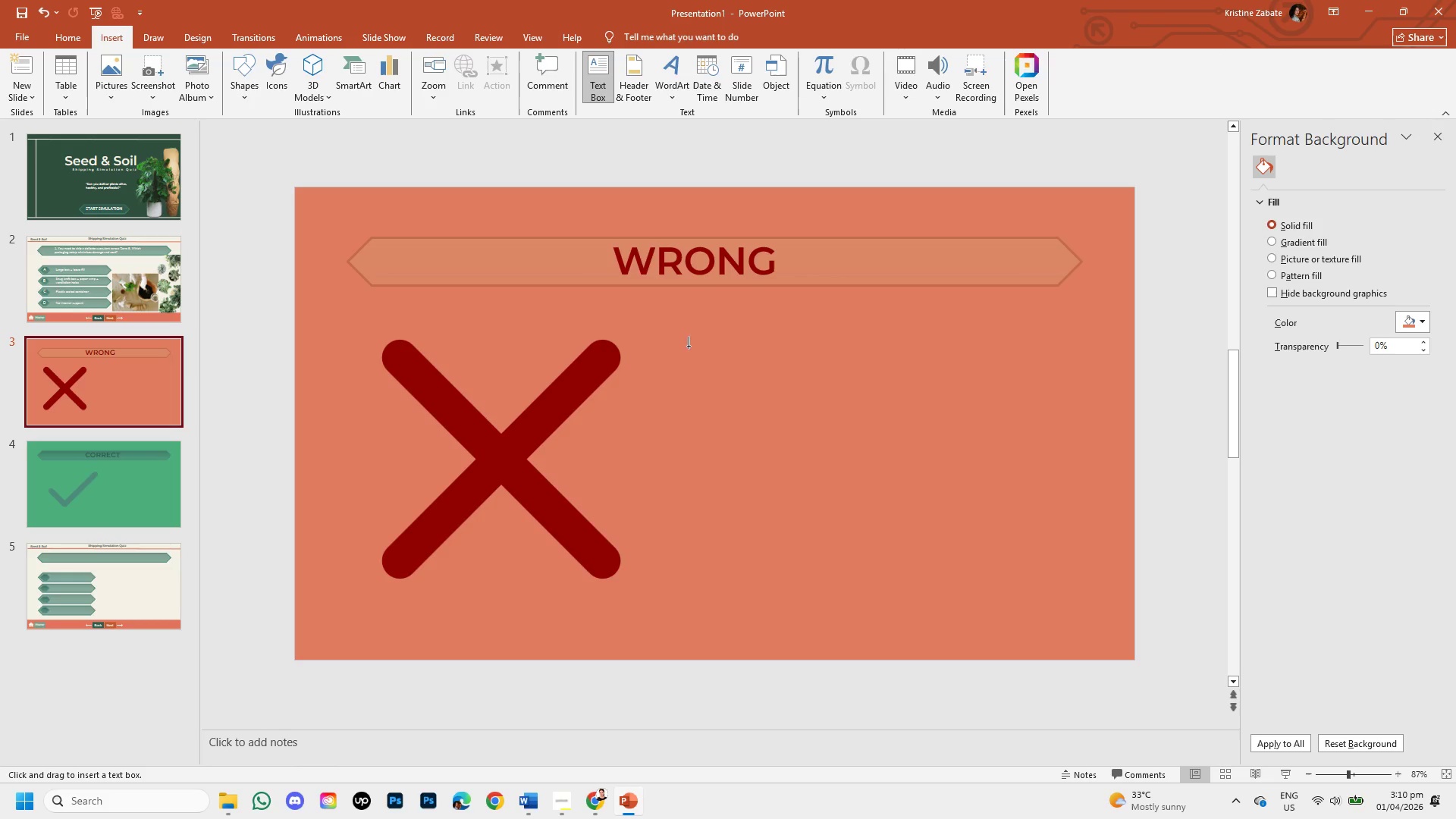 
left_click_drag(start_coordinate=[683, 337], to_coordinate=[1003, 598])
 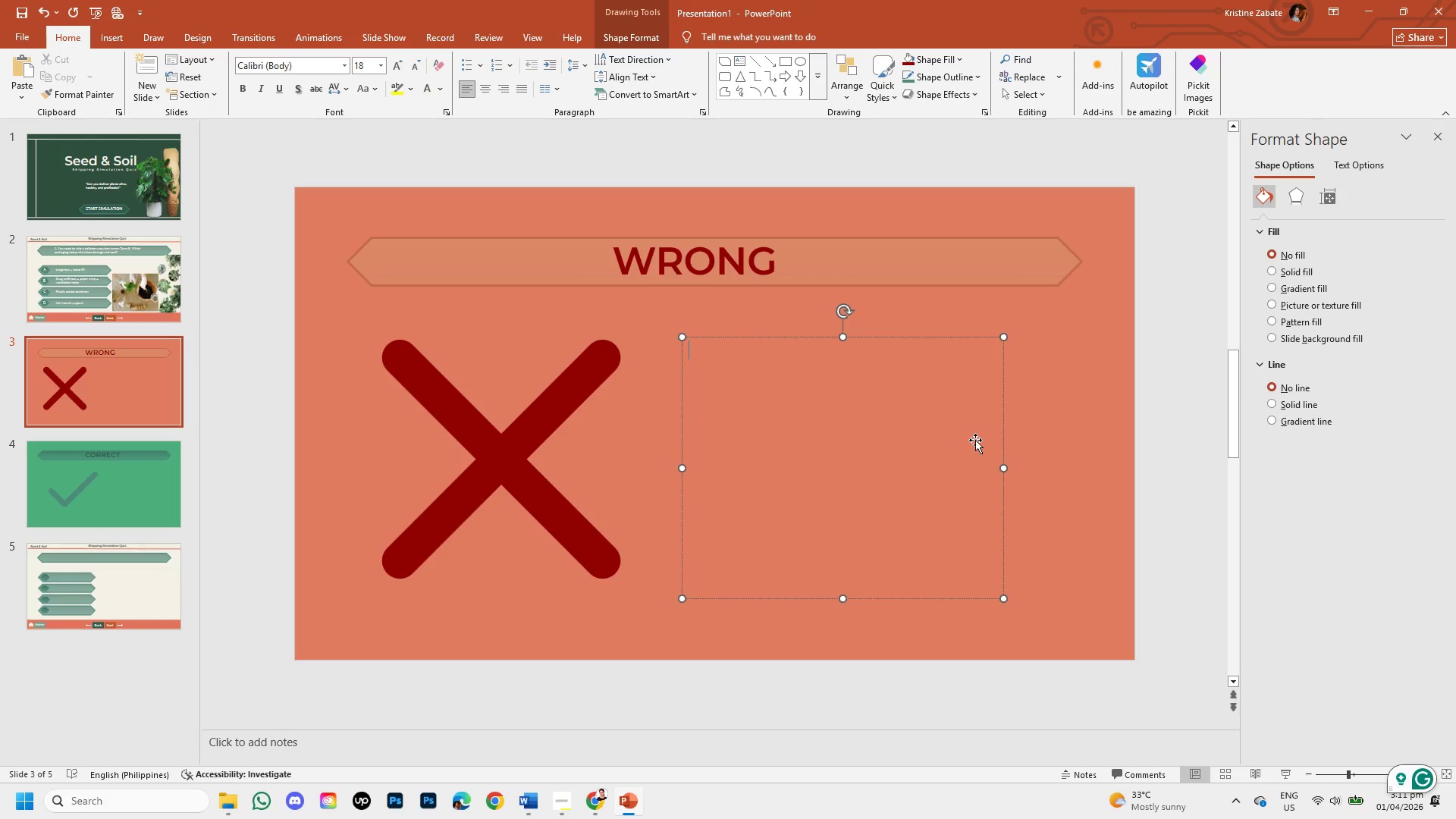 
wait(29.16)
 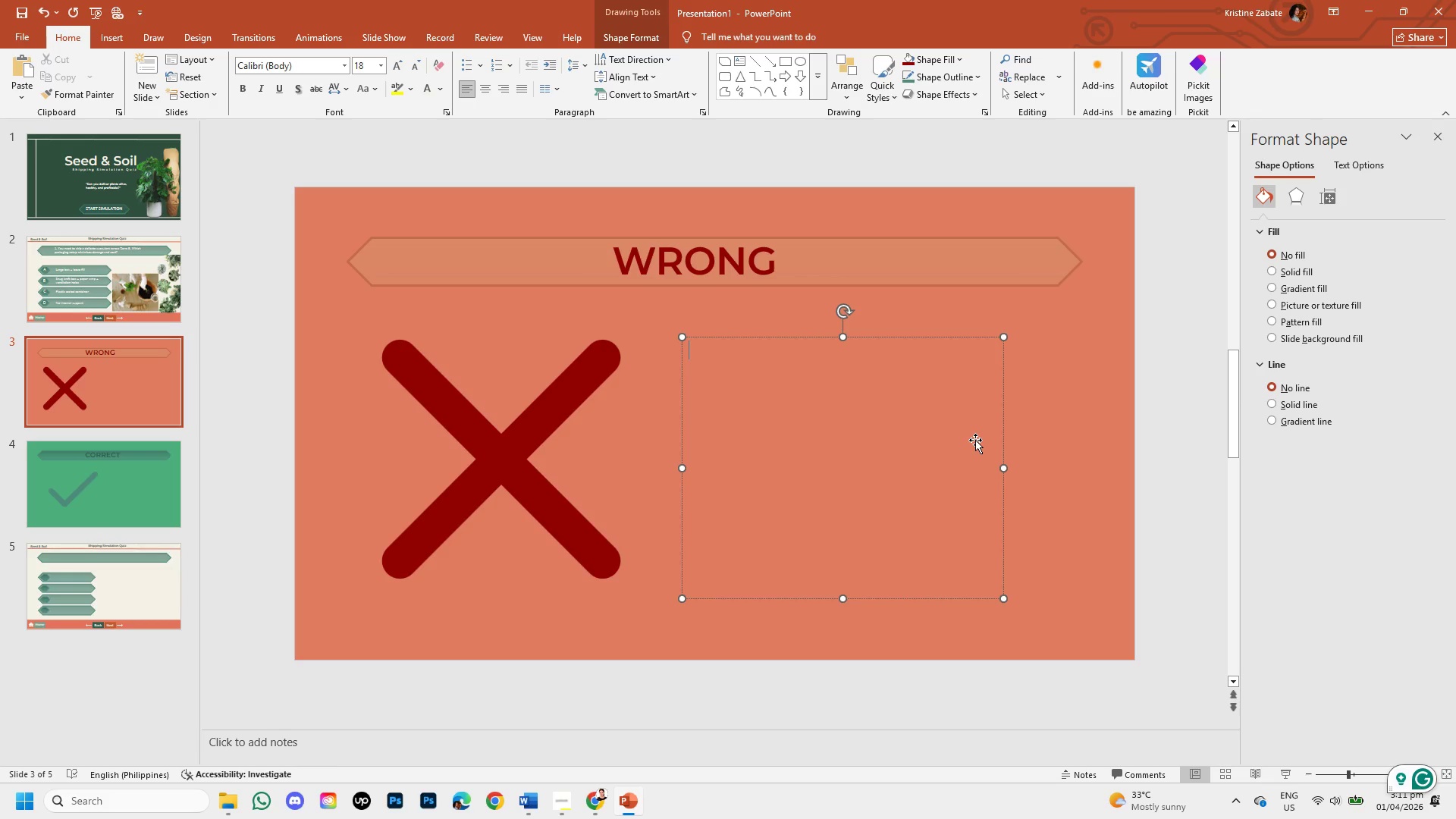 
left_click_drag(start_coordinate=[679, 422], to_coordinate=[798, 427])
 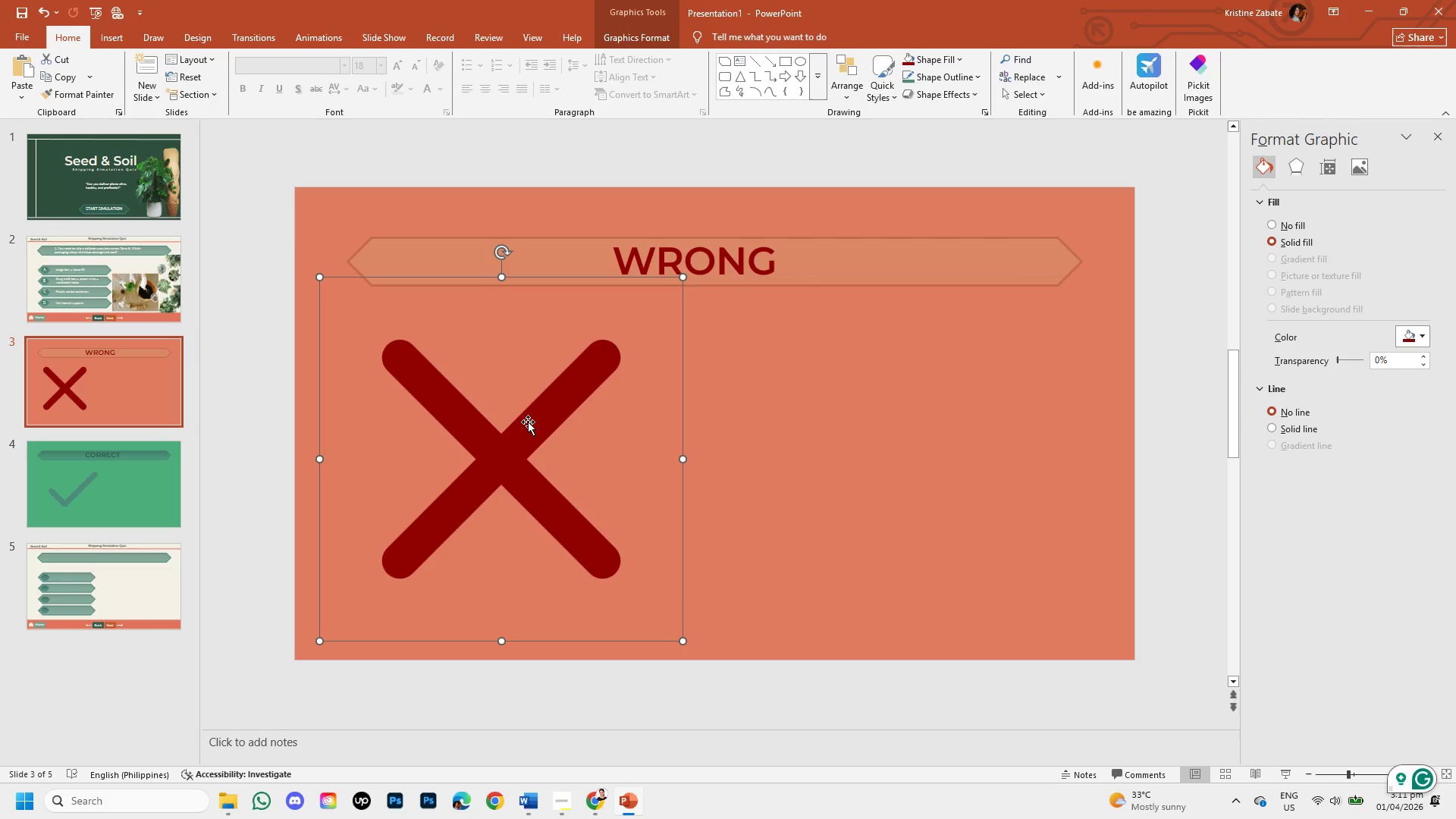 
left_click_drag(start_coordinate=[527, 422], to_coordinate=[719, 408])
 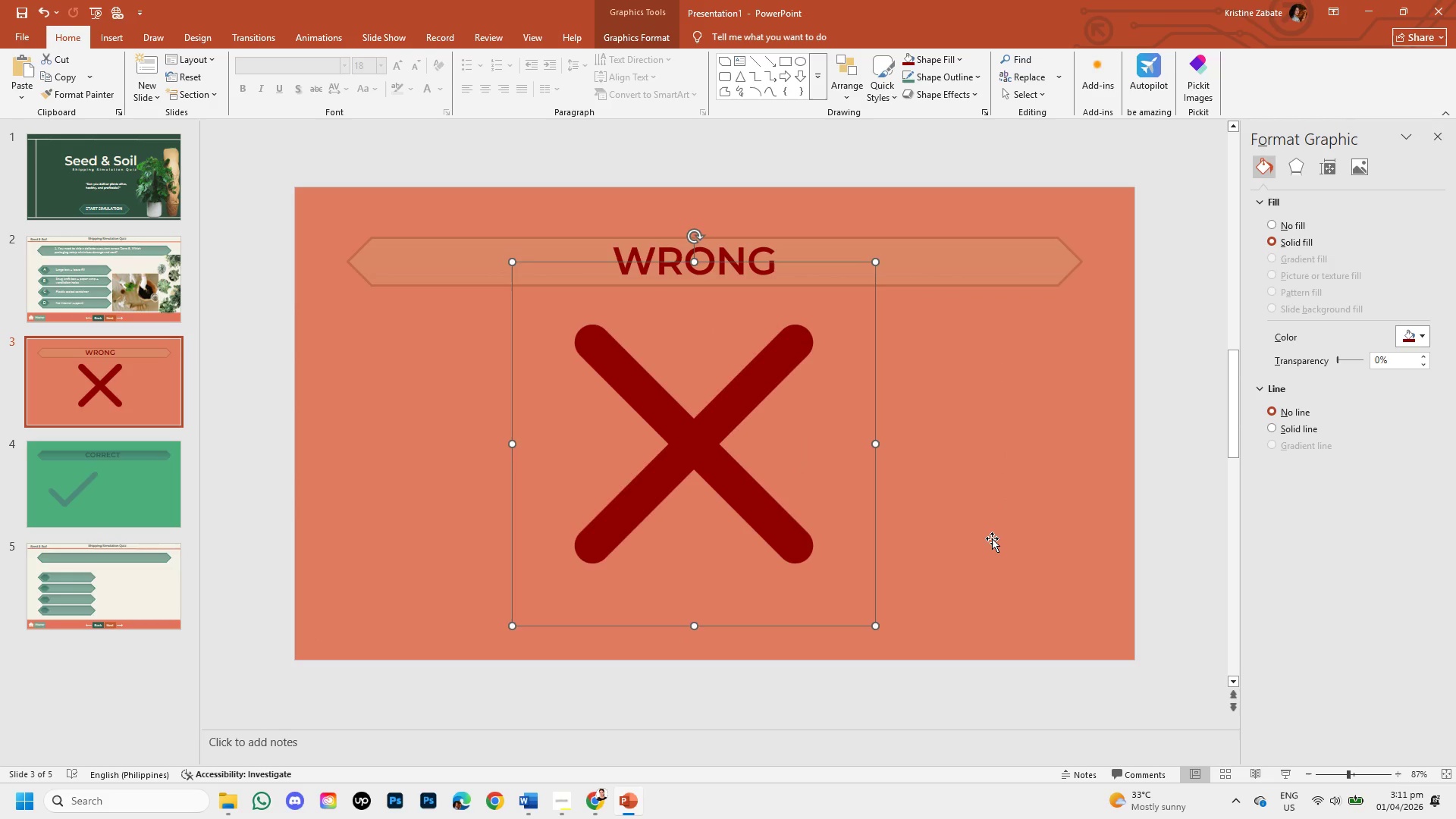 
left_click([992, 538])
 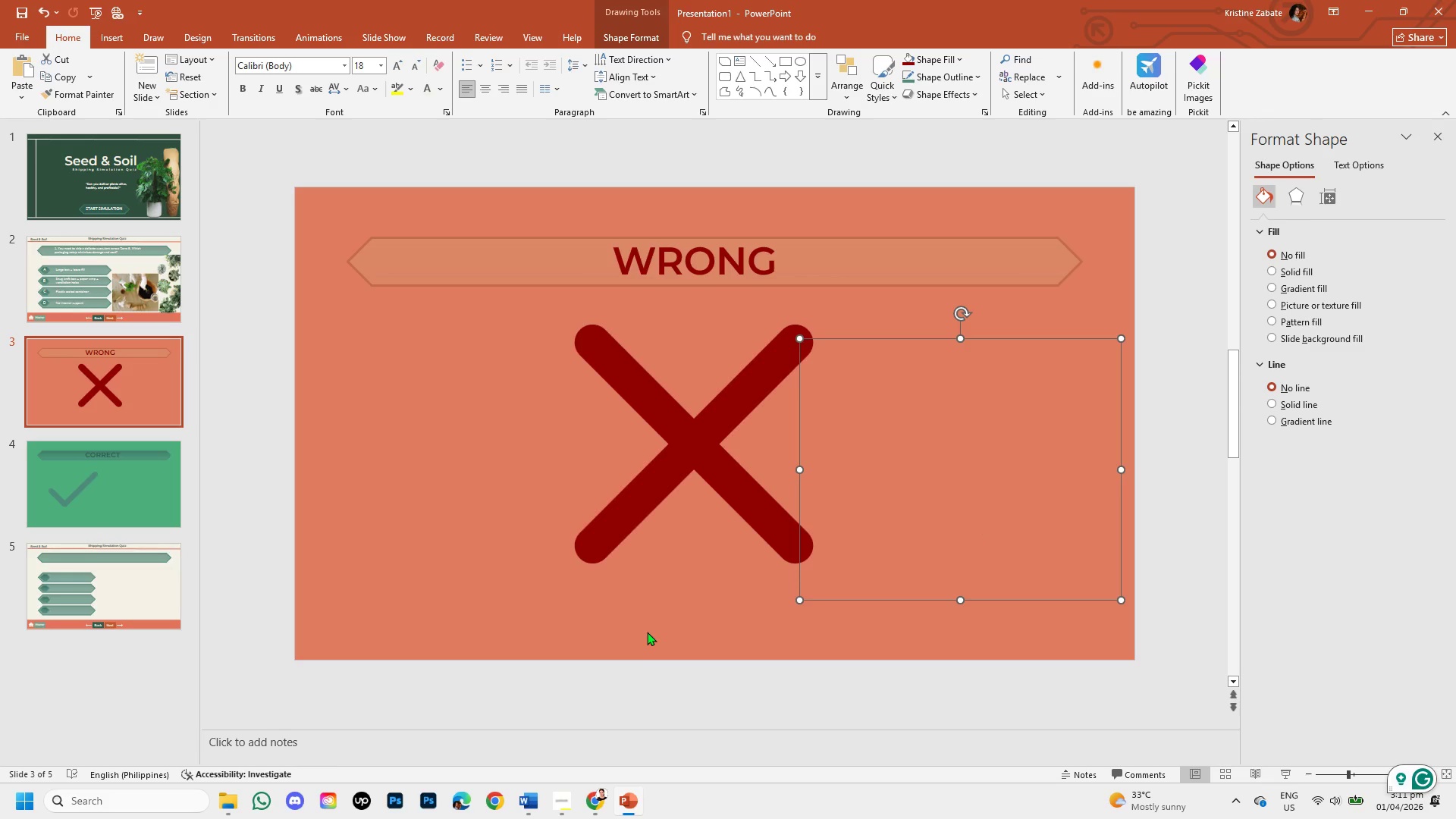 
left_click_drag(start_coordinate=[647, 632], to_coordinate=[1053, 543])
 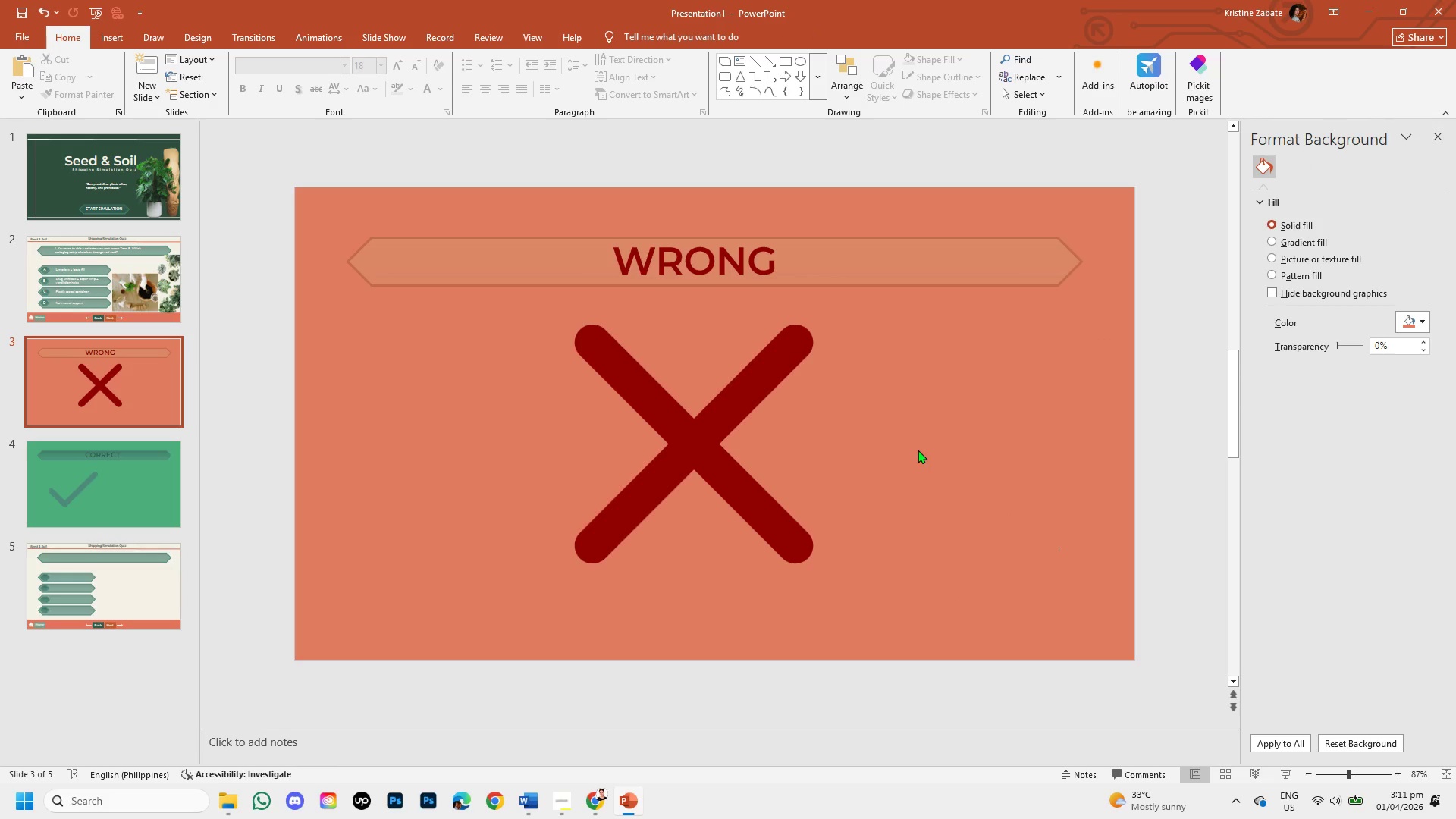 
double_click([918, 450])
 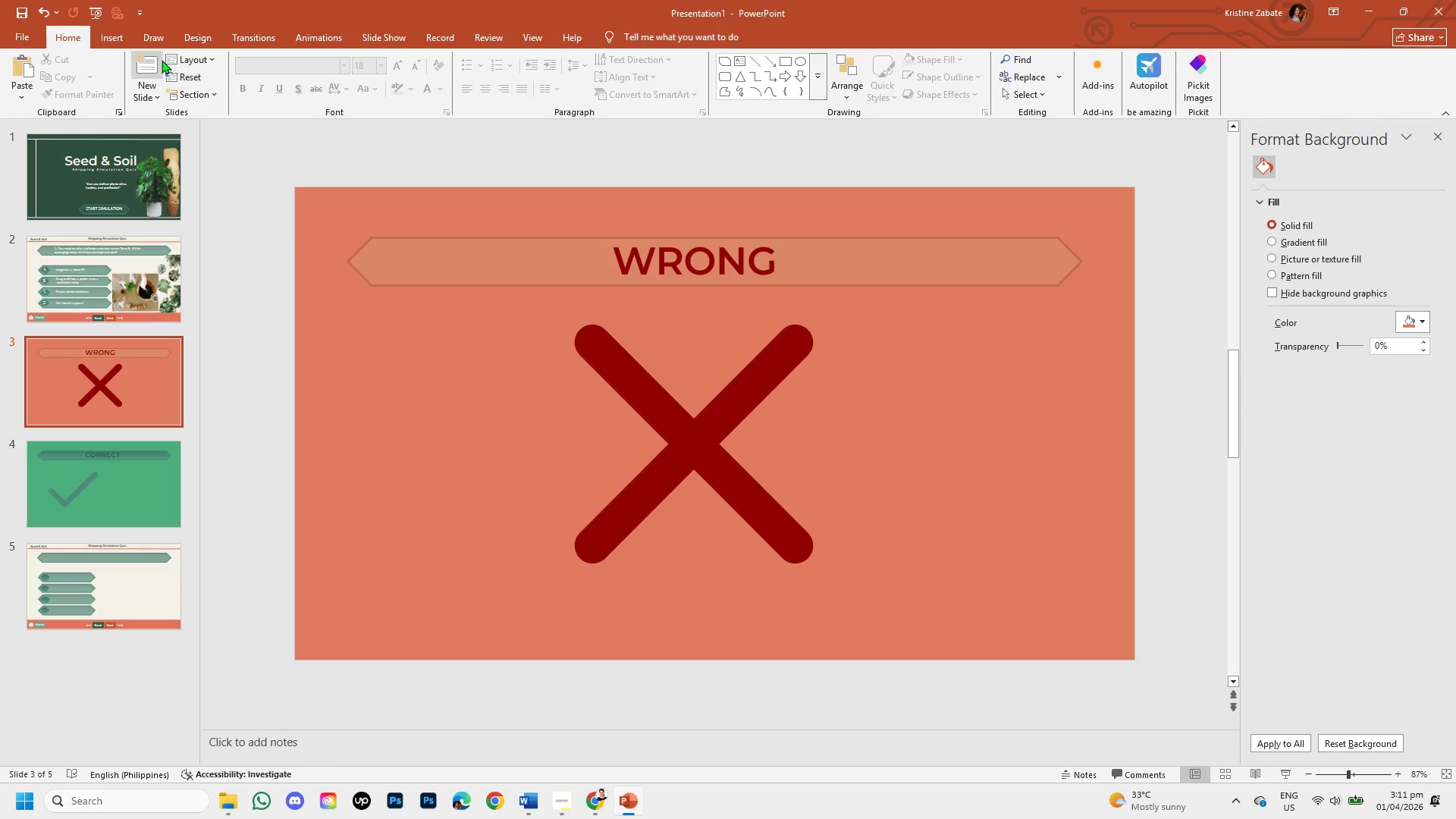 
left_click([118, 33])
 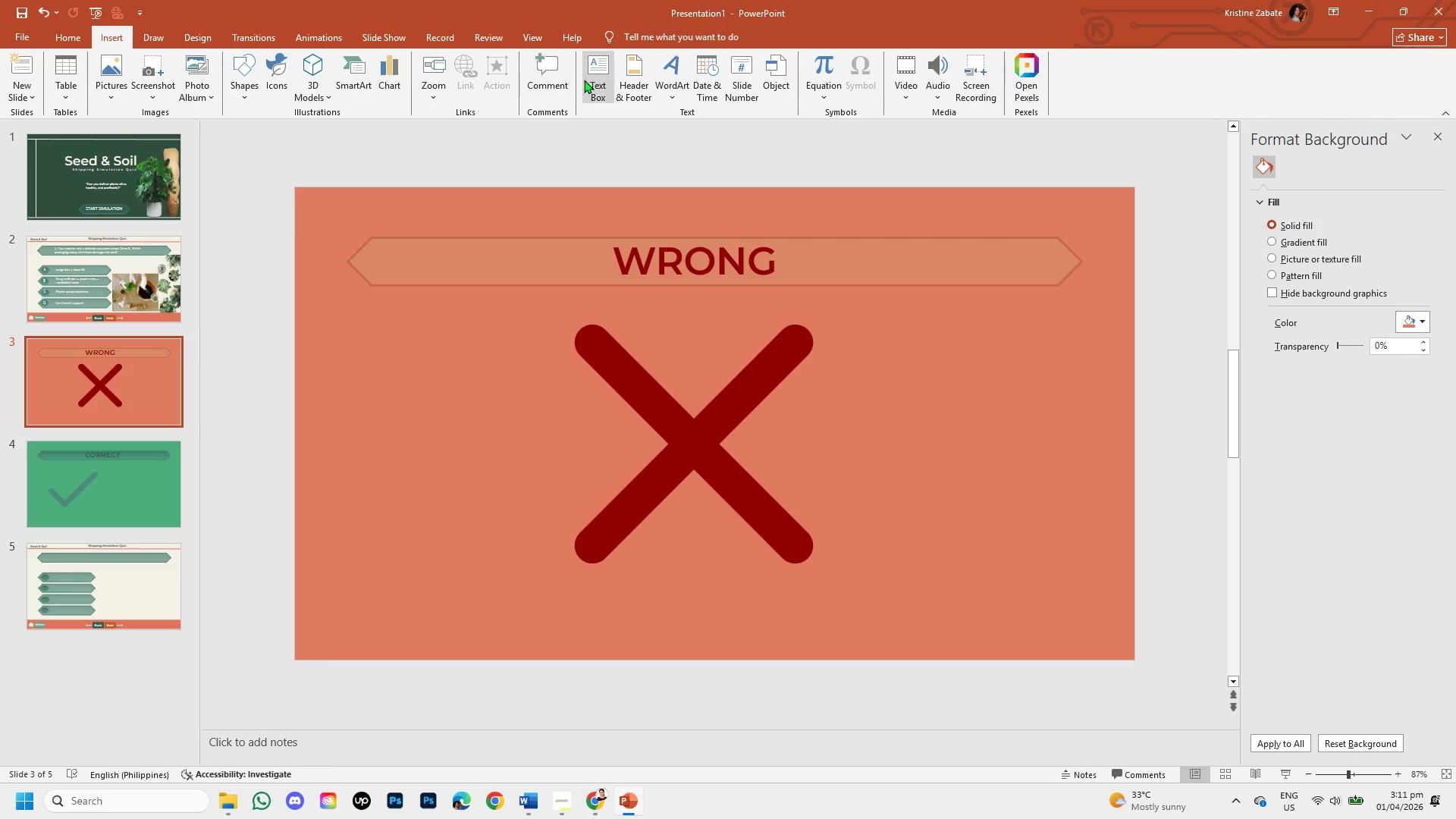 
left_click([587, 80])
 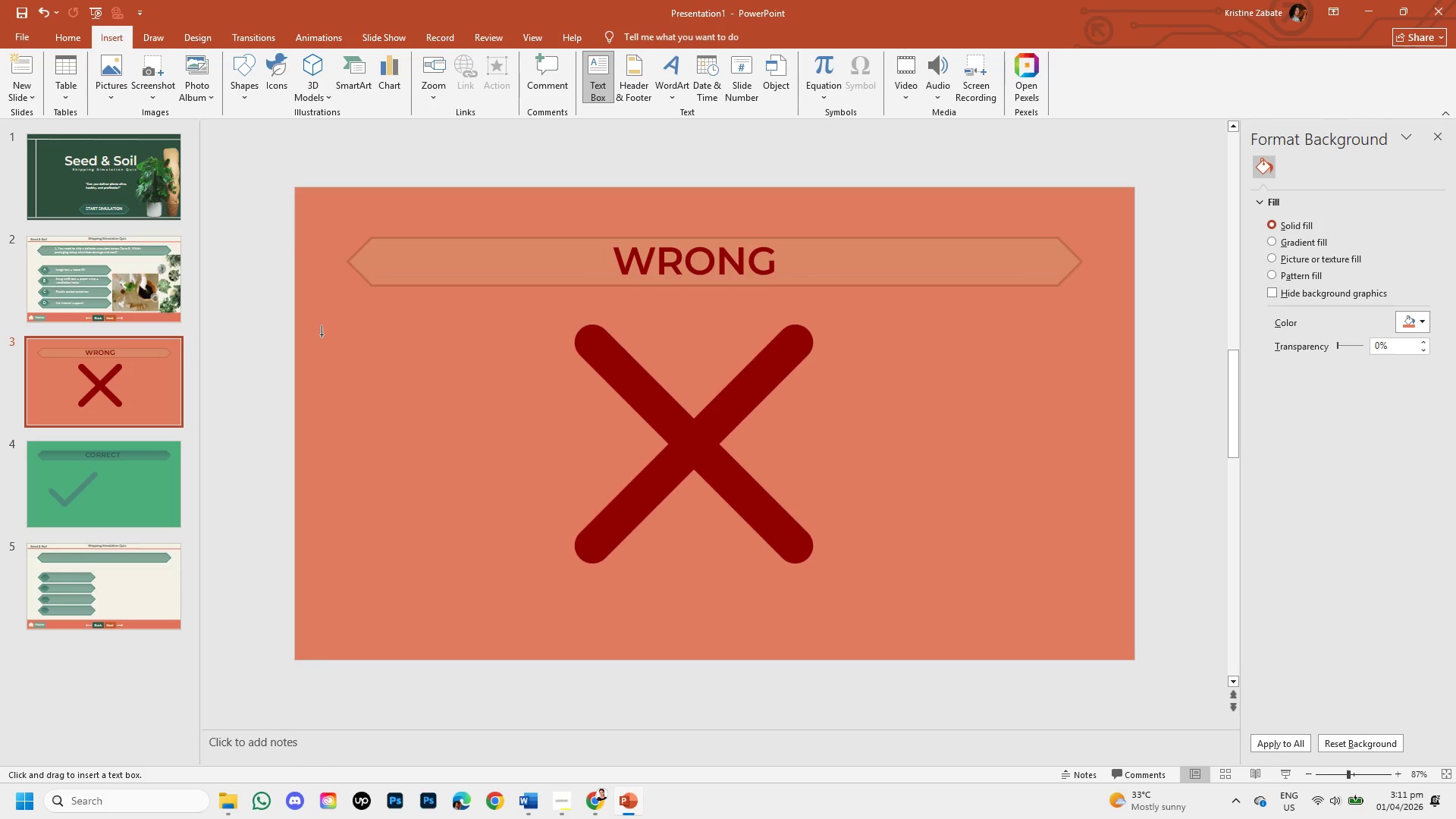 
left_click_drag(start_coordinate=[319, 334], to_coordinate=[524, 616])
 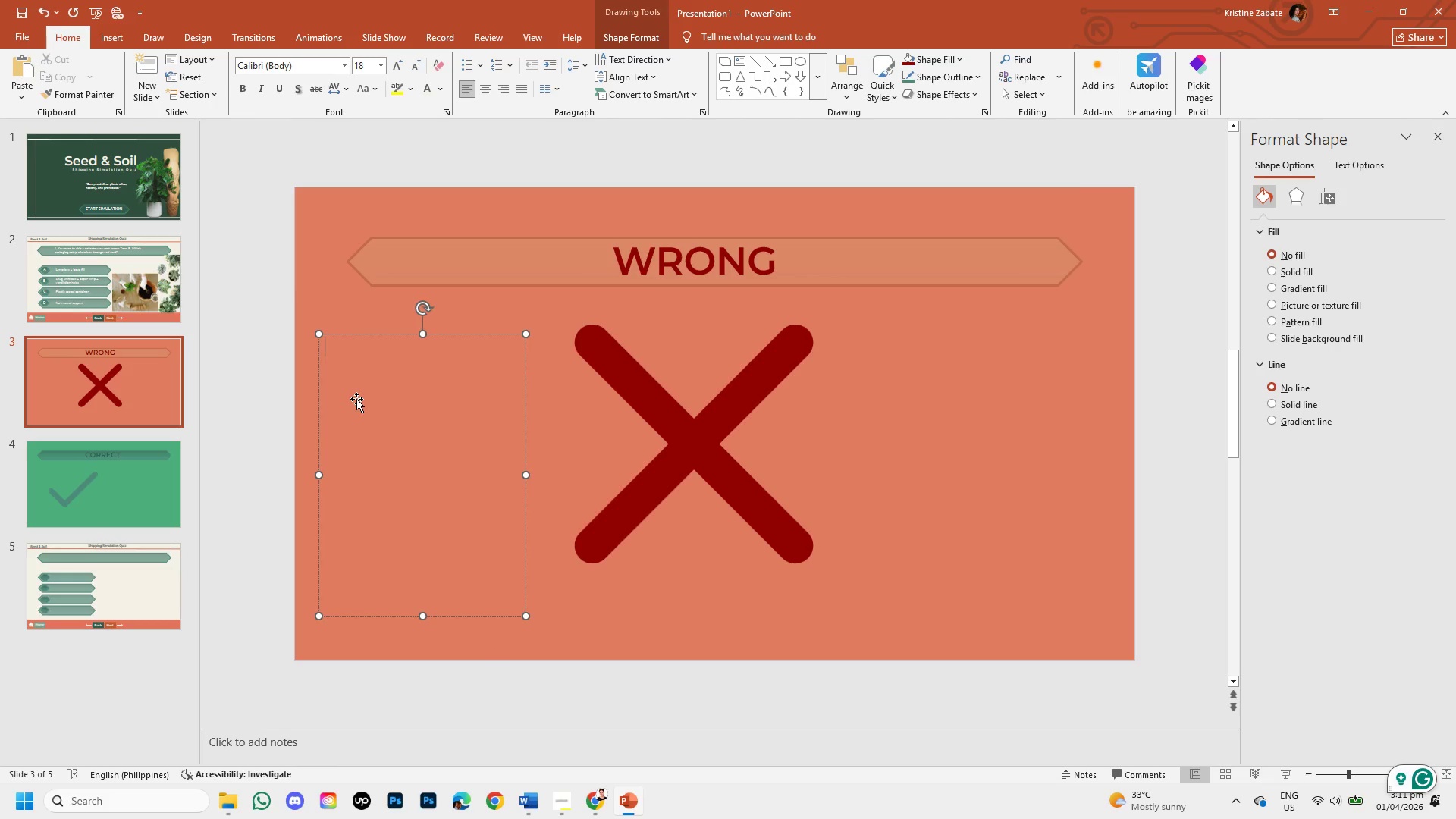 
wait(8.06)
 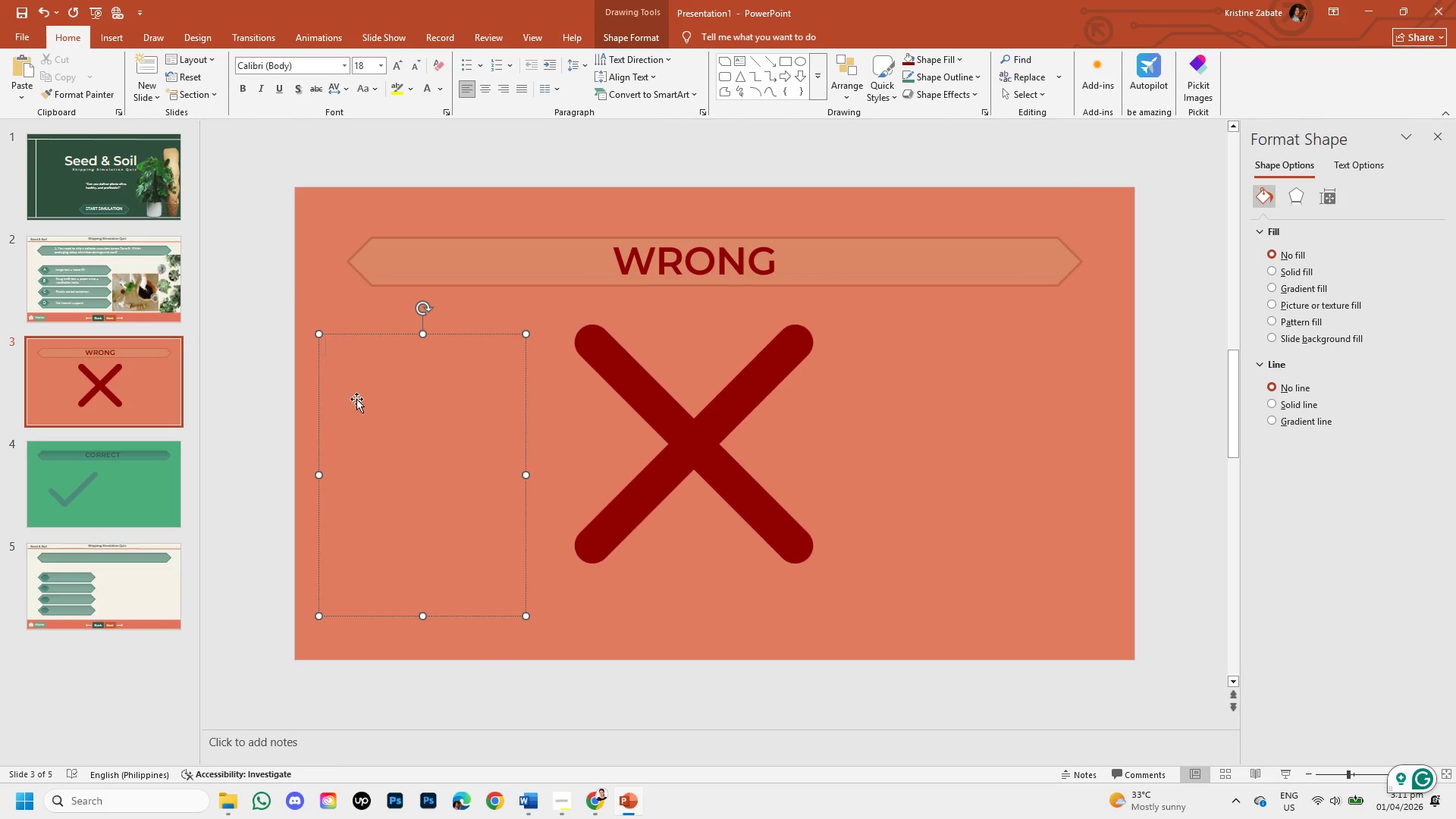 
type(t)
key(Backspace)
type(This Option:)
 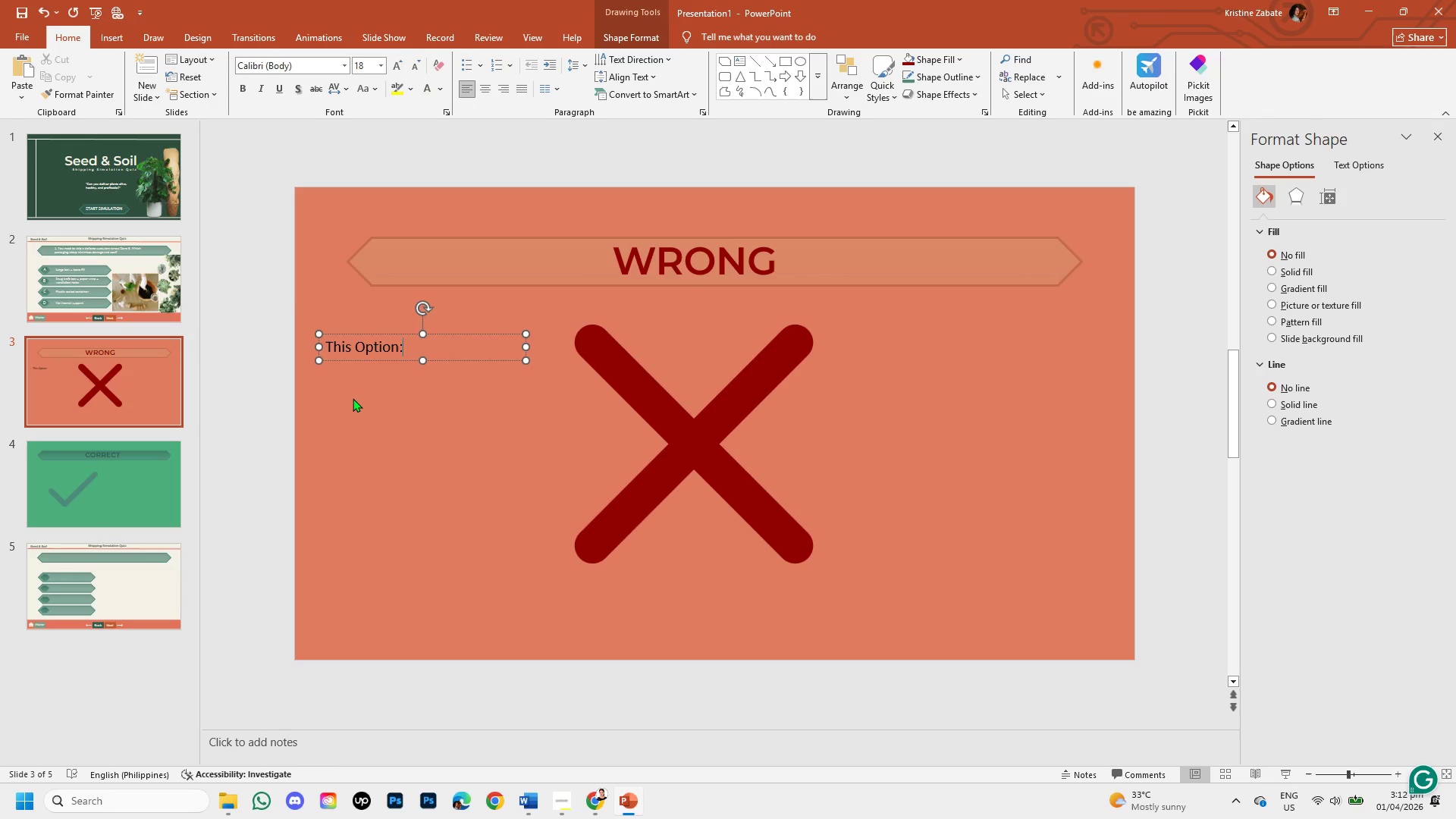 
wait(11.05)
 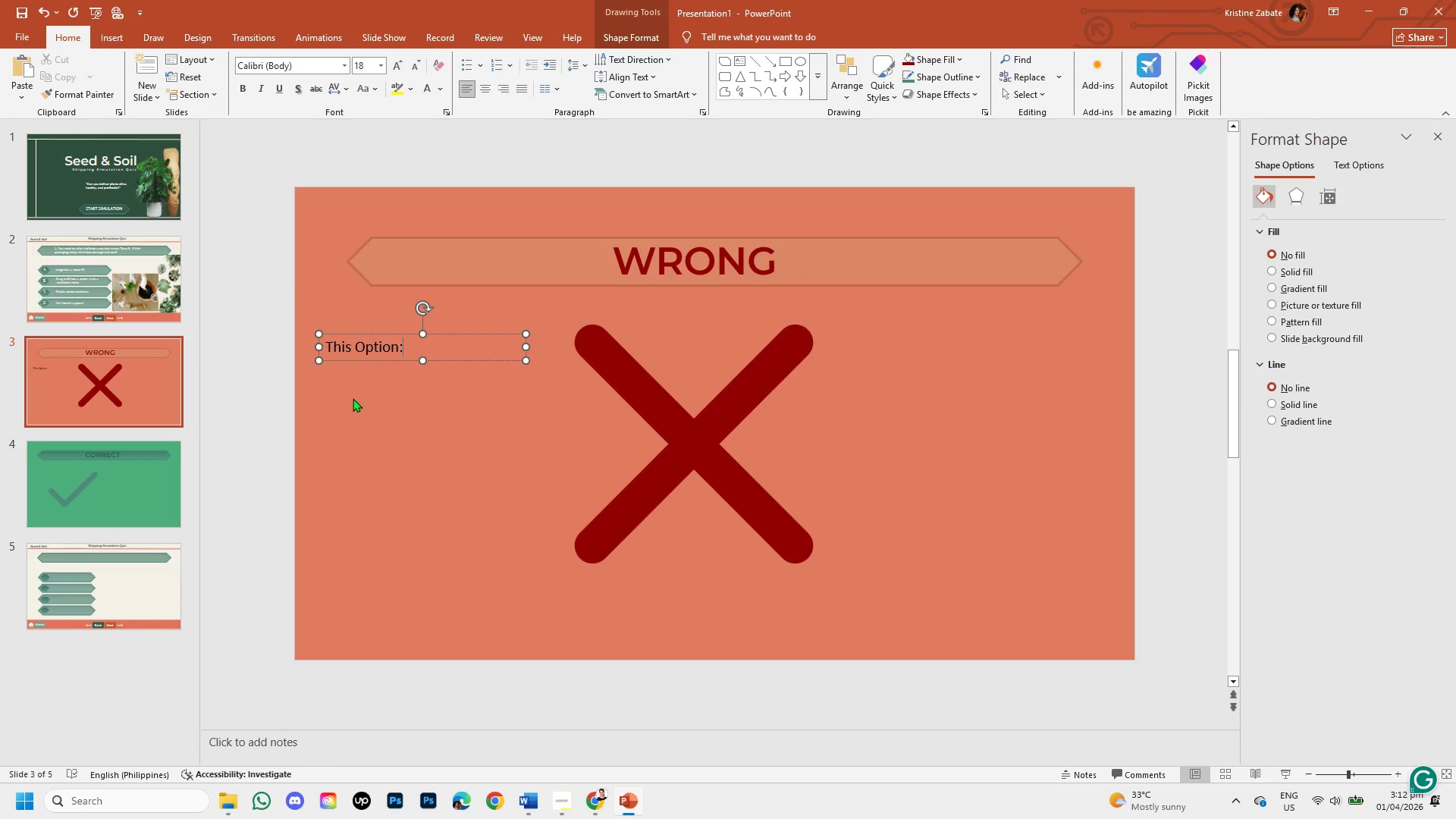 
key(Enter)
 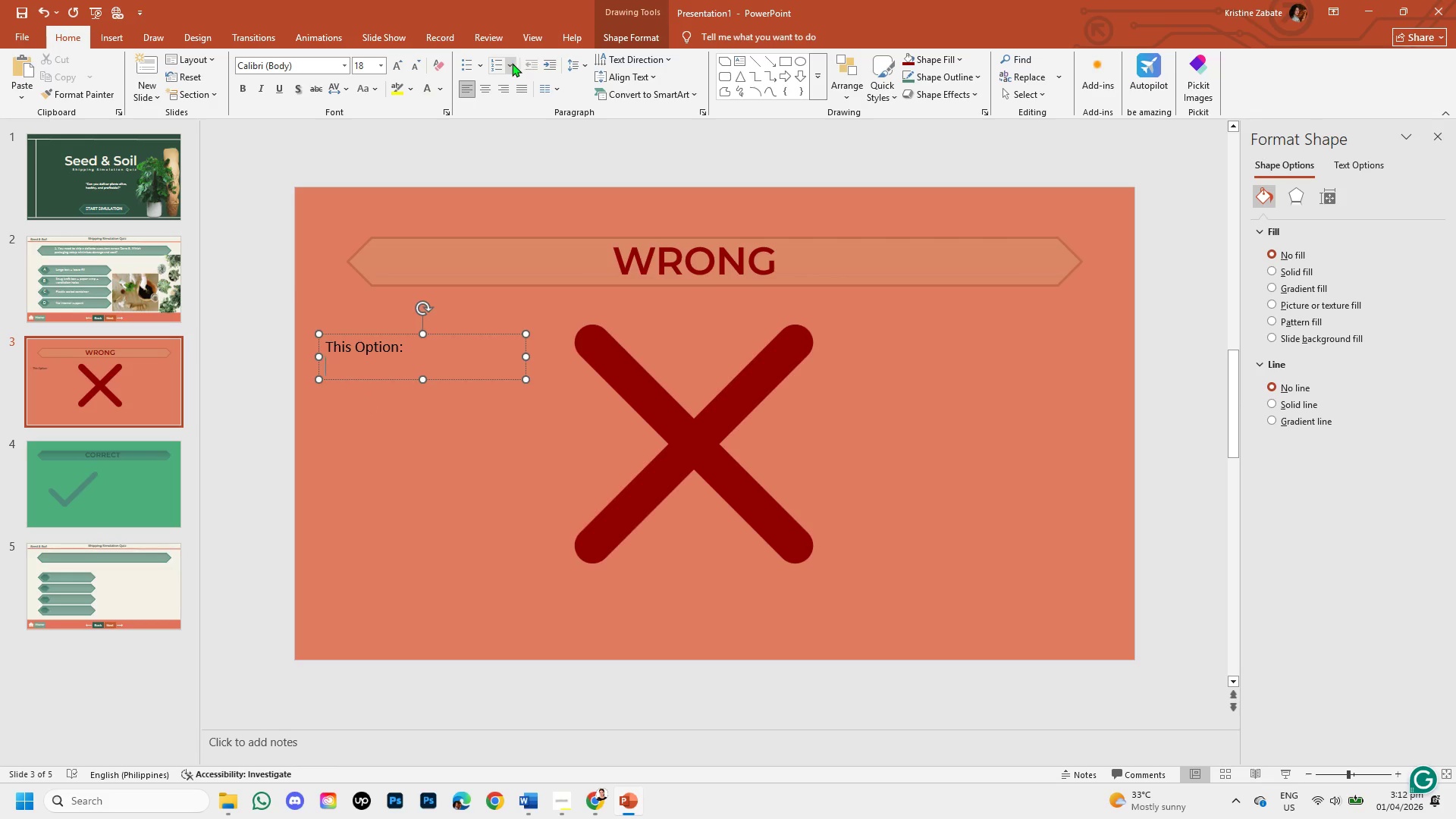 
left_click([485, 64])
 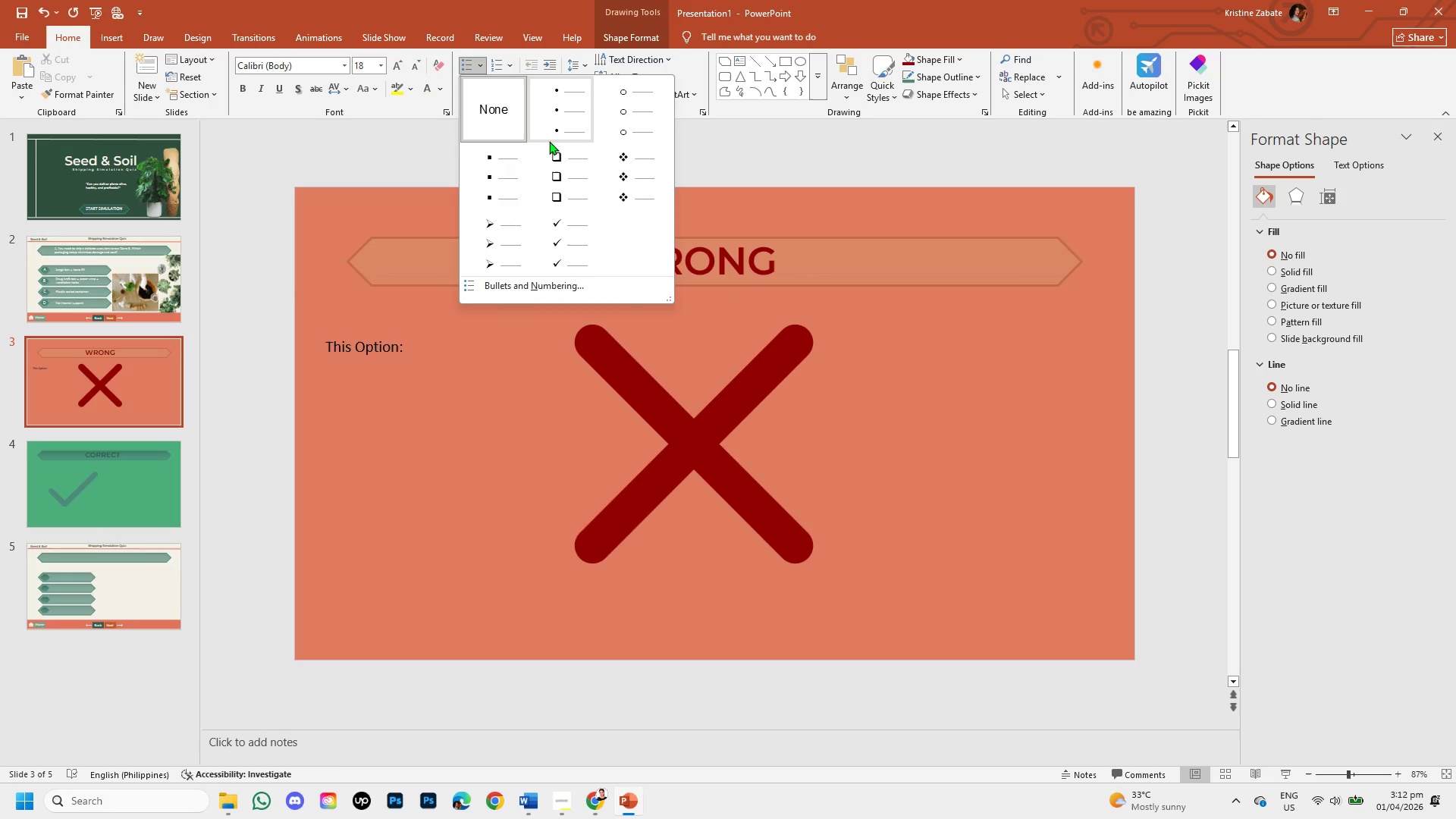 
wait(6.36)
 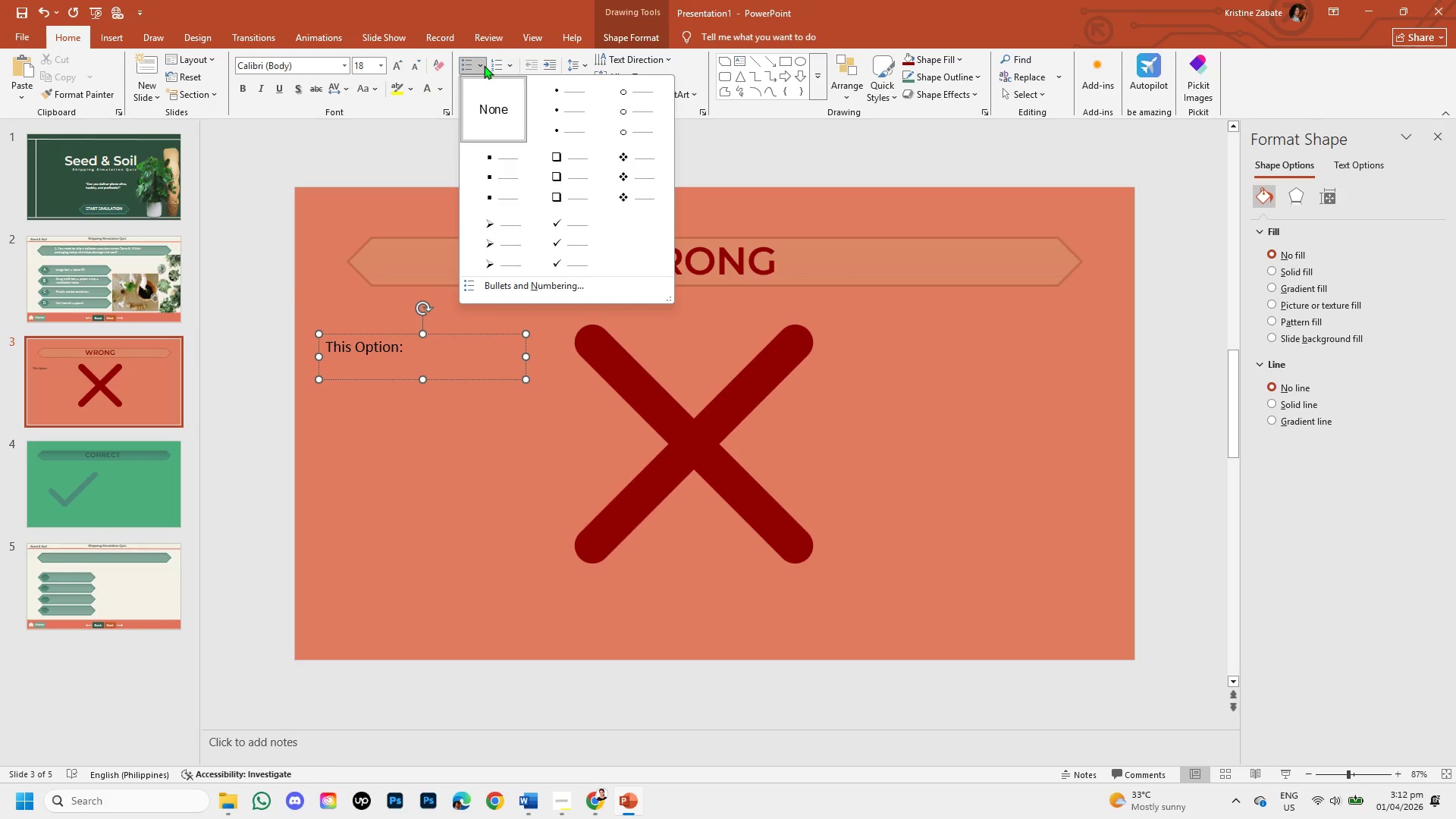 
left_click([345, 362])
 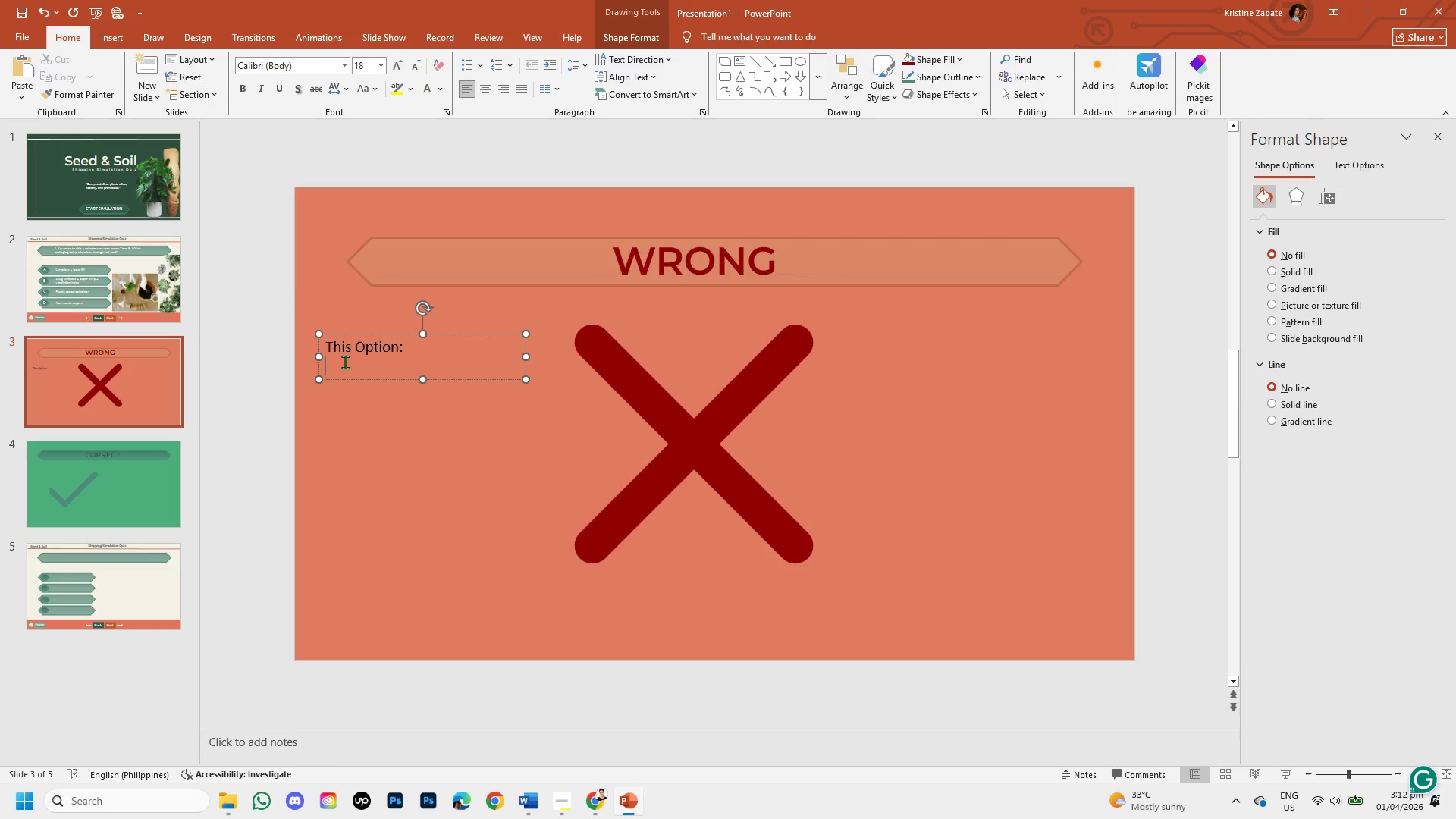 
wait(6.12)
 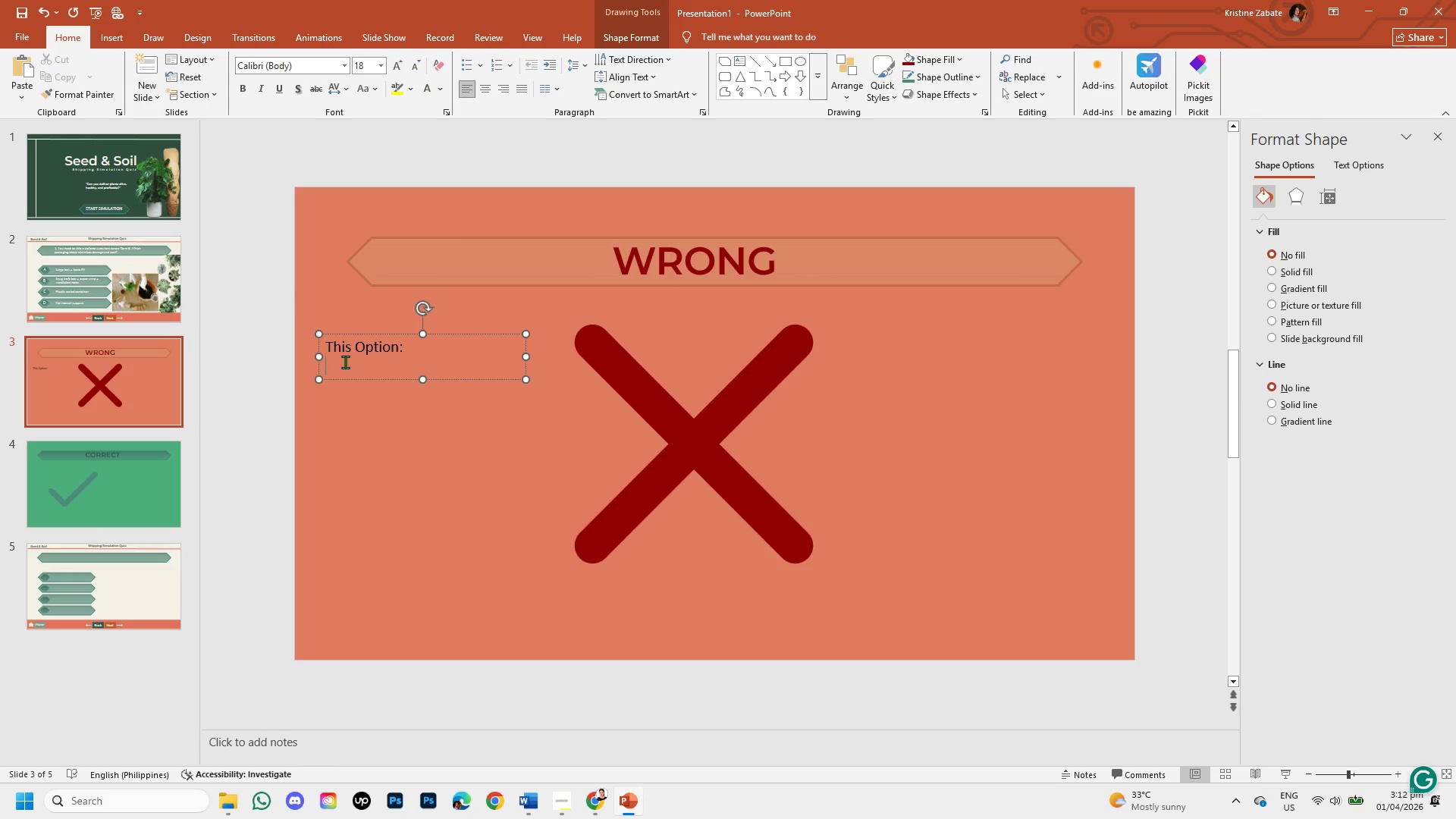 
type(- Traps moisture)
 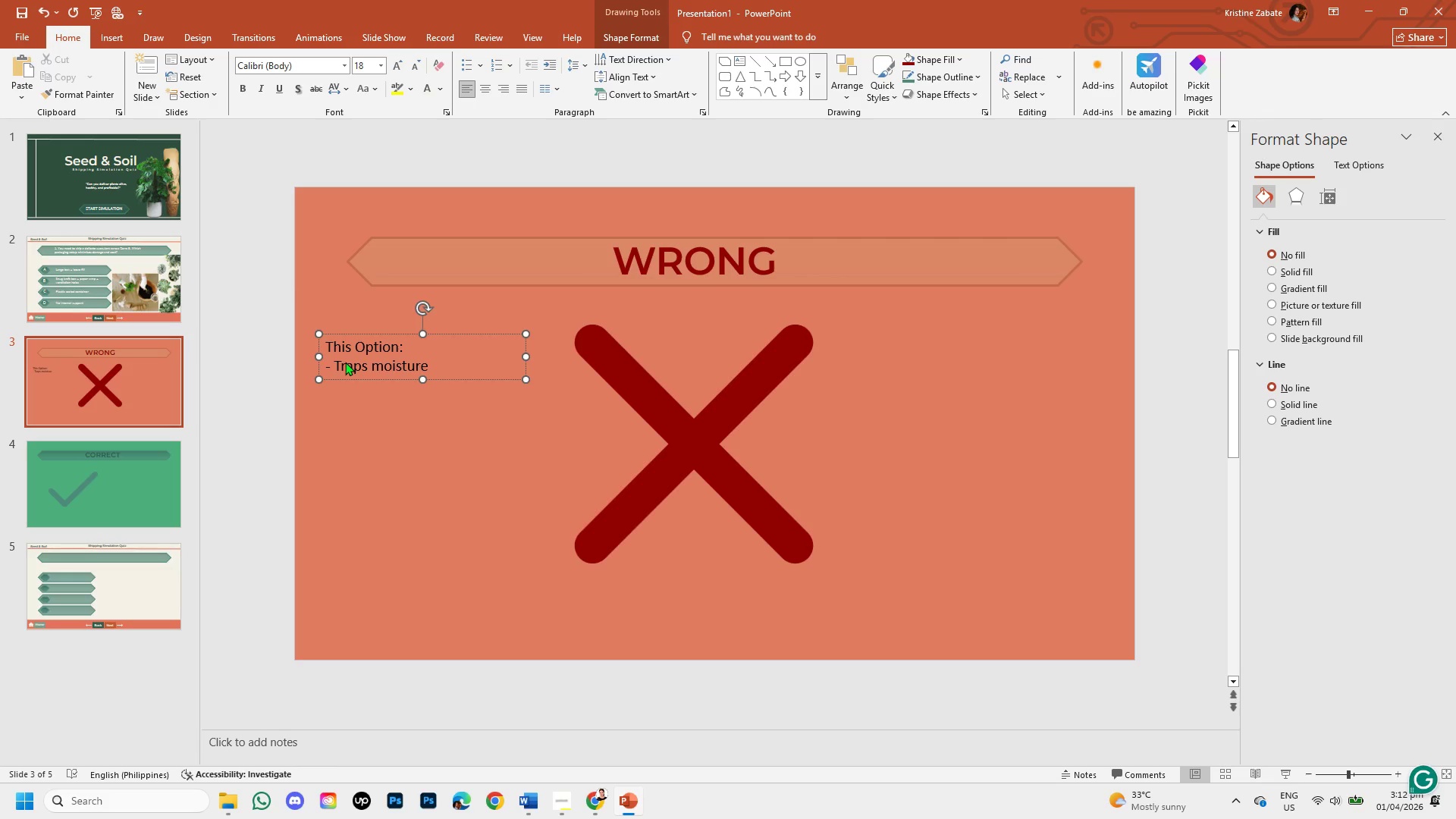 
key(Enter)
 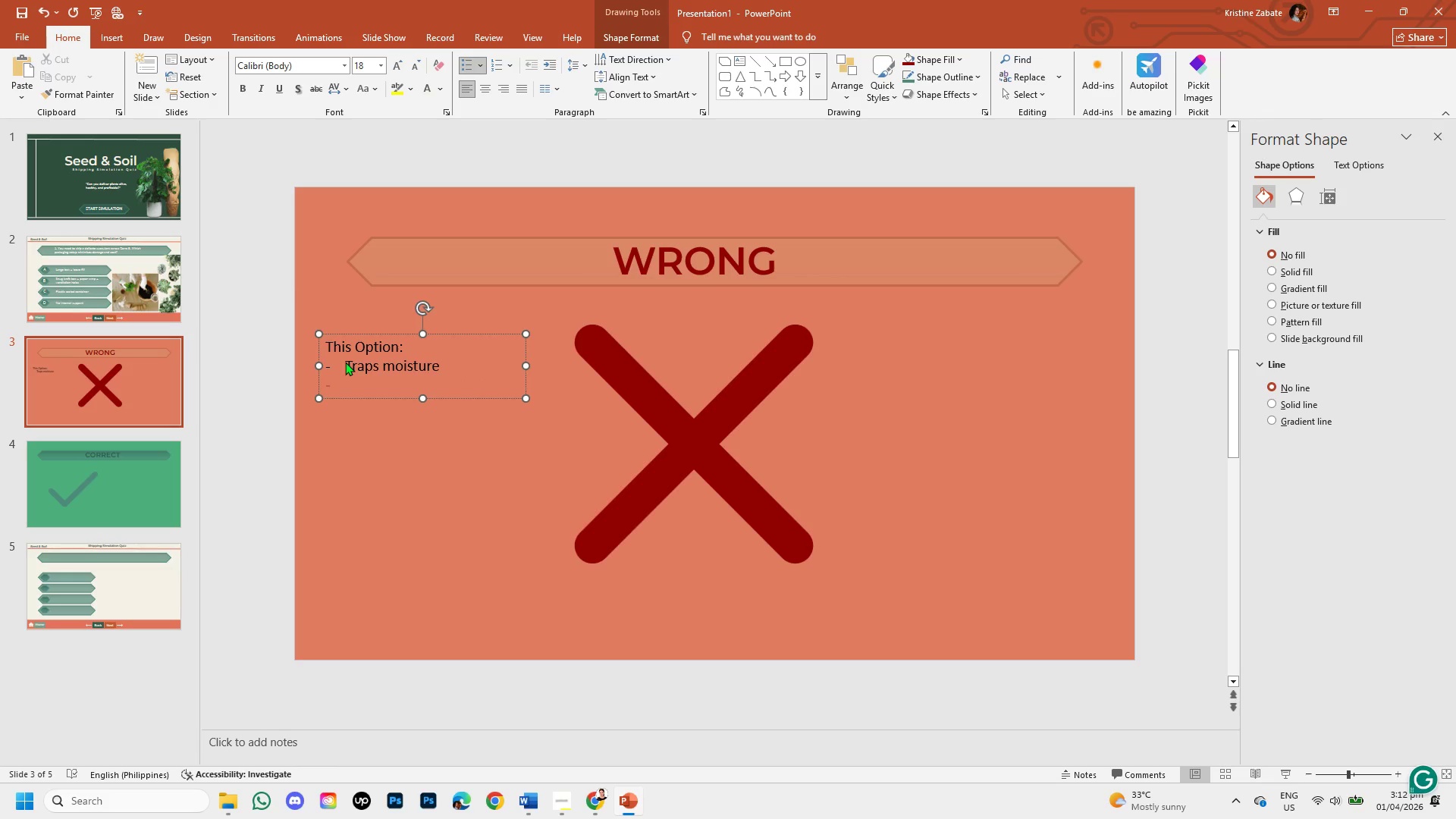 
type(Increase )
key(Backspace)
type(s rot risk )
 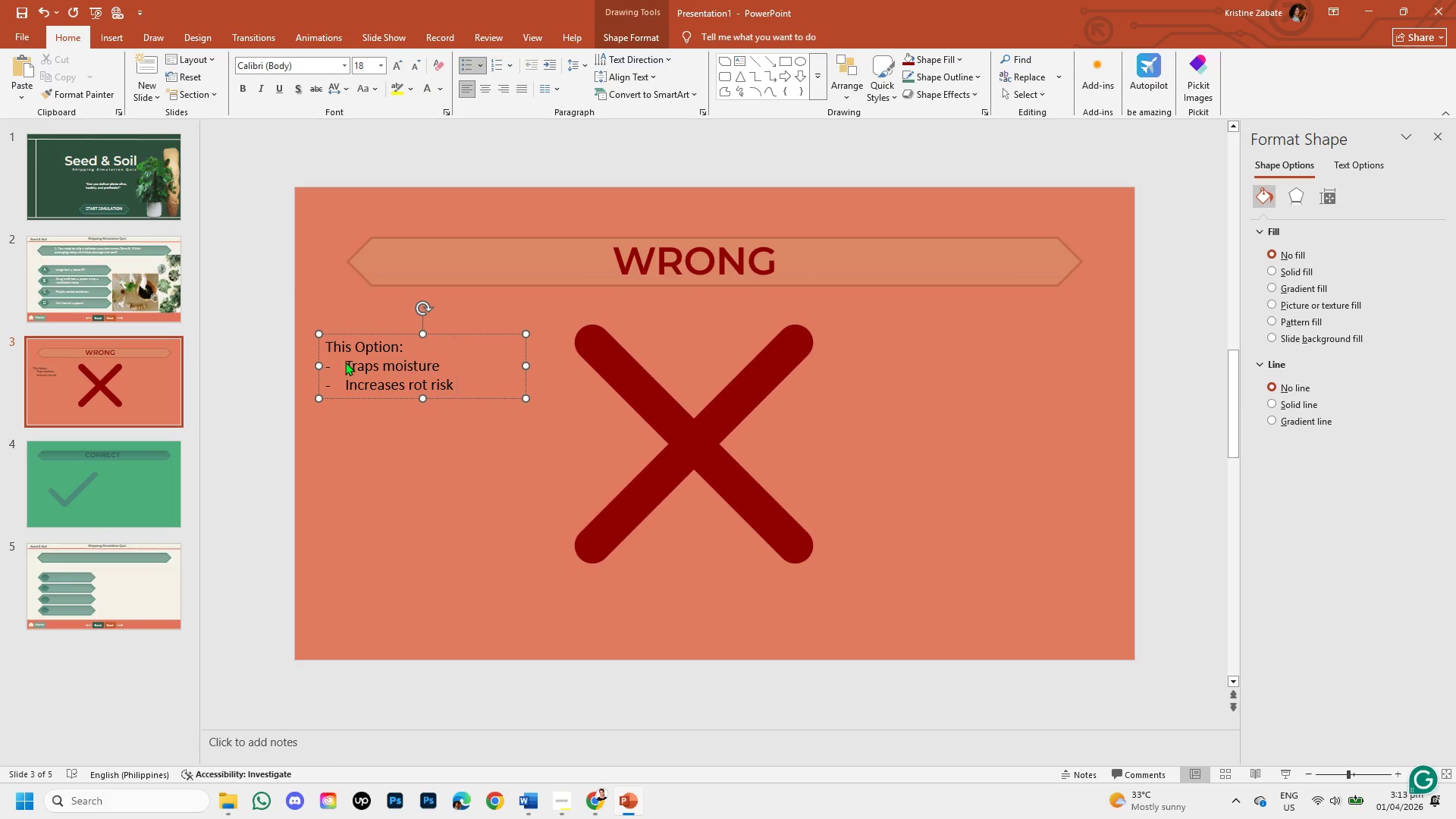 
key(Enter)
 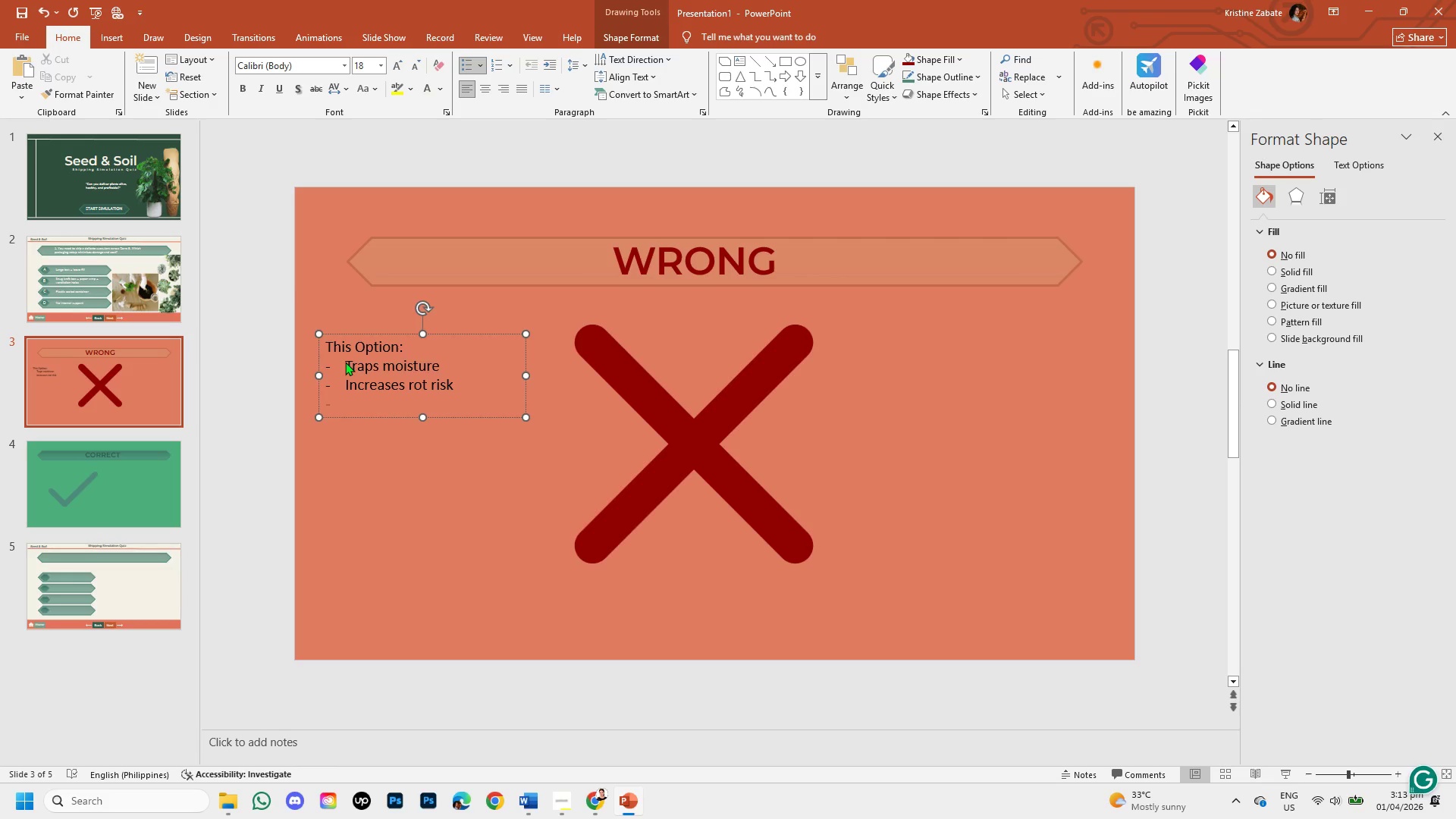 
type(Adds unc)
key(Backspace)
type(necessary cost)
 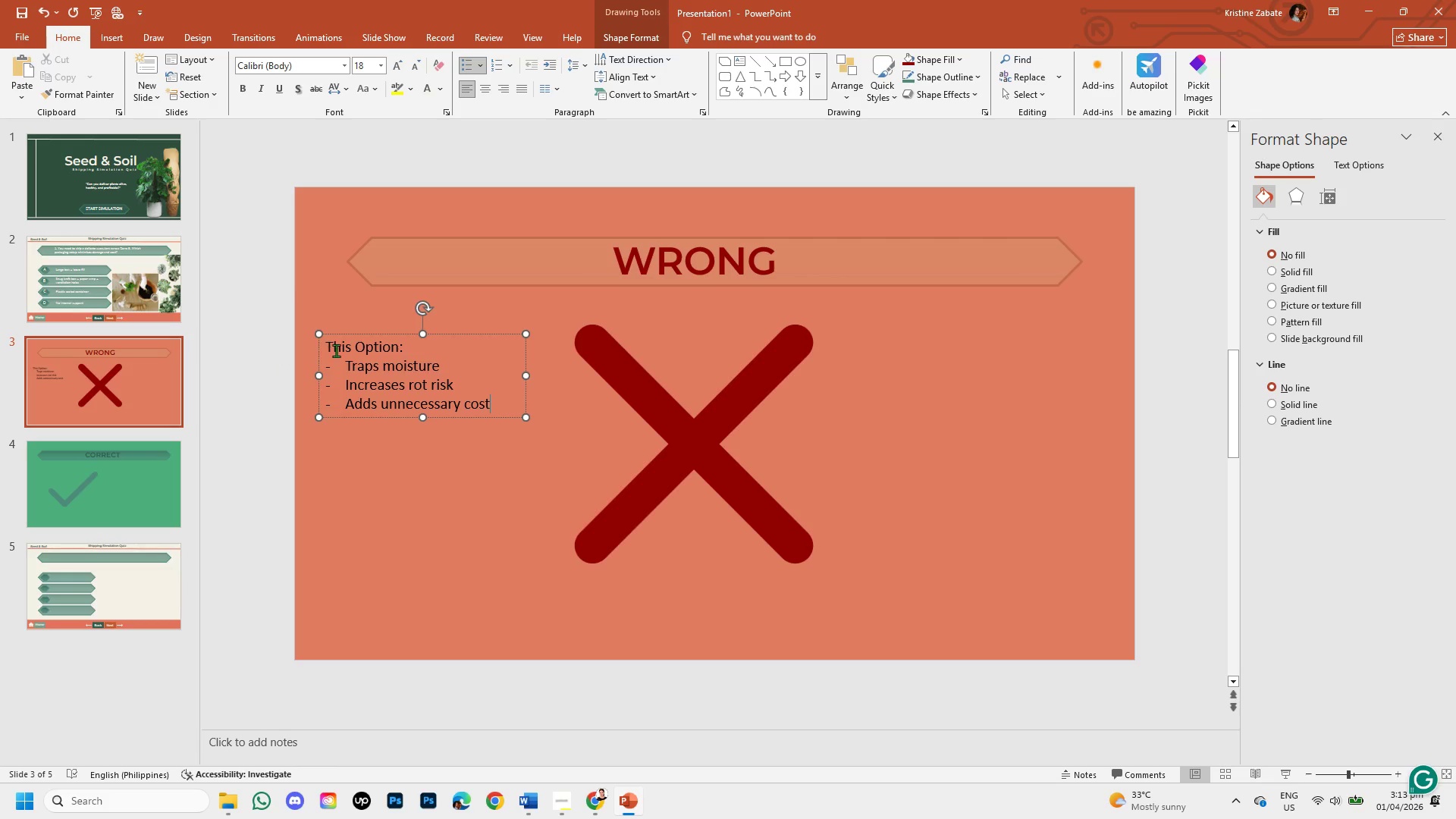 
wait(6.09)
 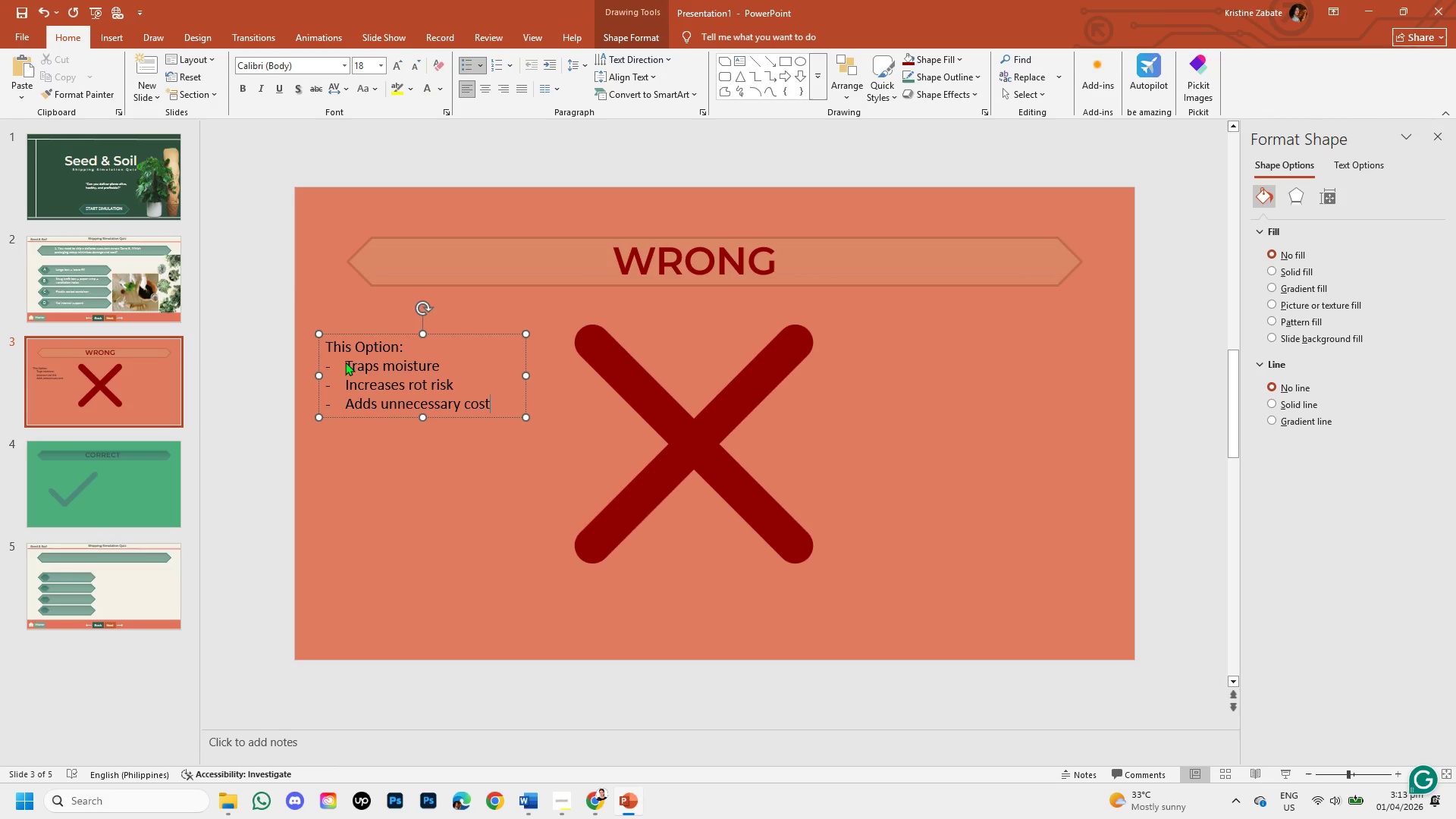 
left_click_drag(start_coordinate=[328, 348], to_coordinate=[505, 428])
 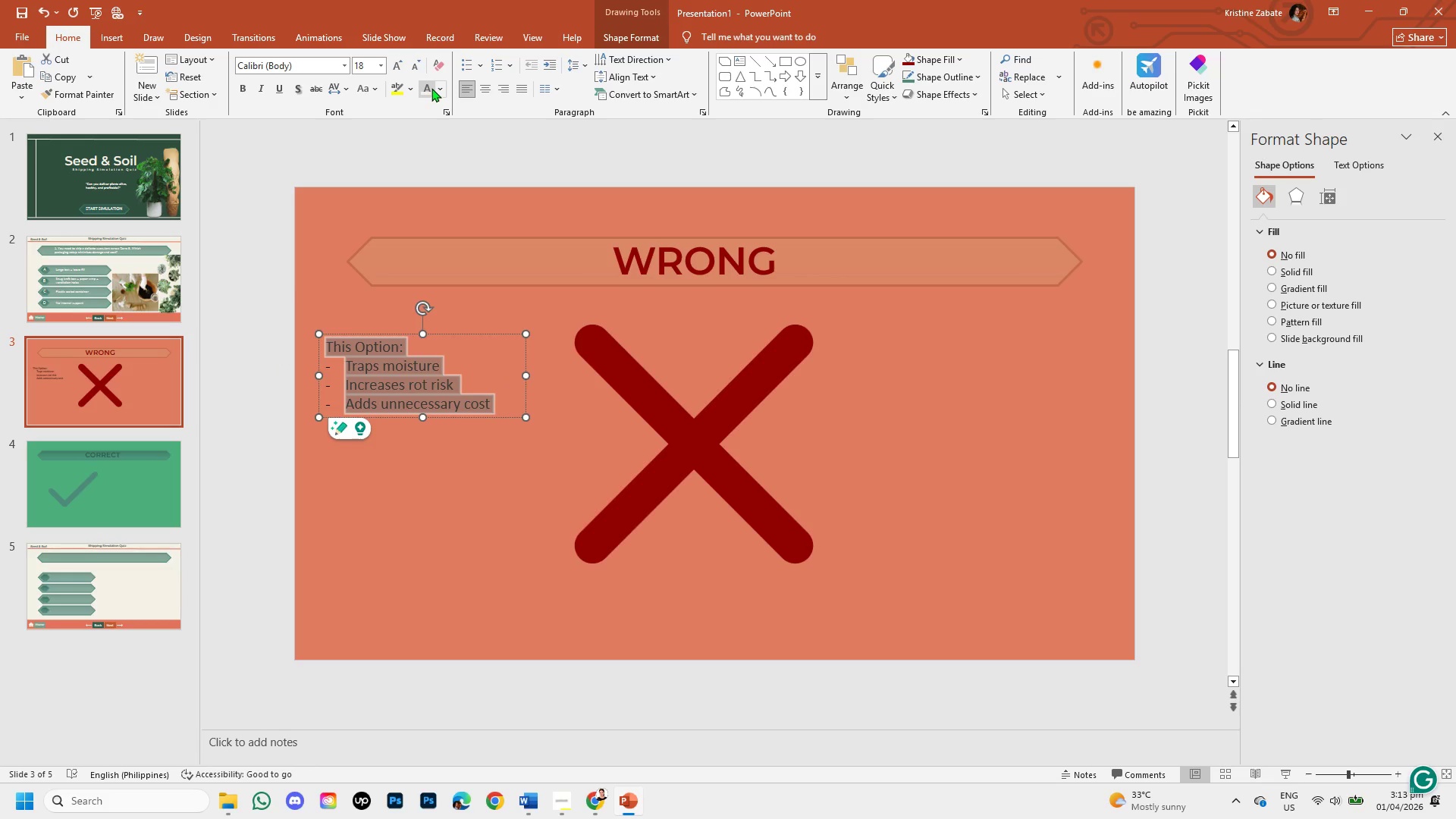 
left_click([431, 88])
 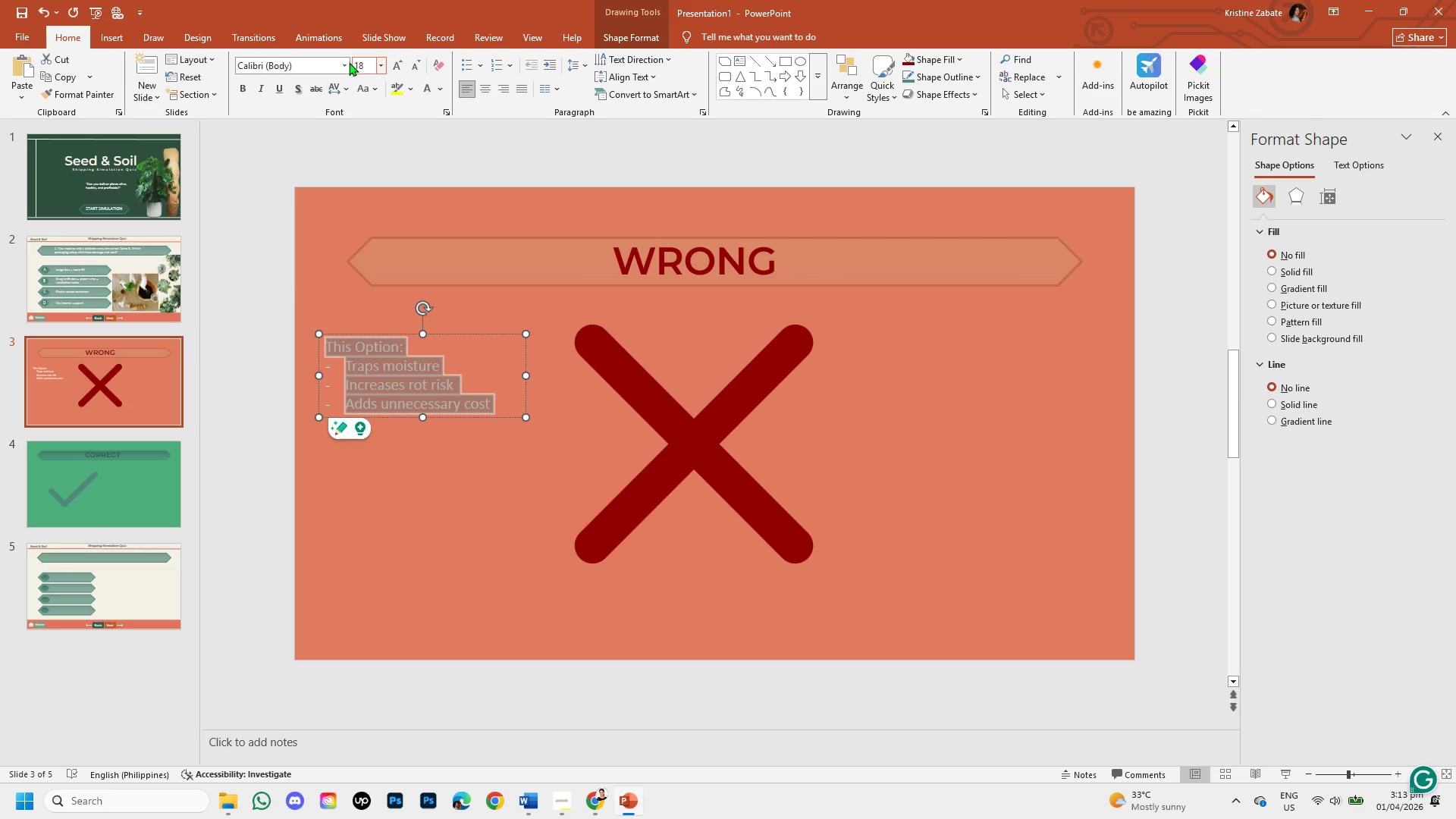 
left_click([347, 61])
 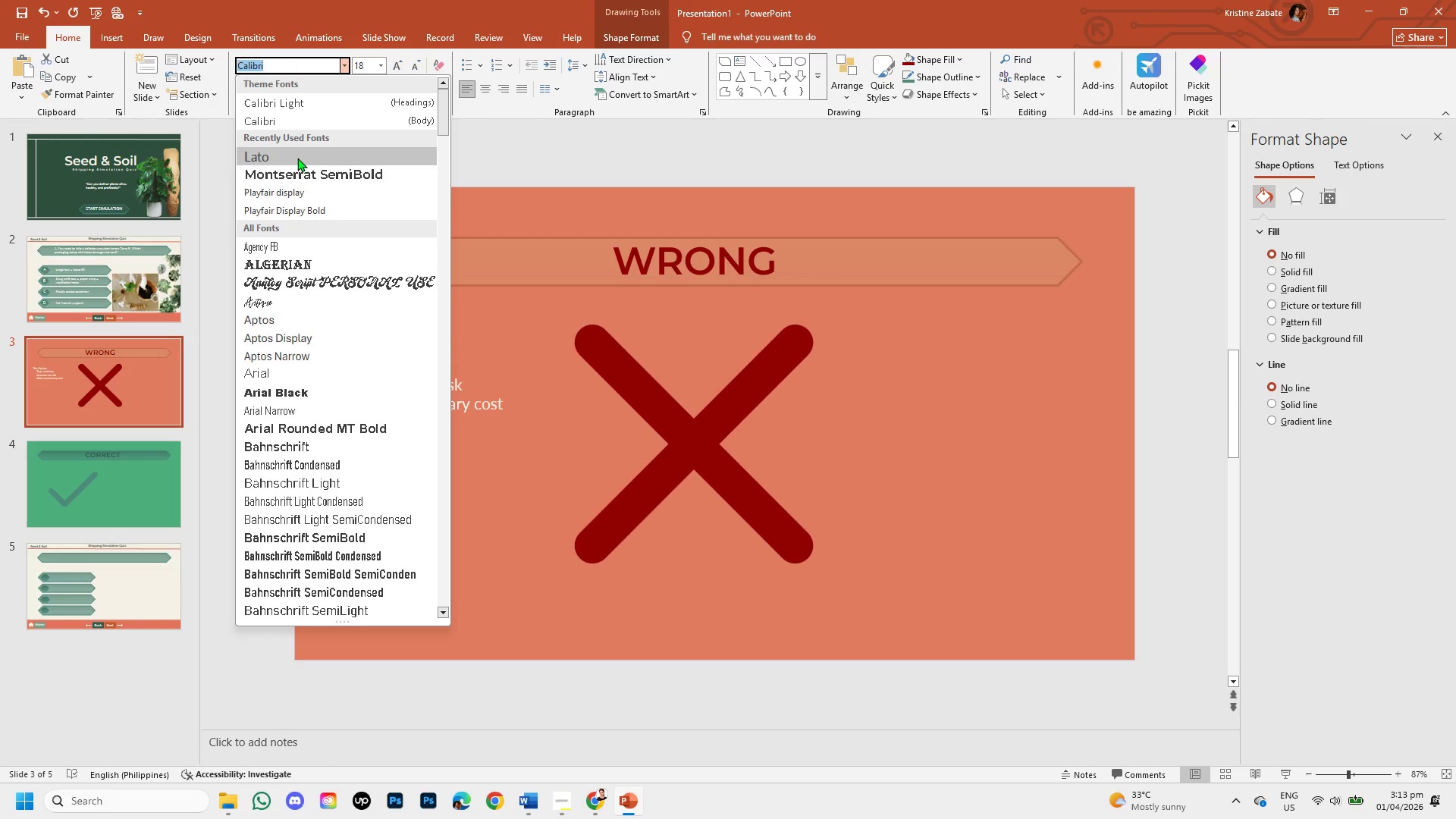 
left_click([297, 158])
 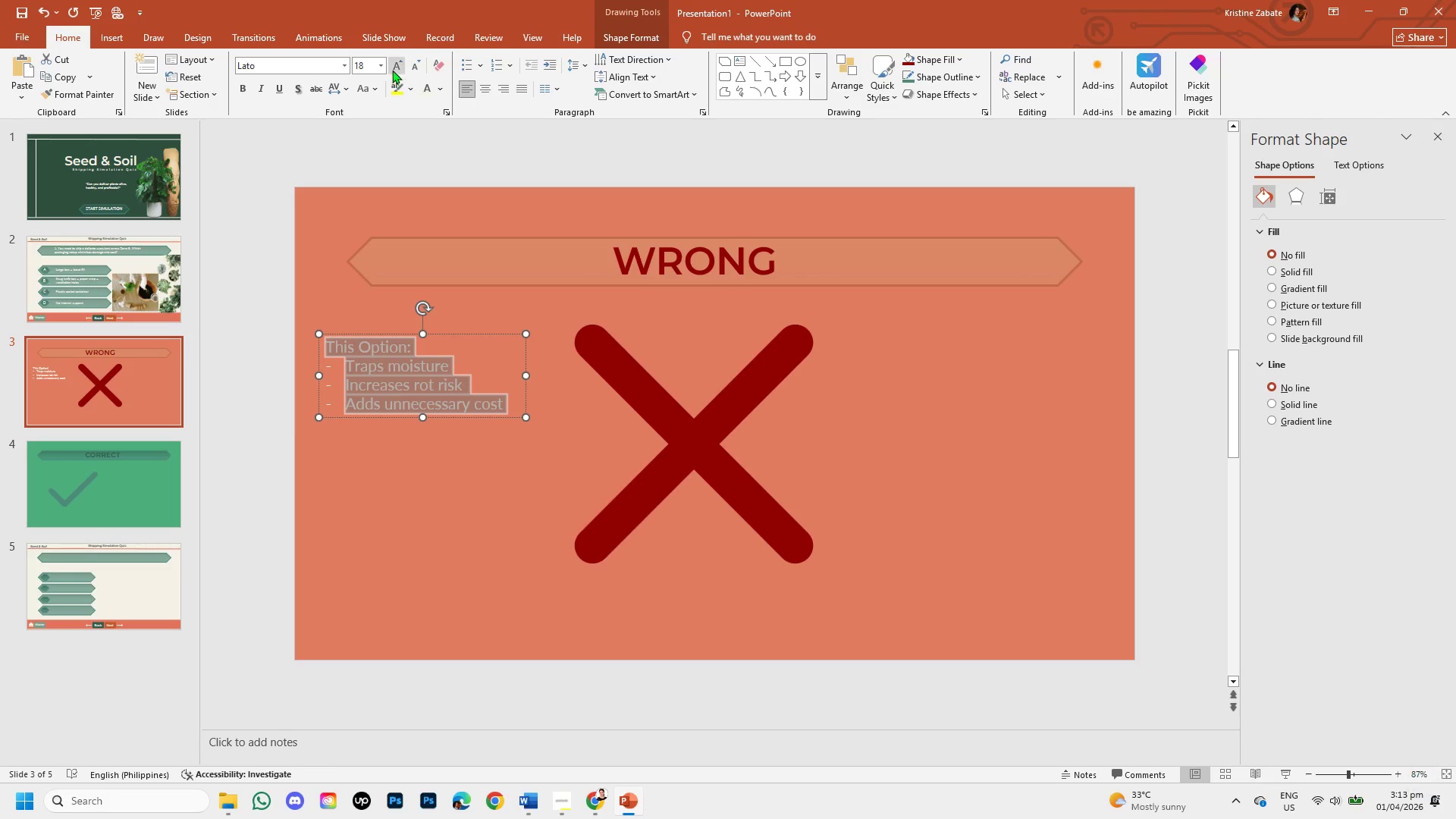 
left_click([392, 67])
 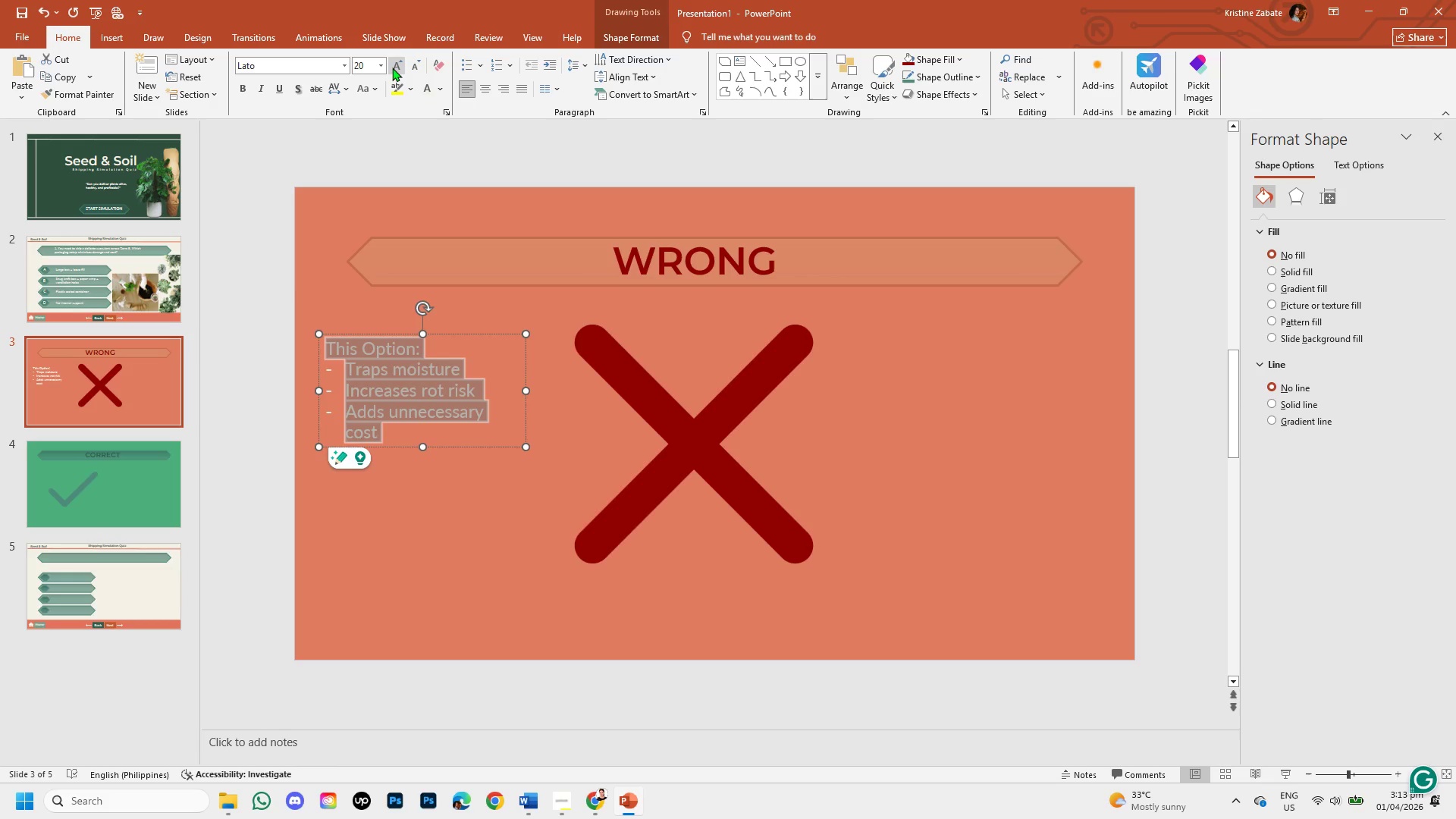 
left_click([392, 67])
 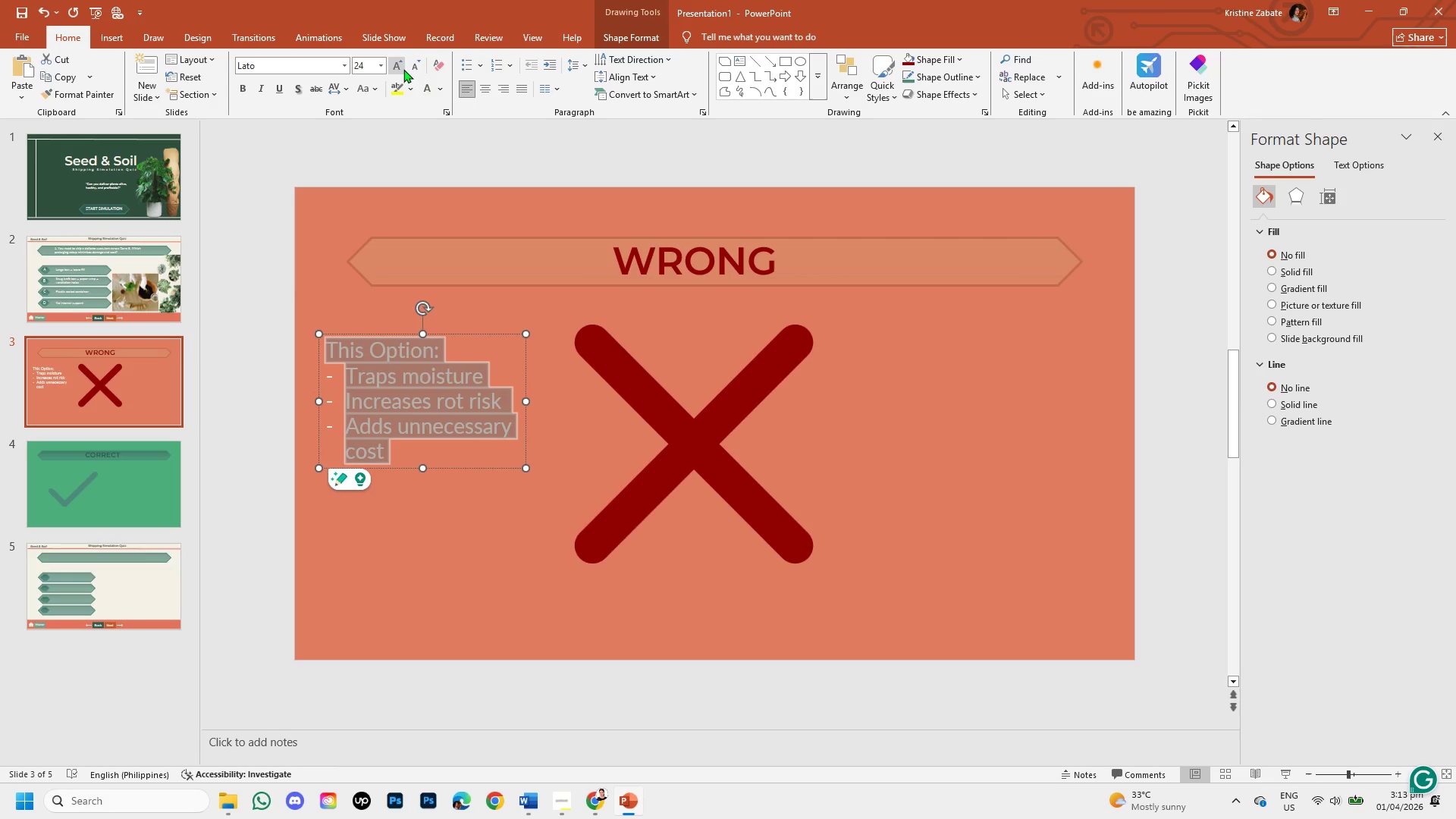 
left_click([397, 69])
 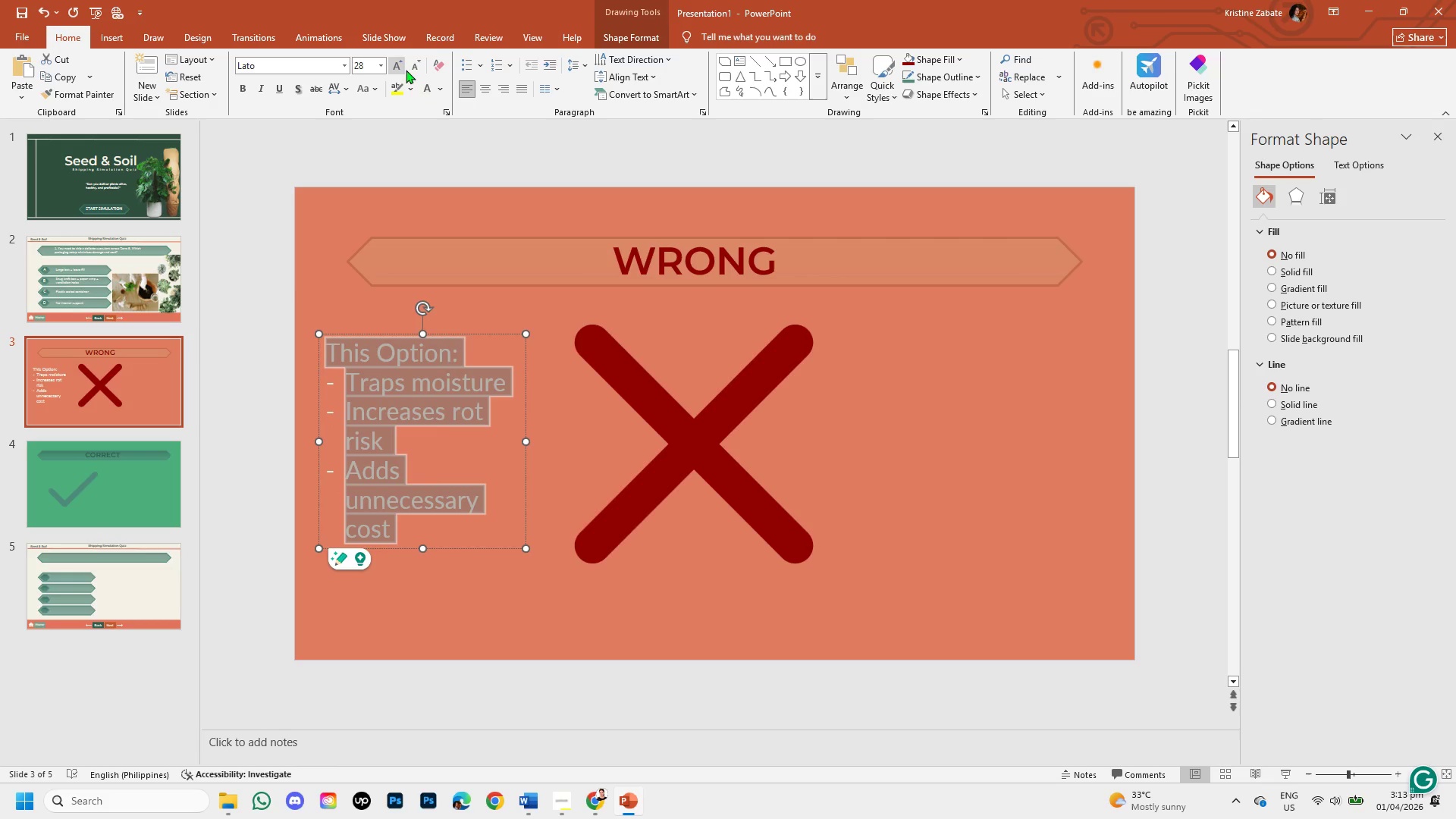 
left_click([407, 70])
 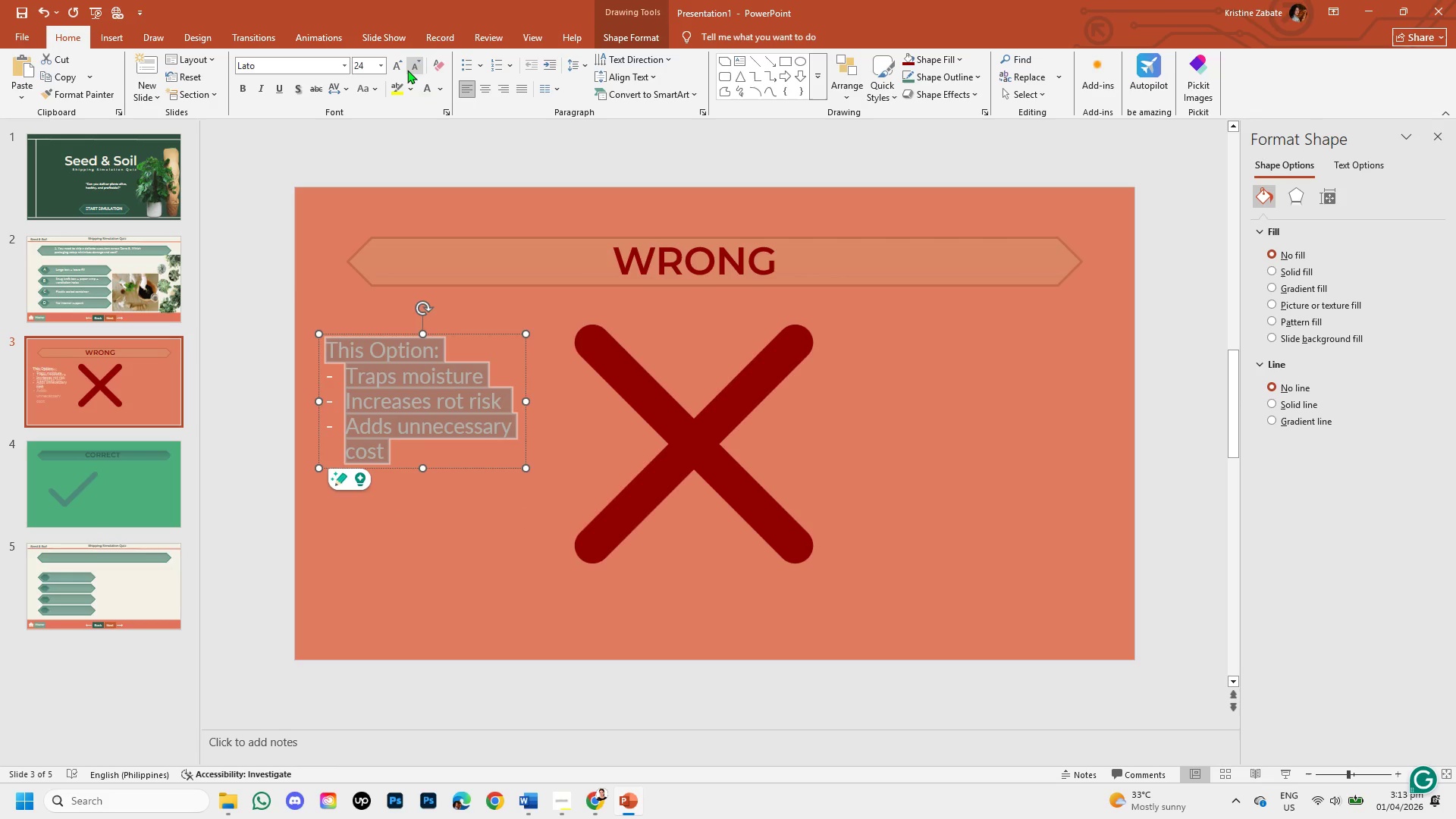 
left_click([407, 70])
 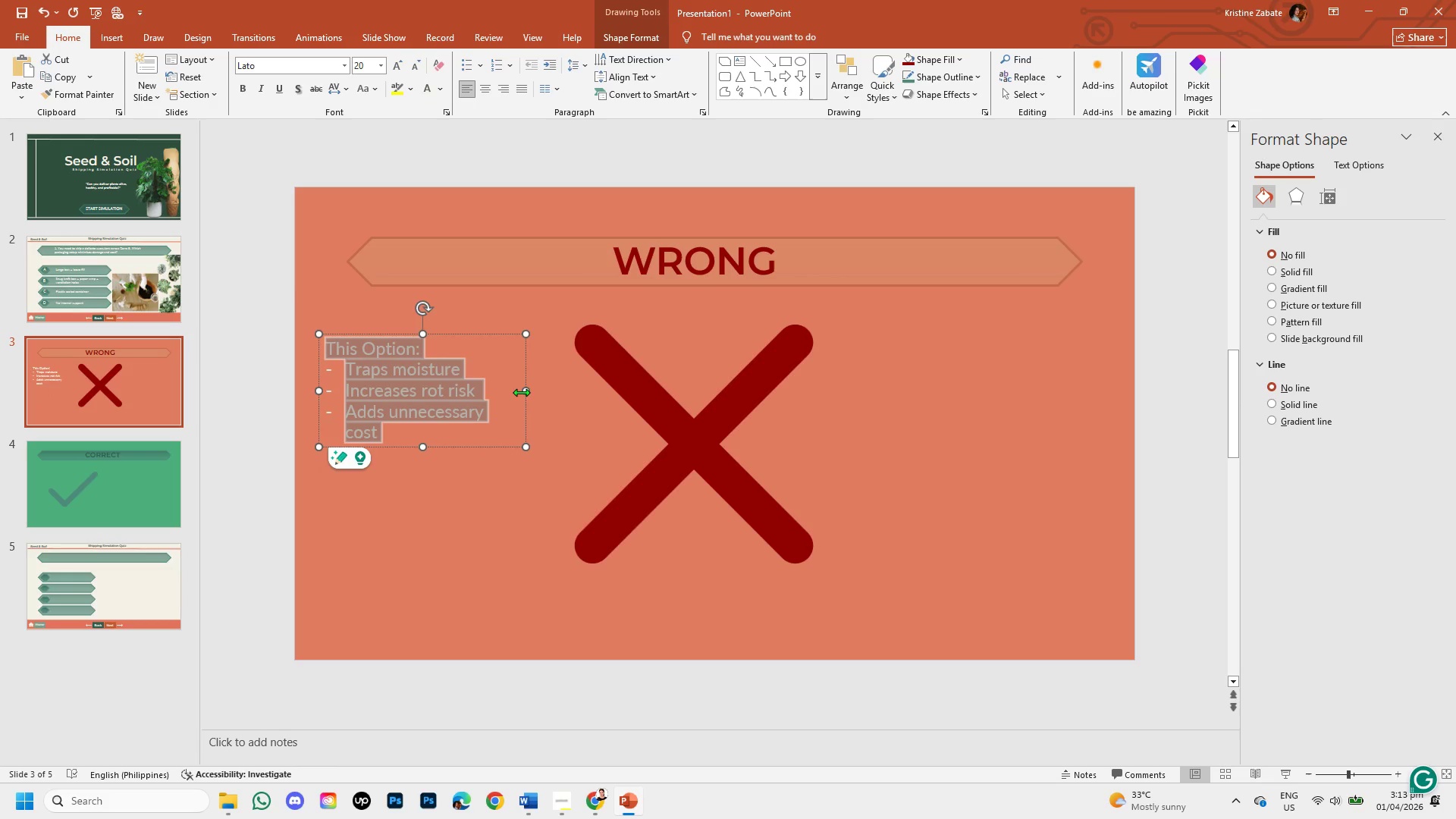 
left_click_drag(start_coordinate=[524, 391], to_coordinate=[563, 404])
 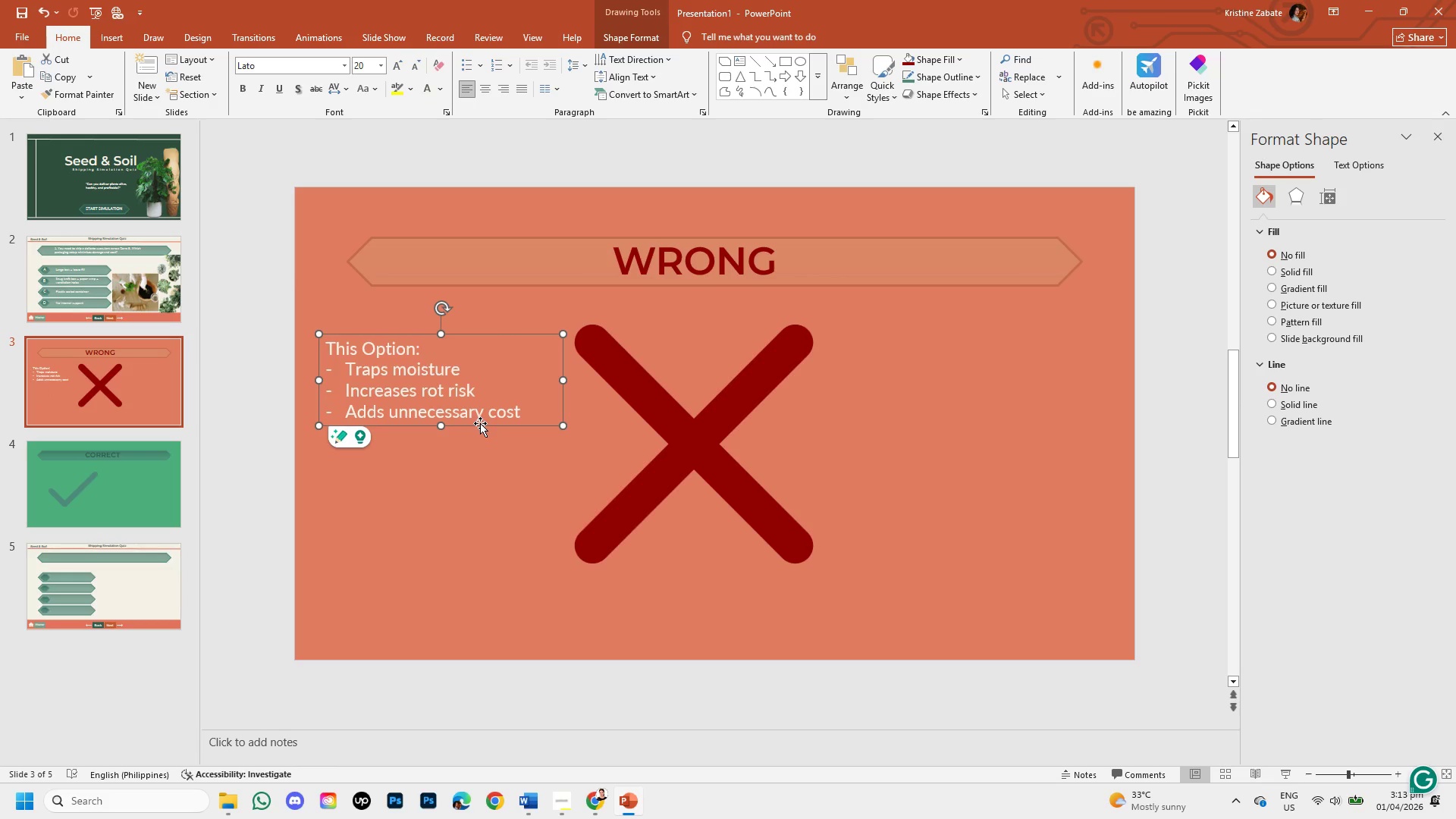 
left_click_drag(start_coordinate=[479, 423], to_coordinate=[488, 608])
 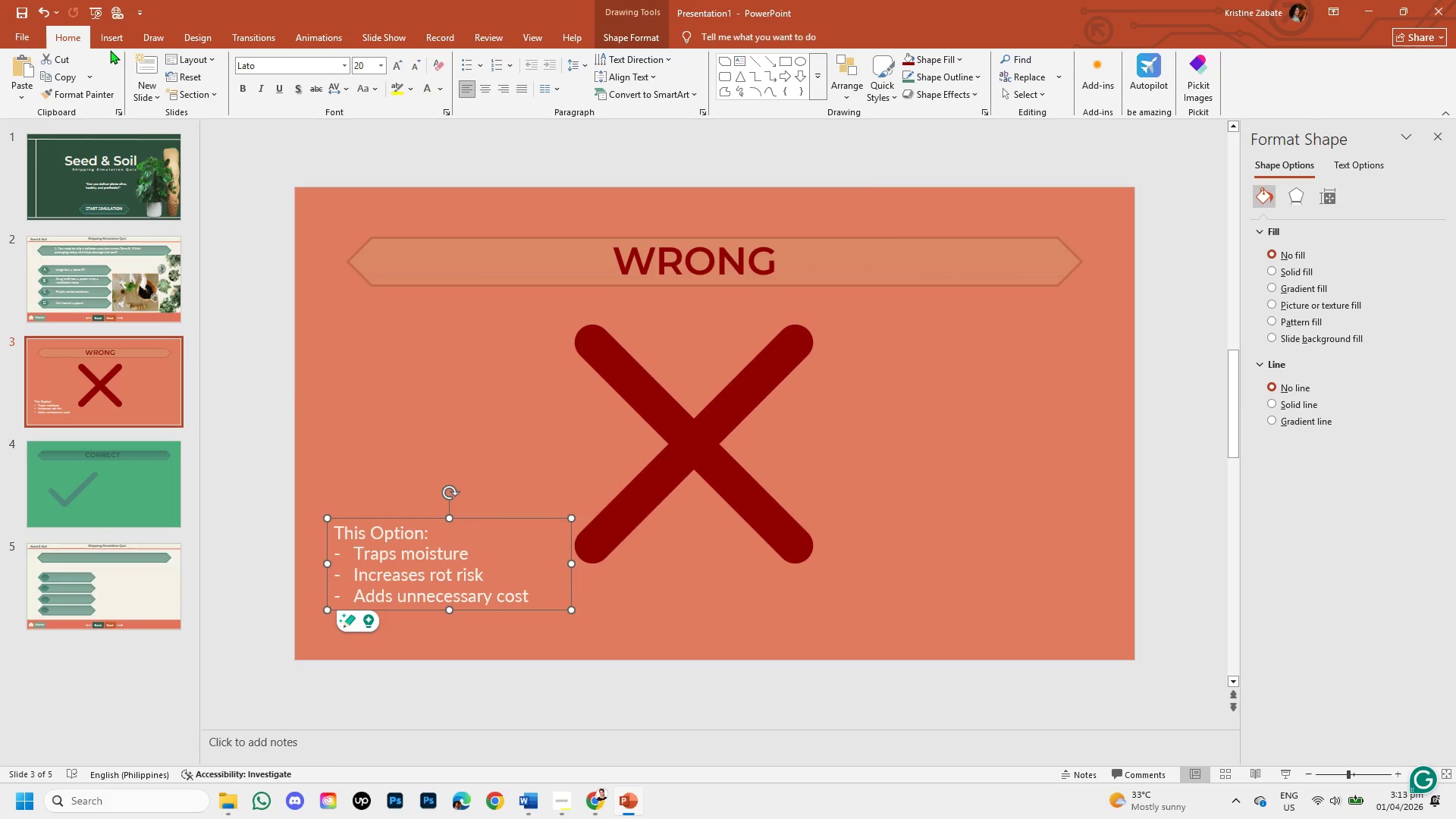 
left_click([110, 46])
 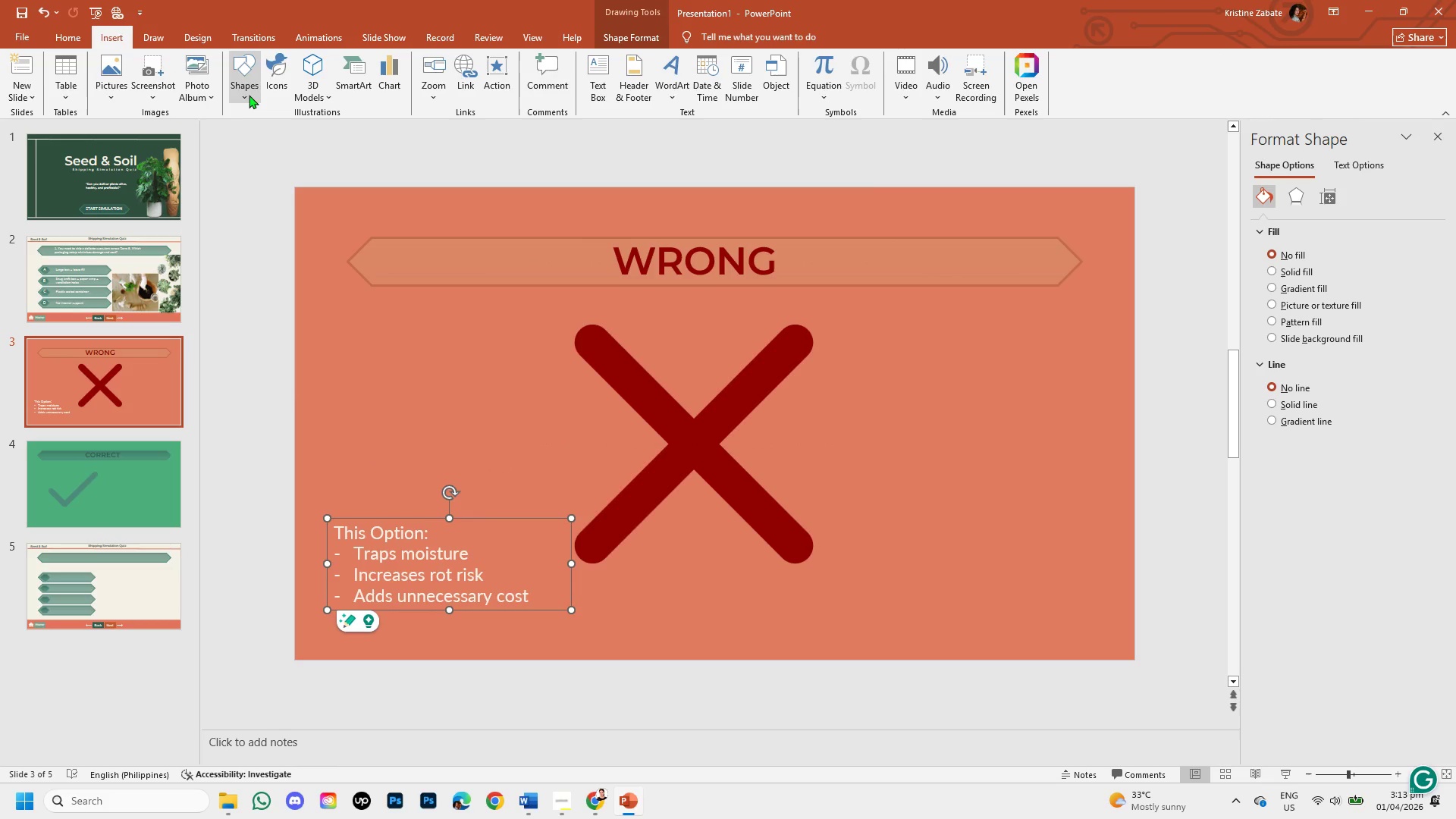 
left_click([243, 90])
 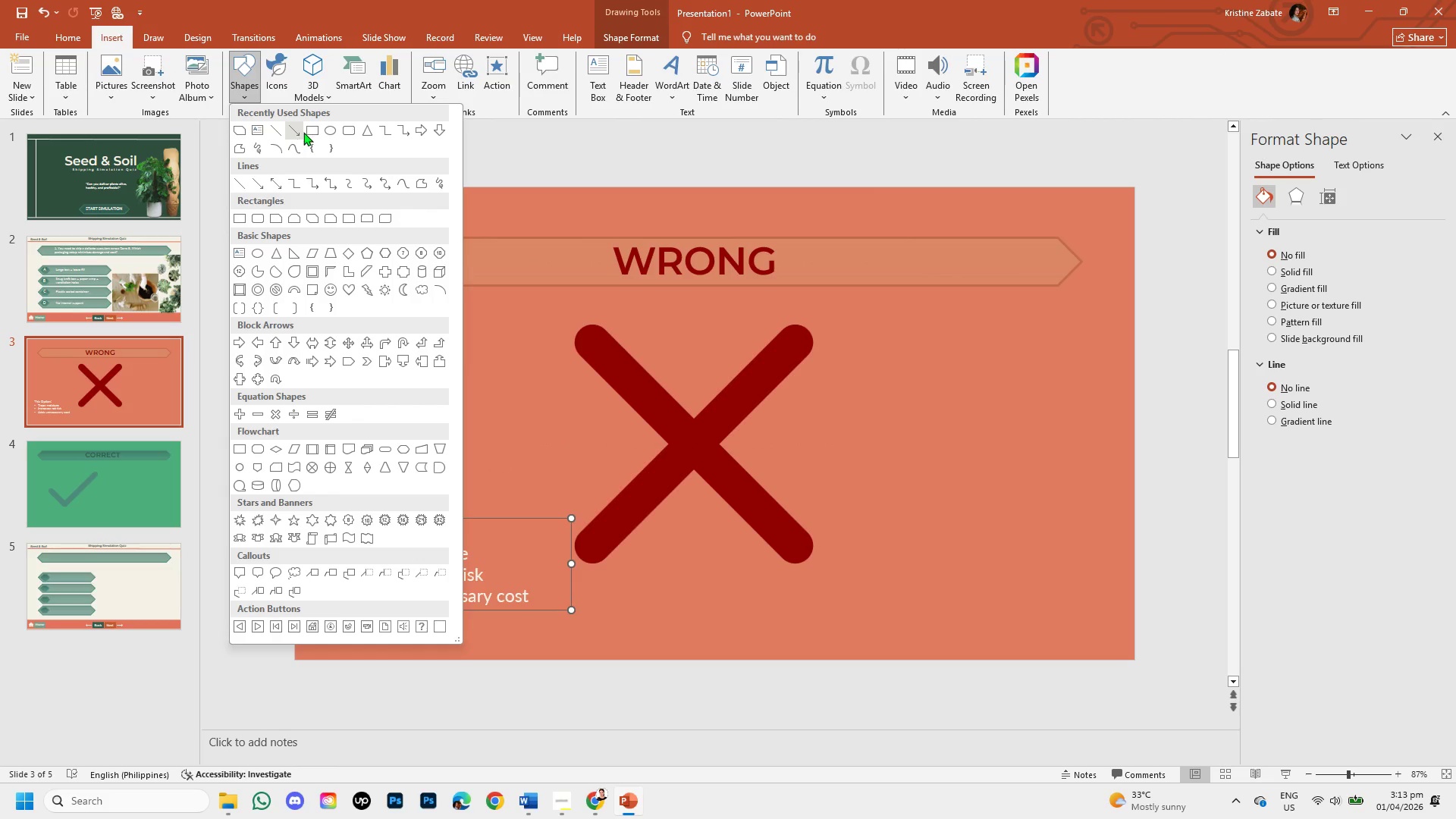 
left_click([311, 130])
 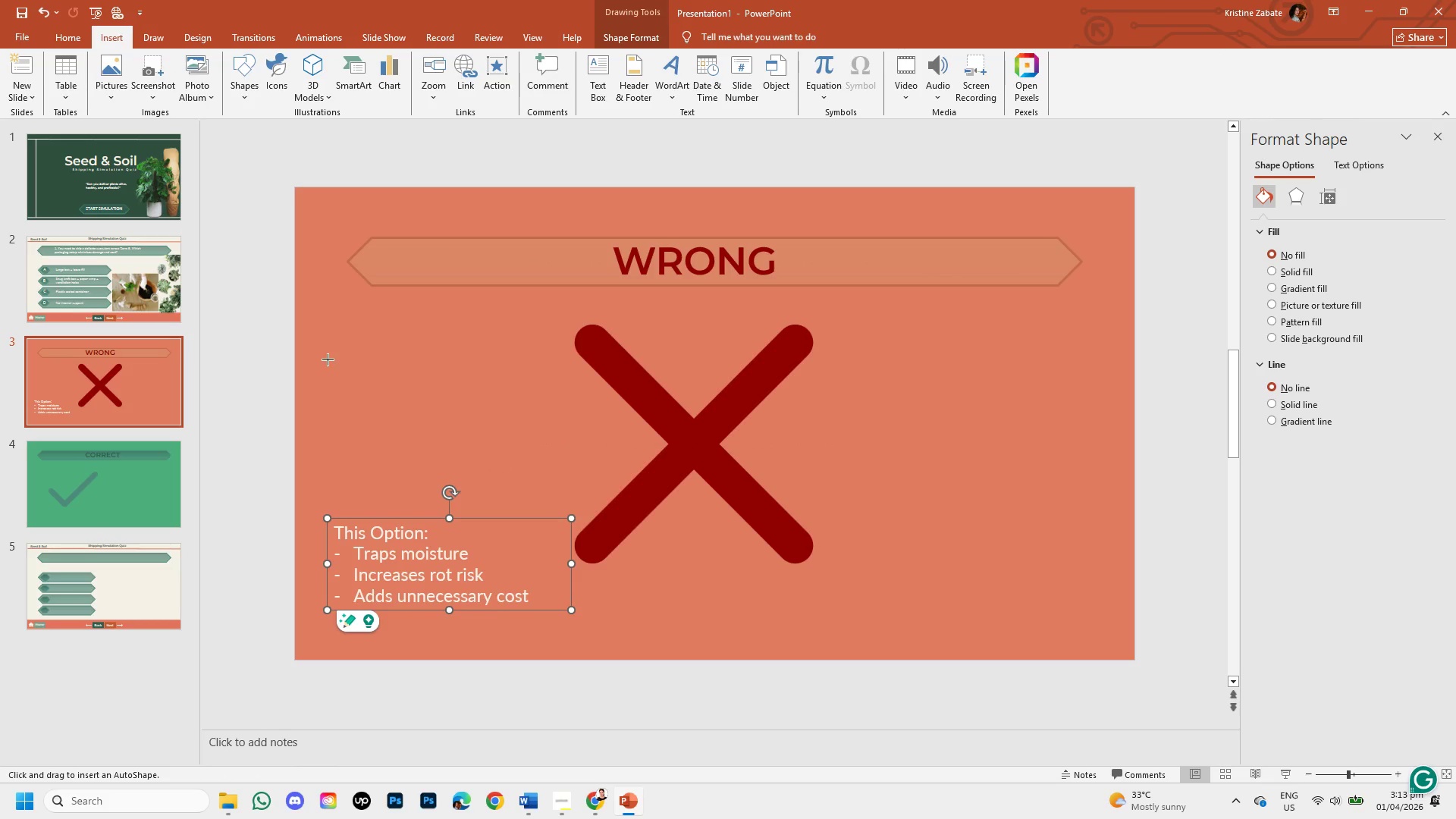 
left_click_drag(start_coordinate=[328, 359], to_coordinate=[537, 507])
 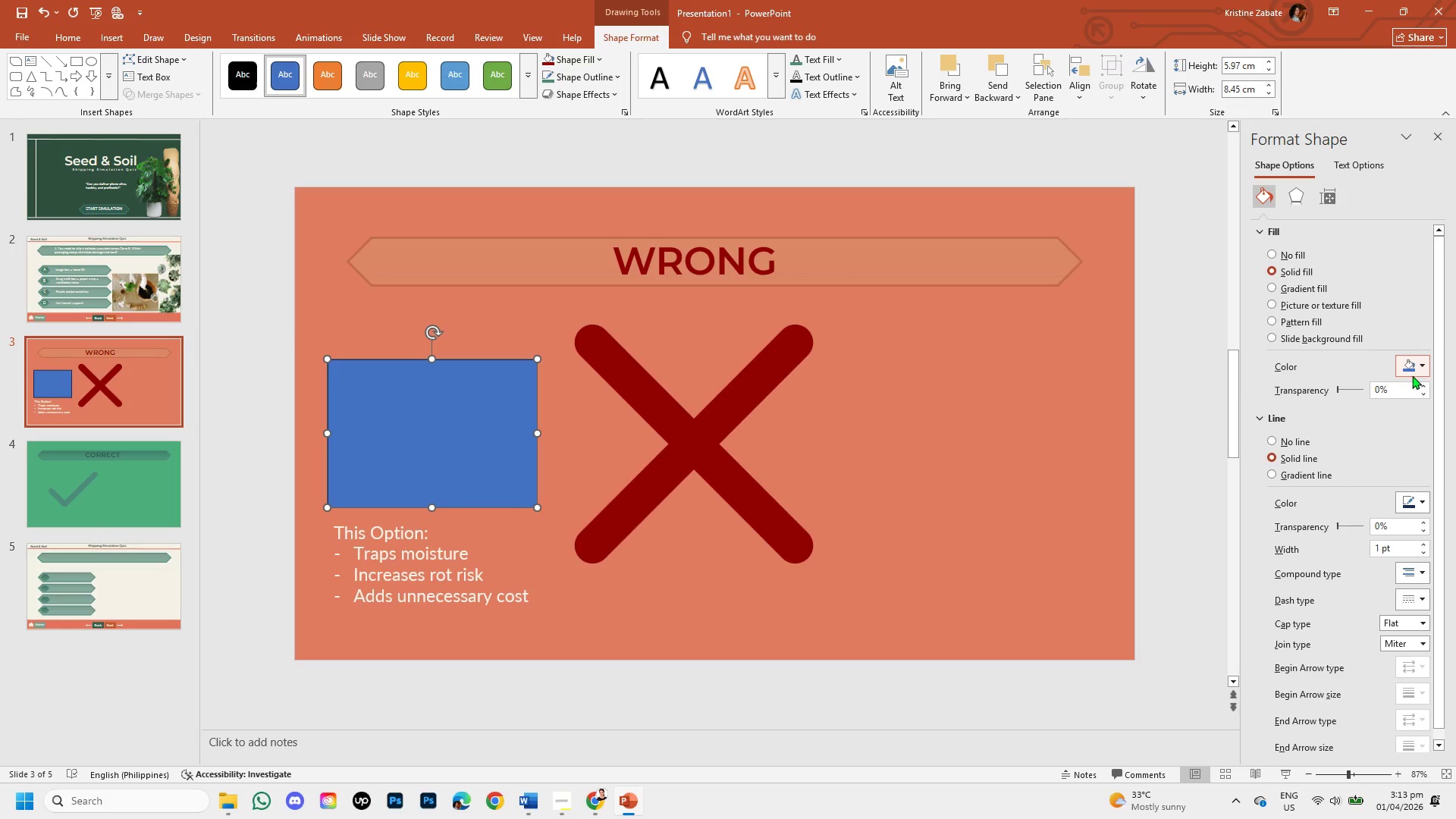 
left_click([1417, 365])
 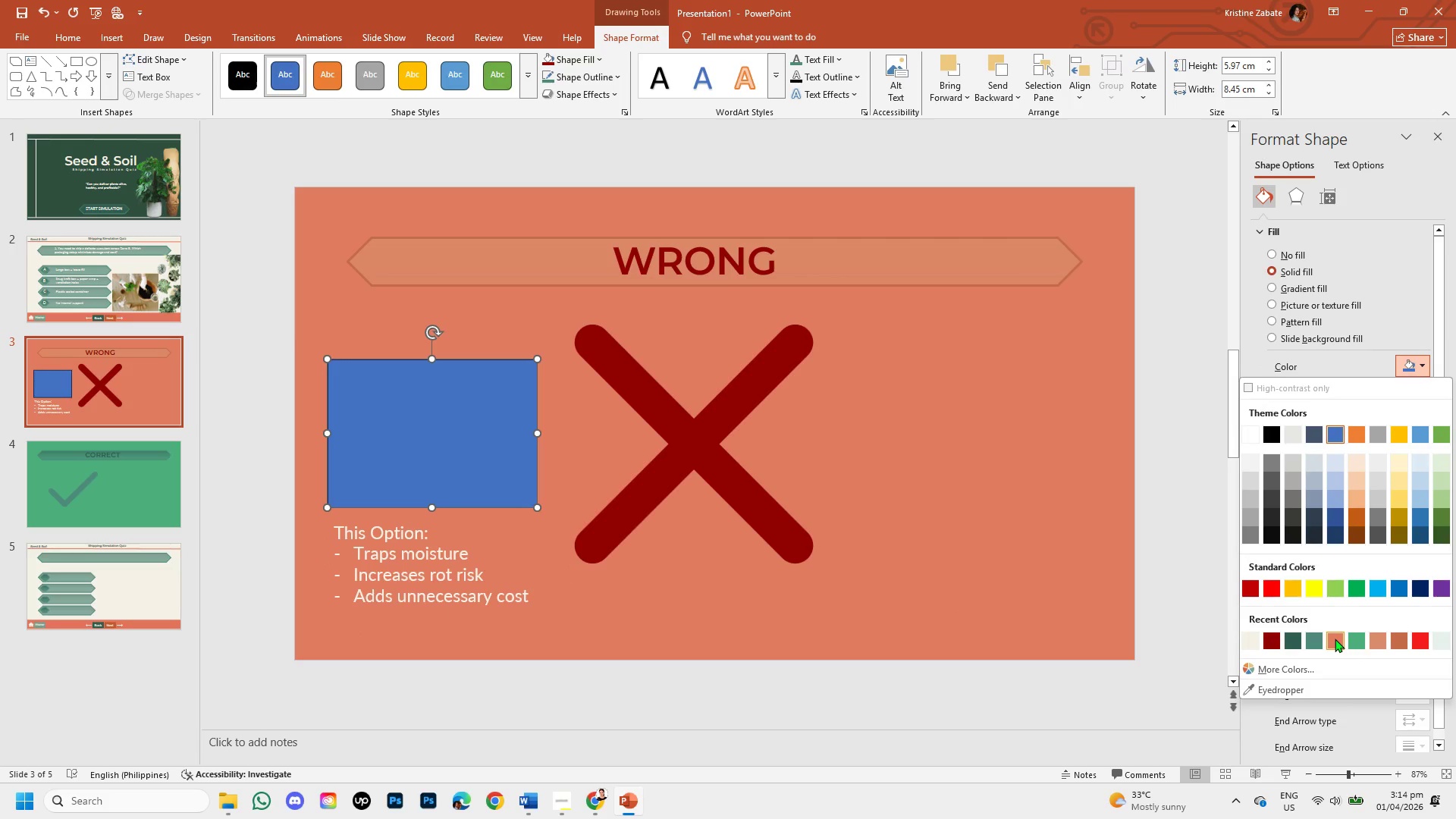 
left_click([1335, 639])
 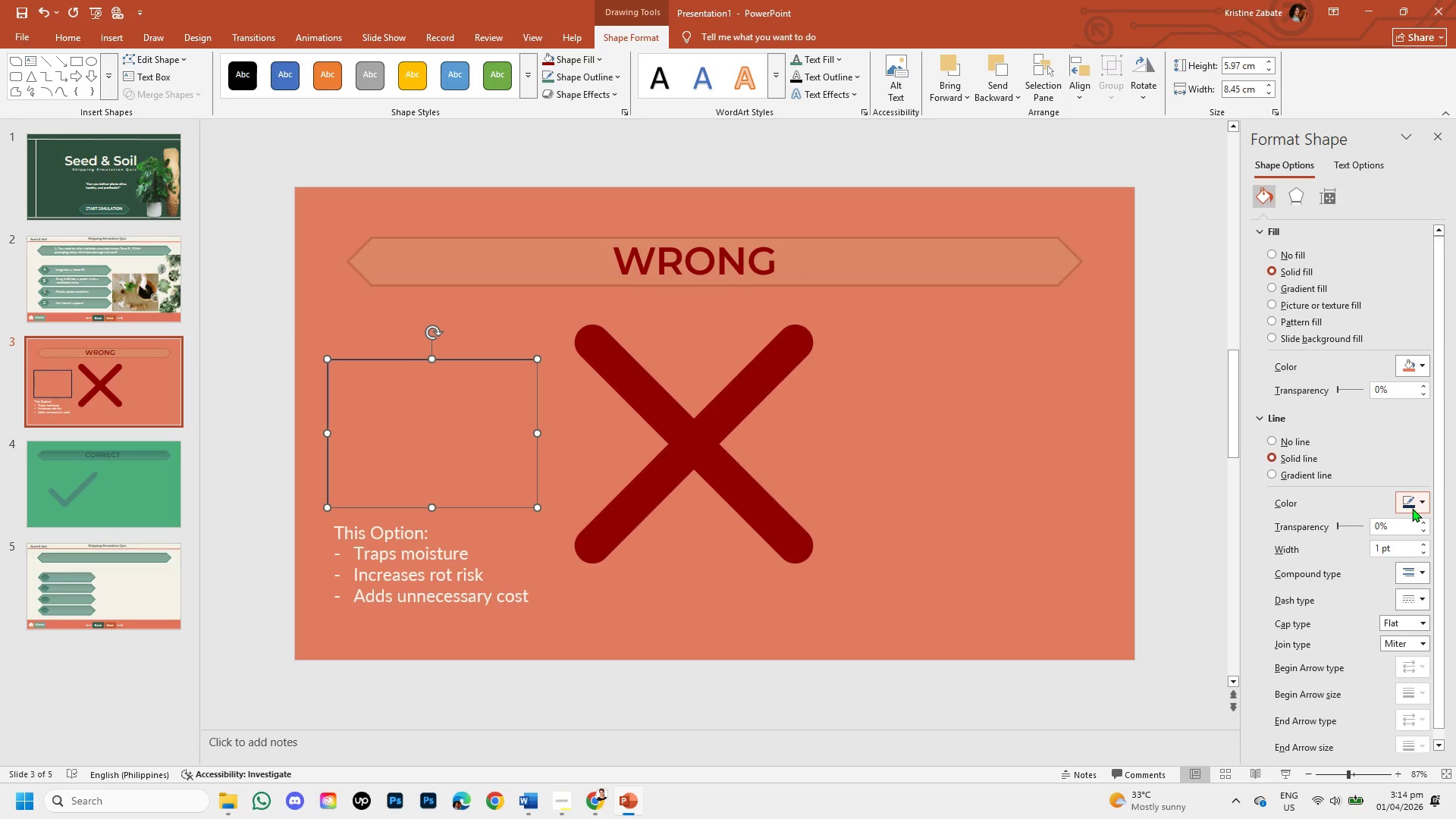 
left_click([1420, 505])
 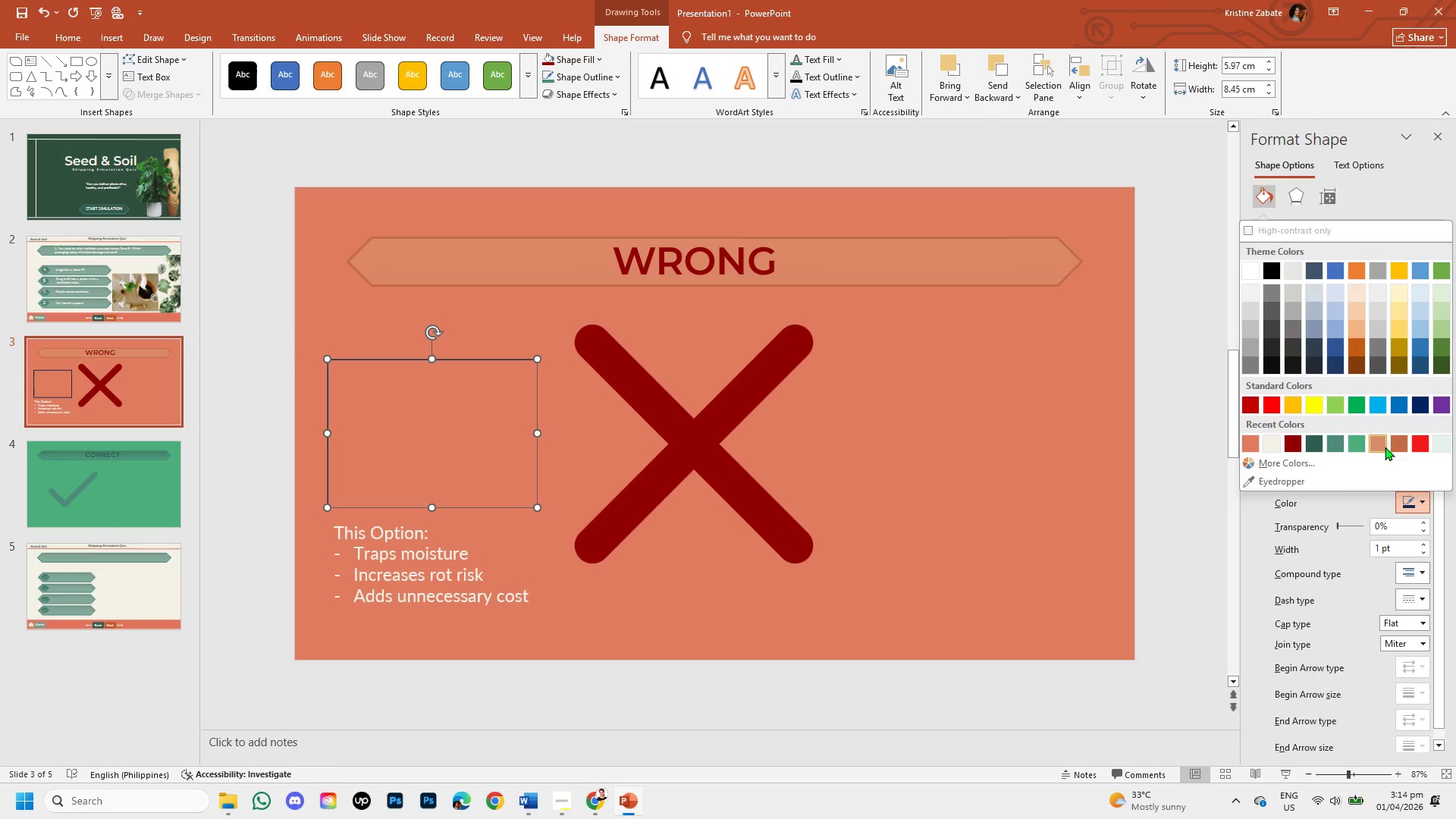 
left_click([1383, 444])
 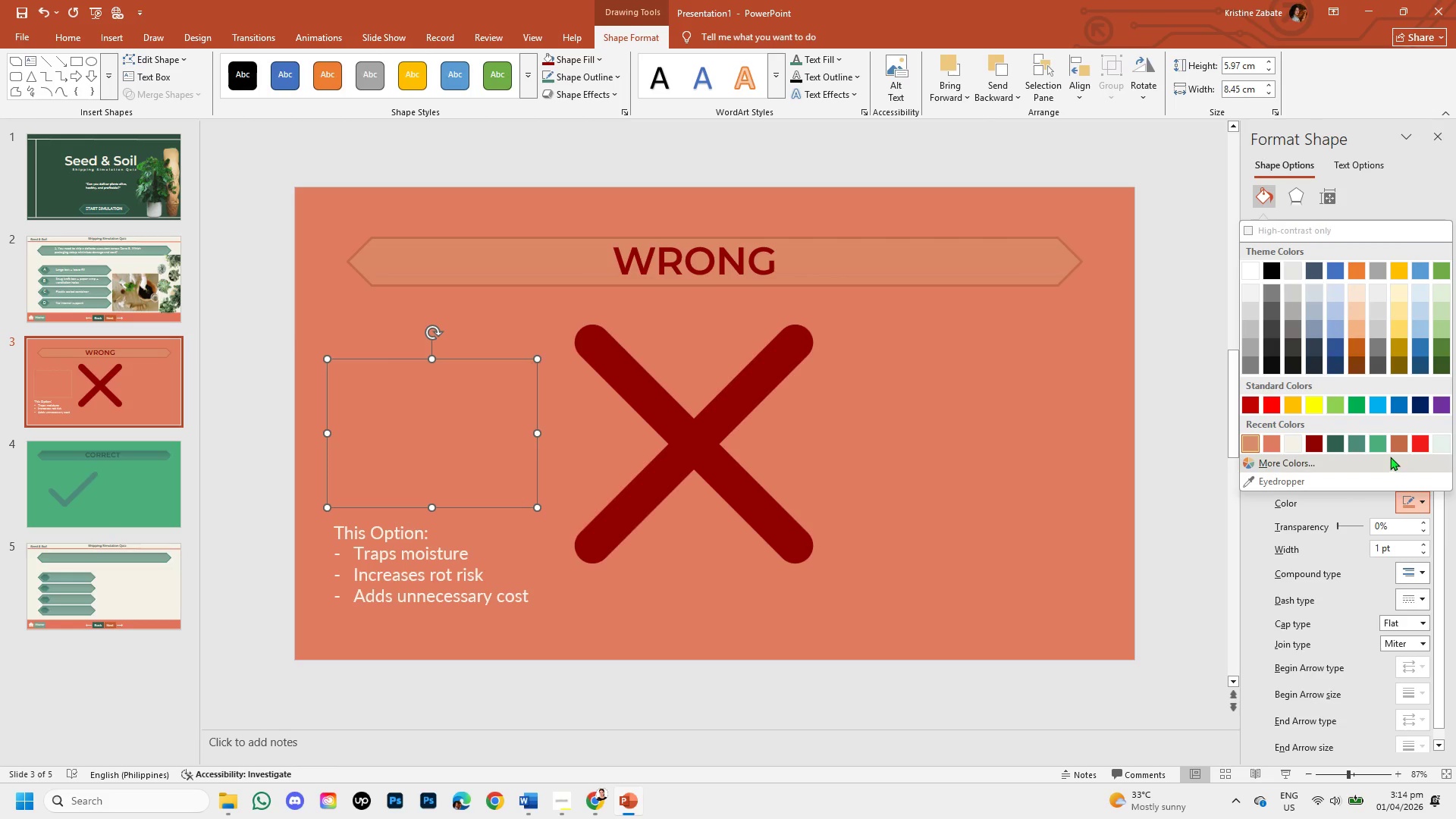 
left_click([1397, 447])
 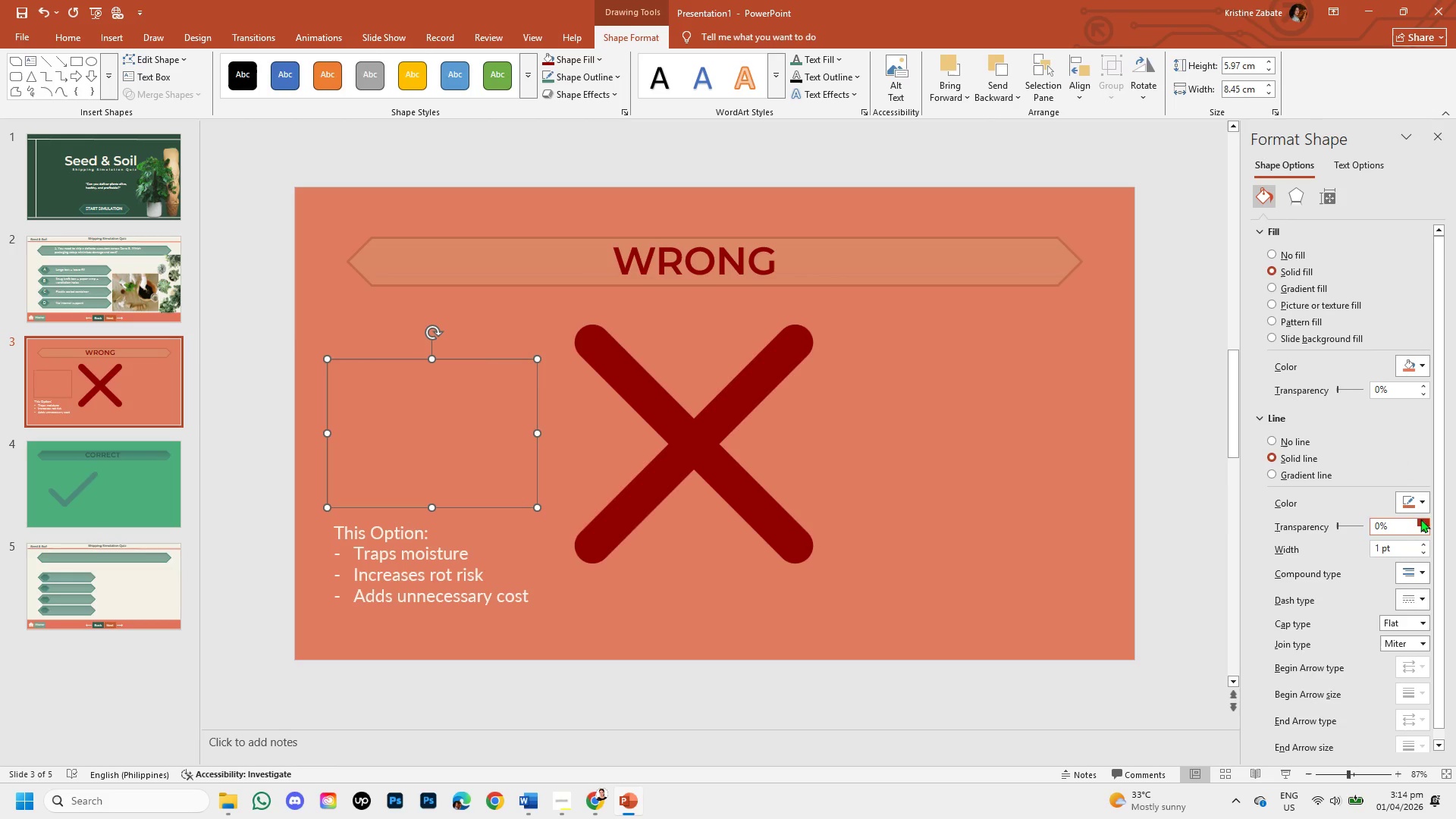 
left_click([1416, 499])
 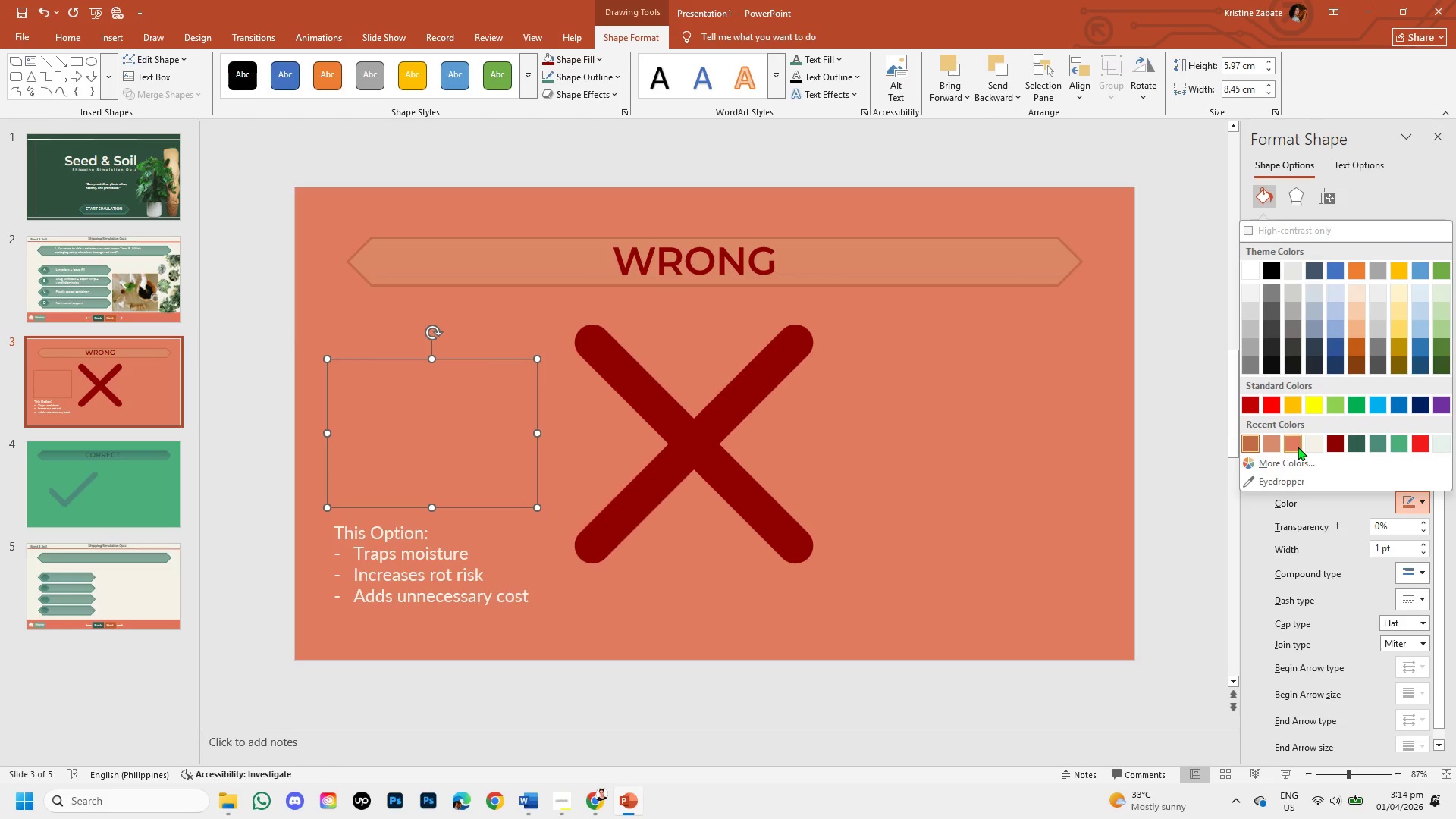 
left_click([1298, 447])
 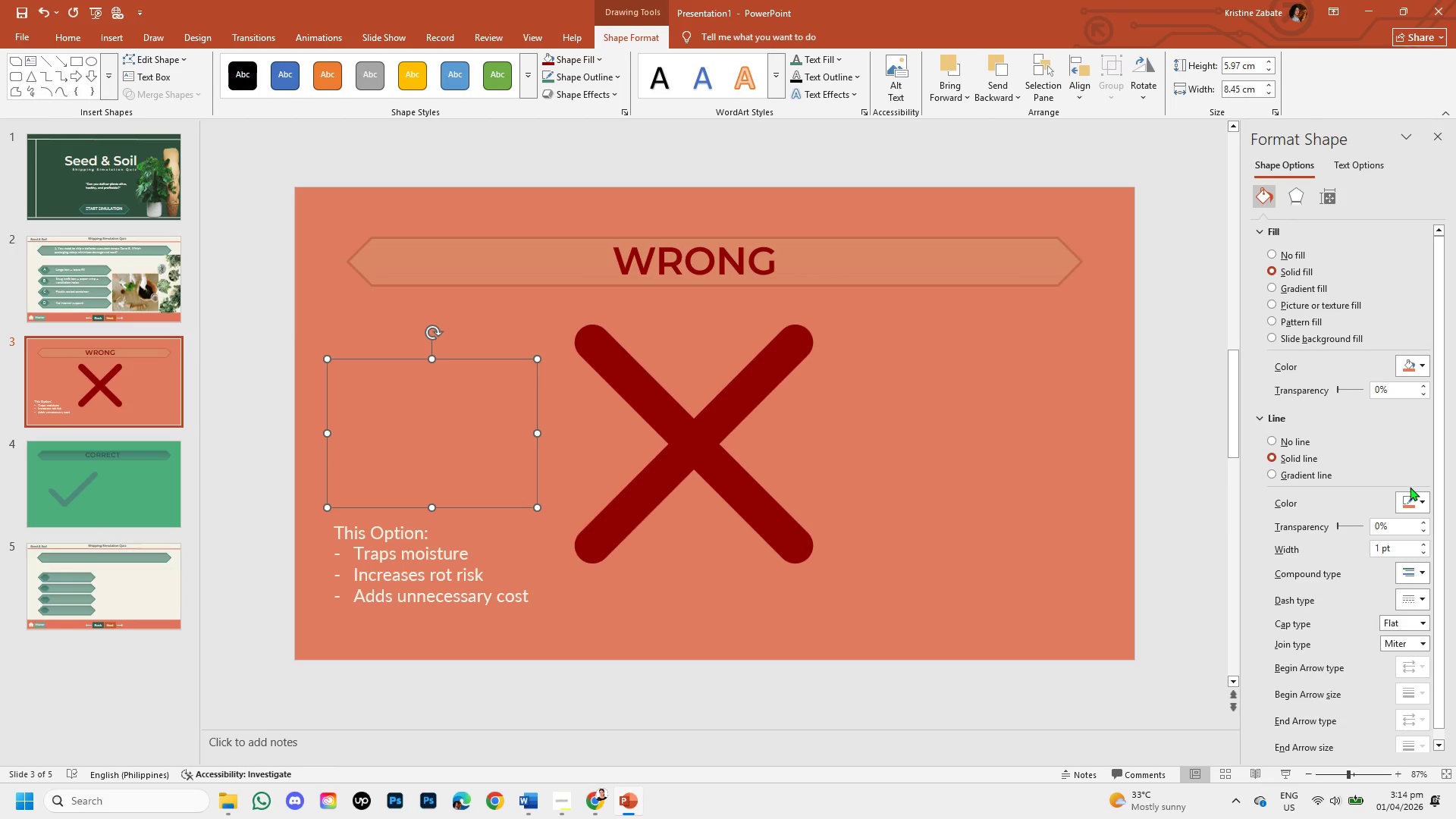 
left_click([1419, 495])
 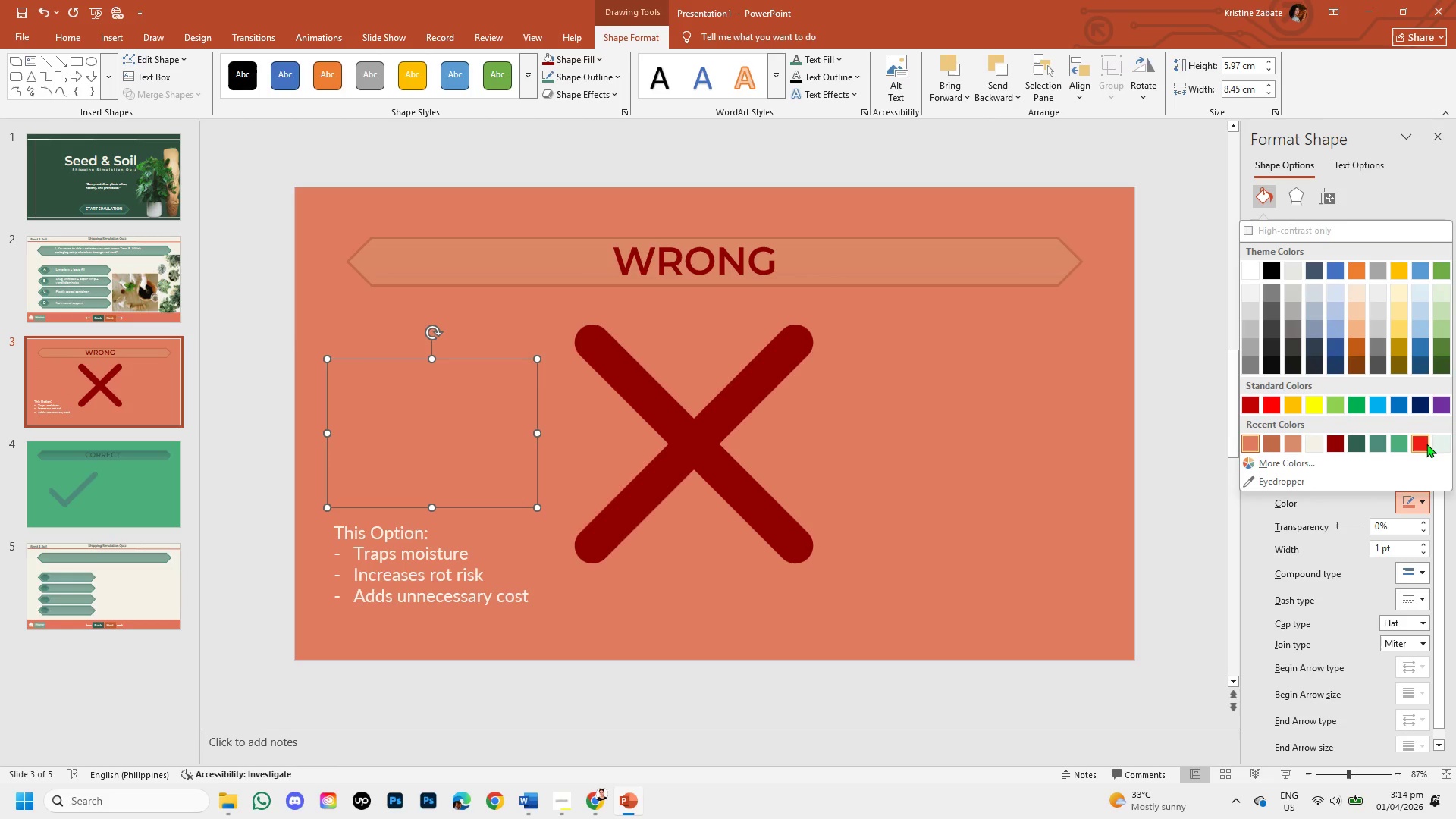 
left_click([1426, 444])
 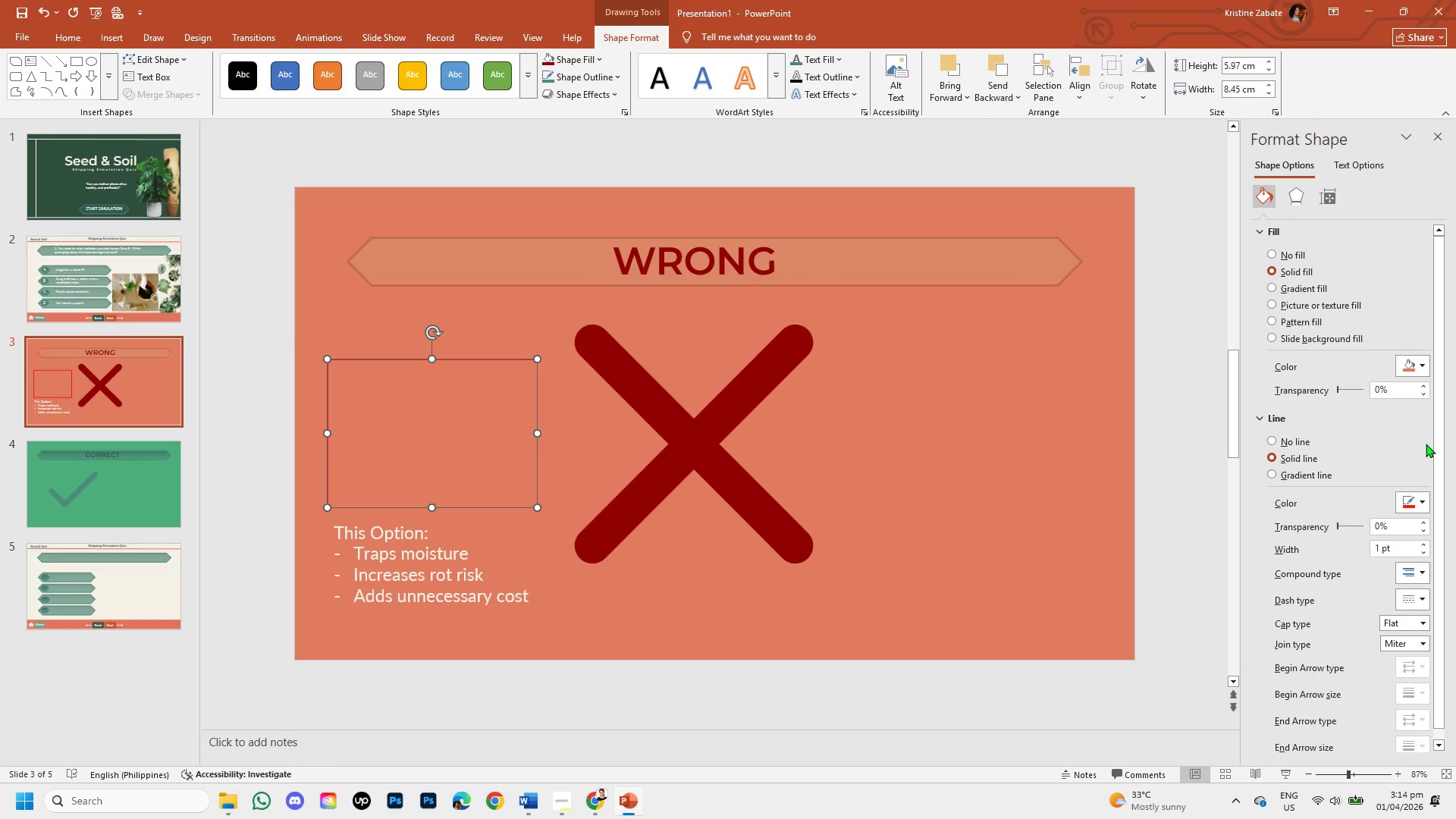 
key(Control+Z)
 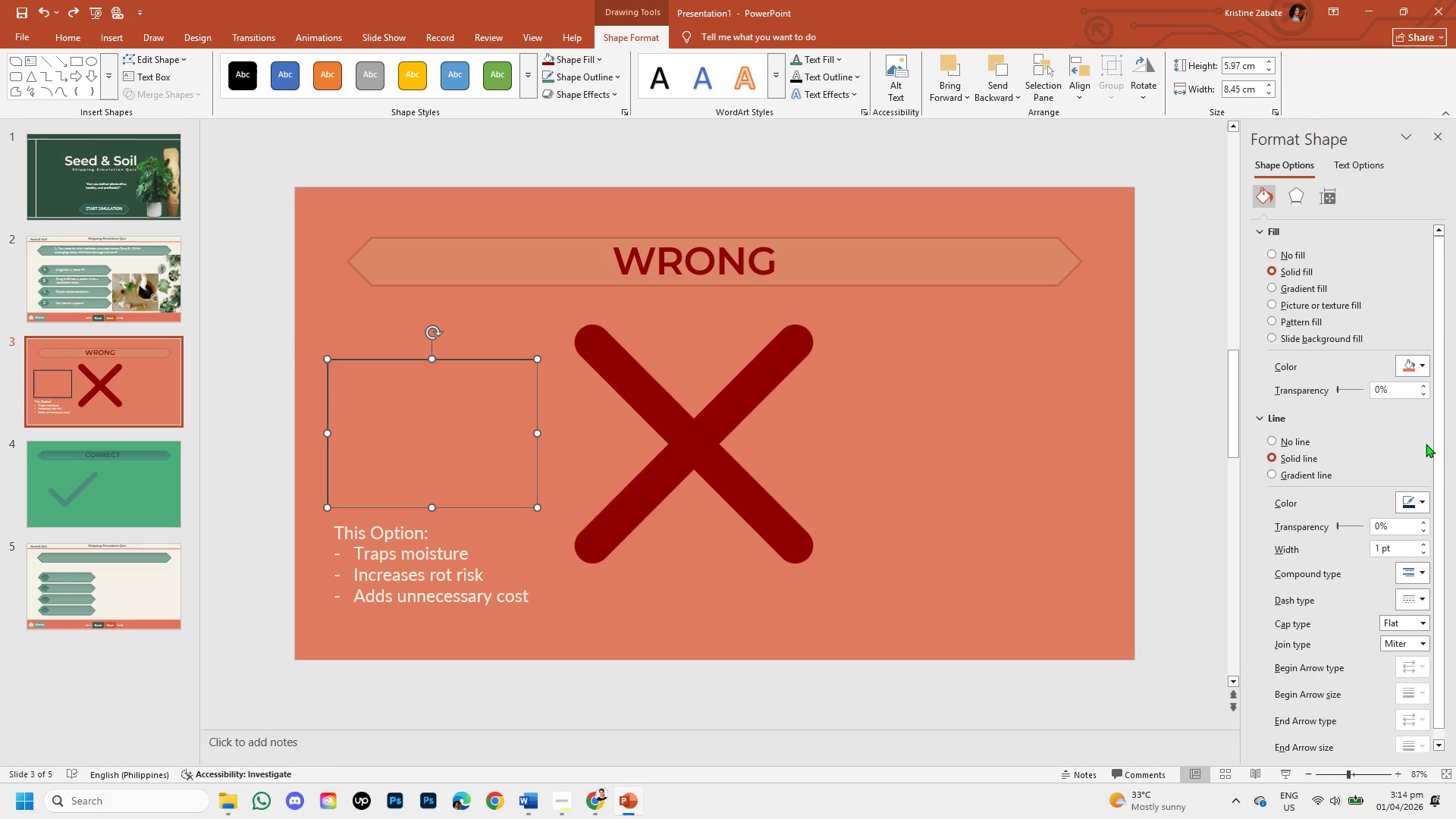 
key(Control+Z)
 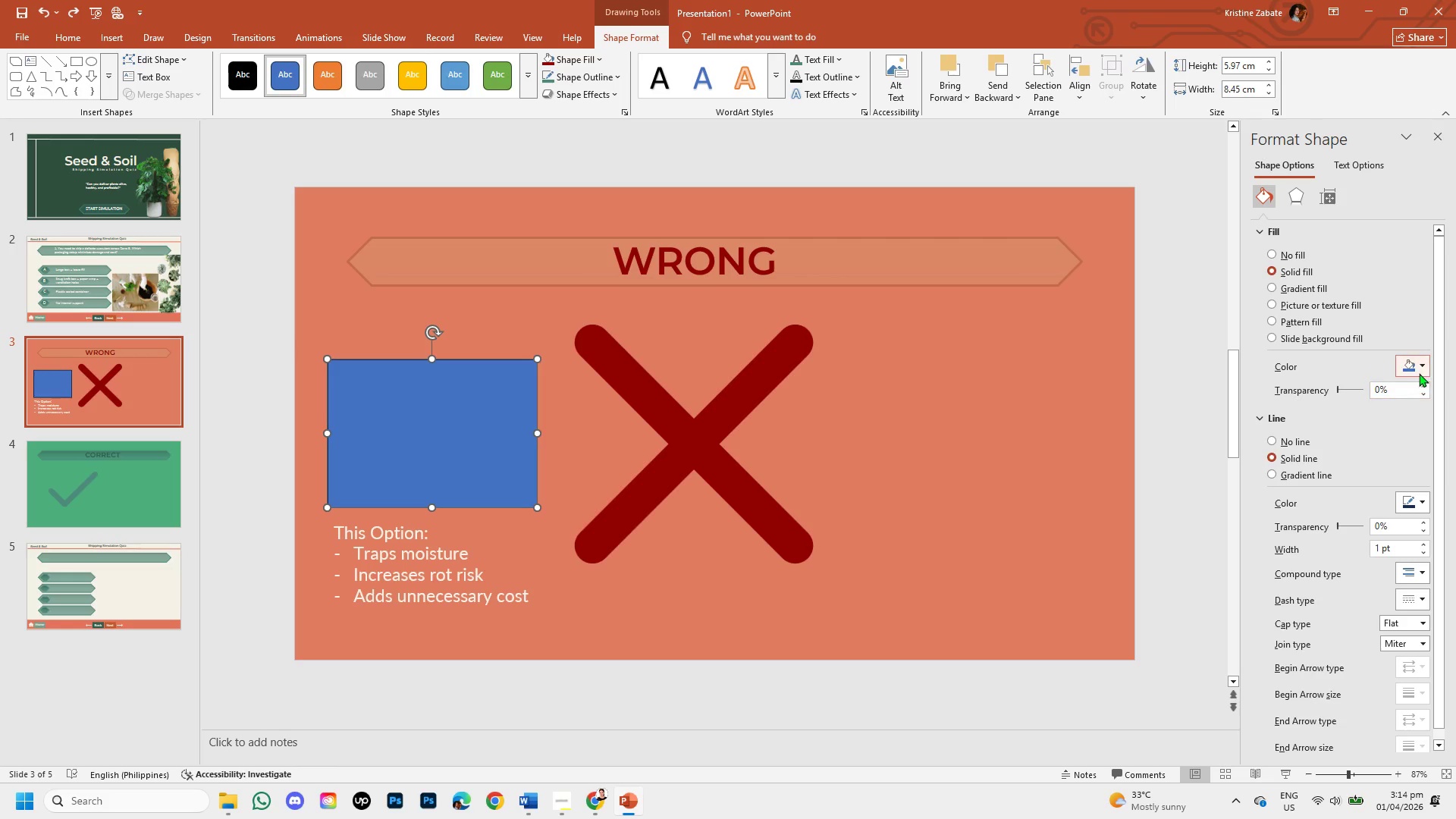 
left_click([1420, 369])
 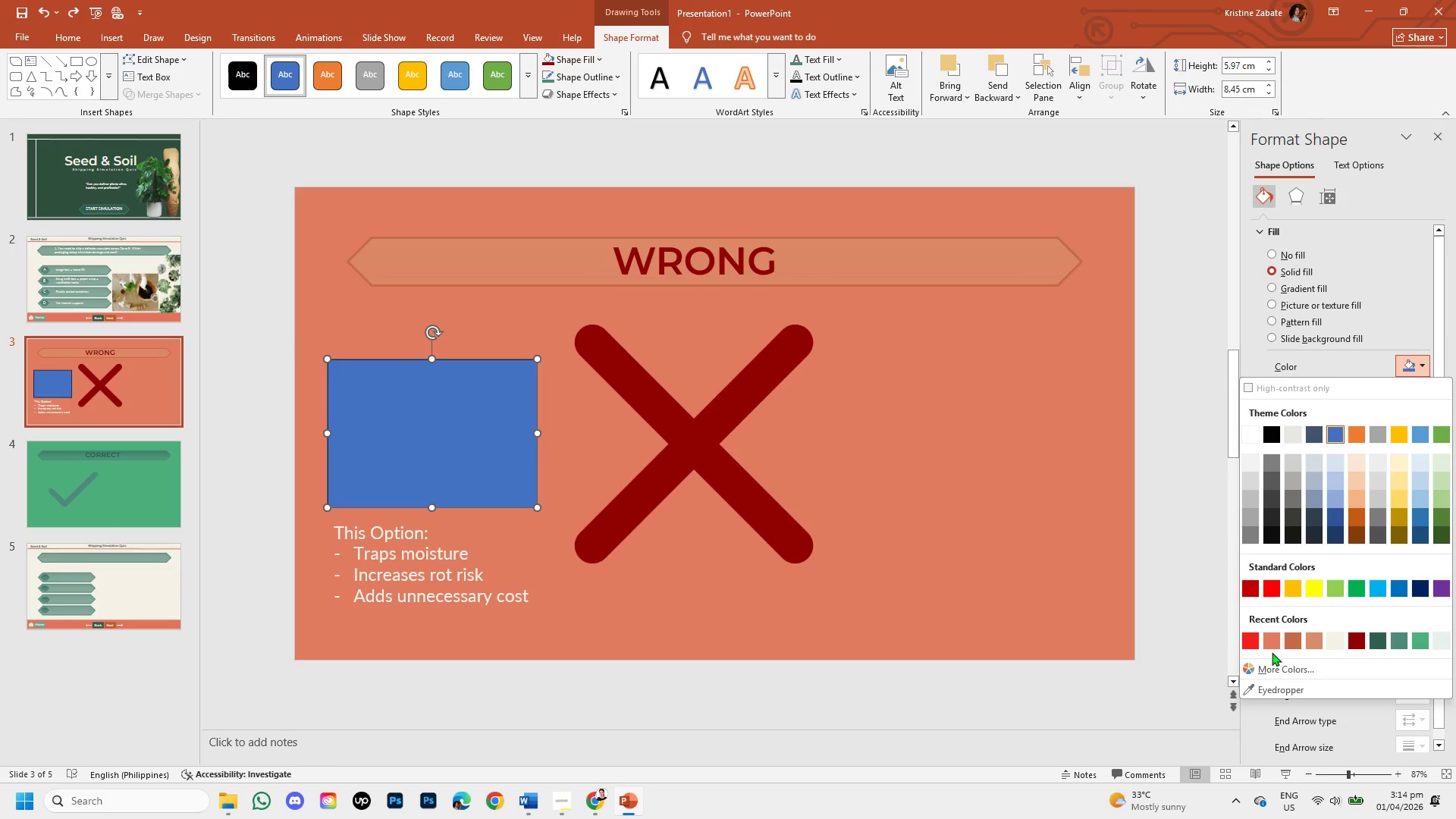 
left_click([1270, 639])
 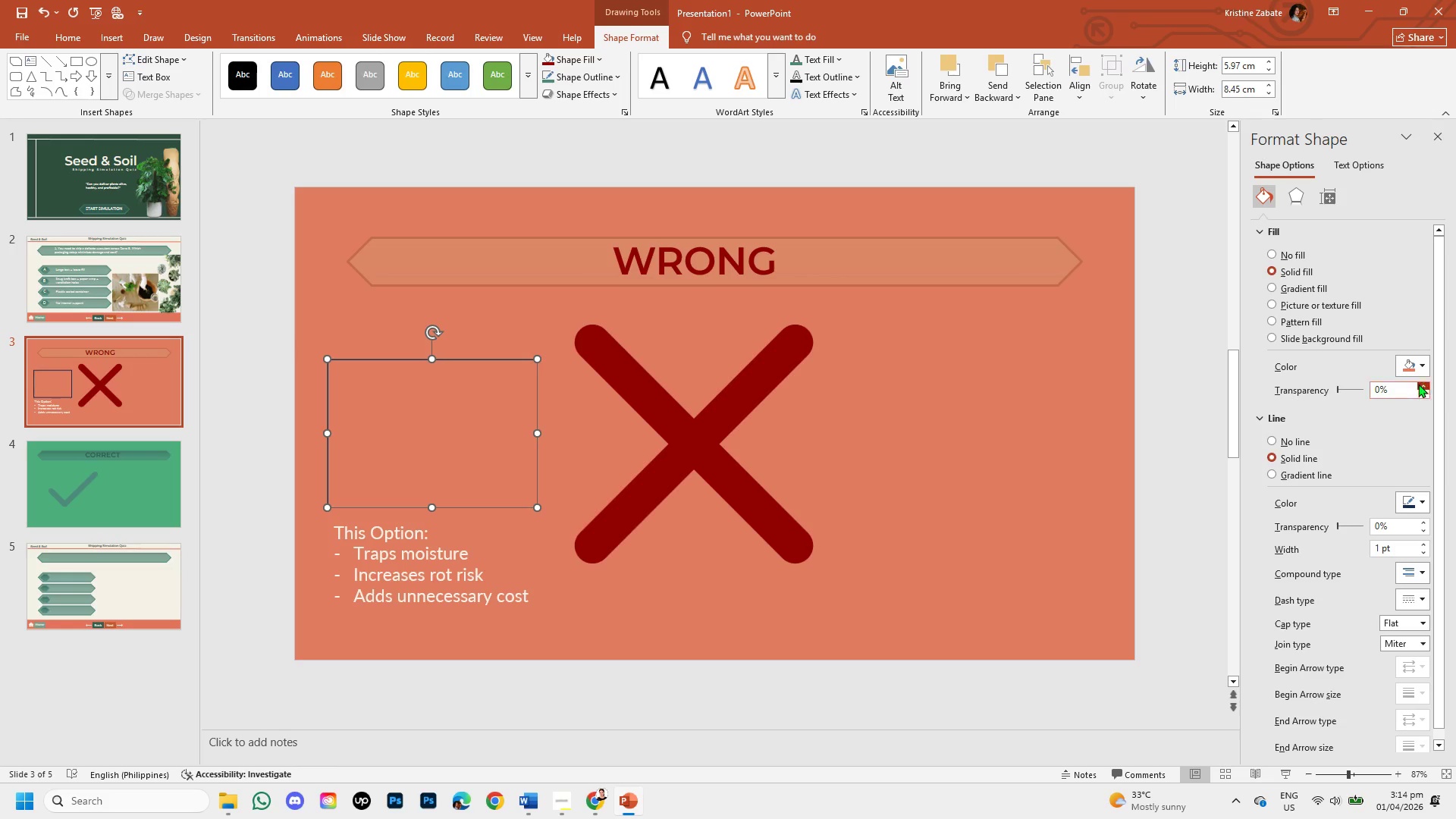 
left_click([1421, 366])
 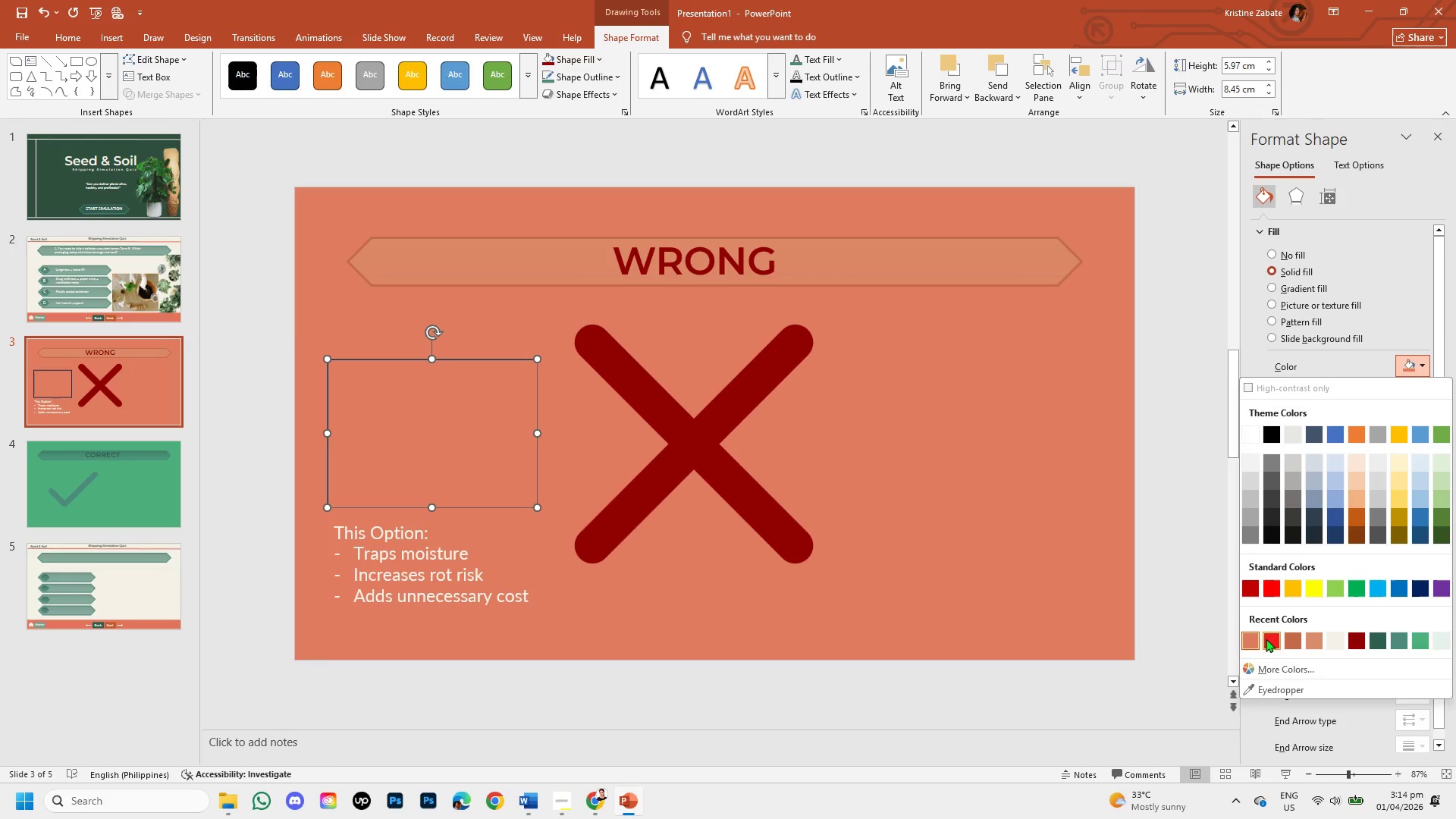 
left_click([1266, 639])
 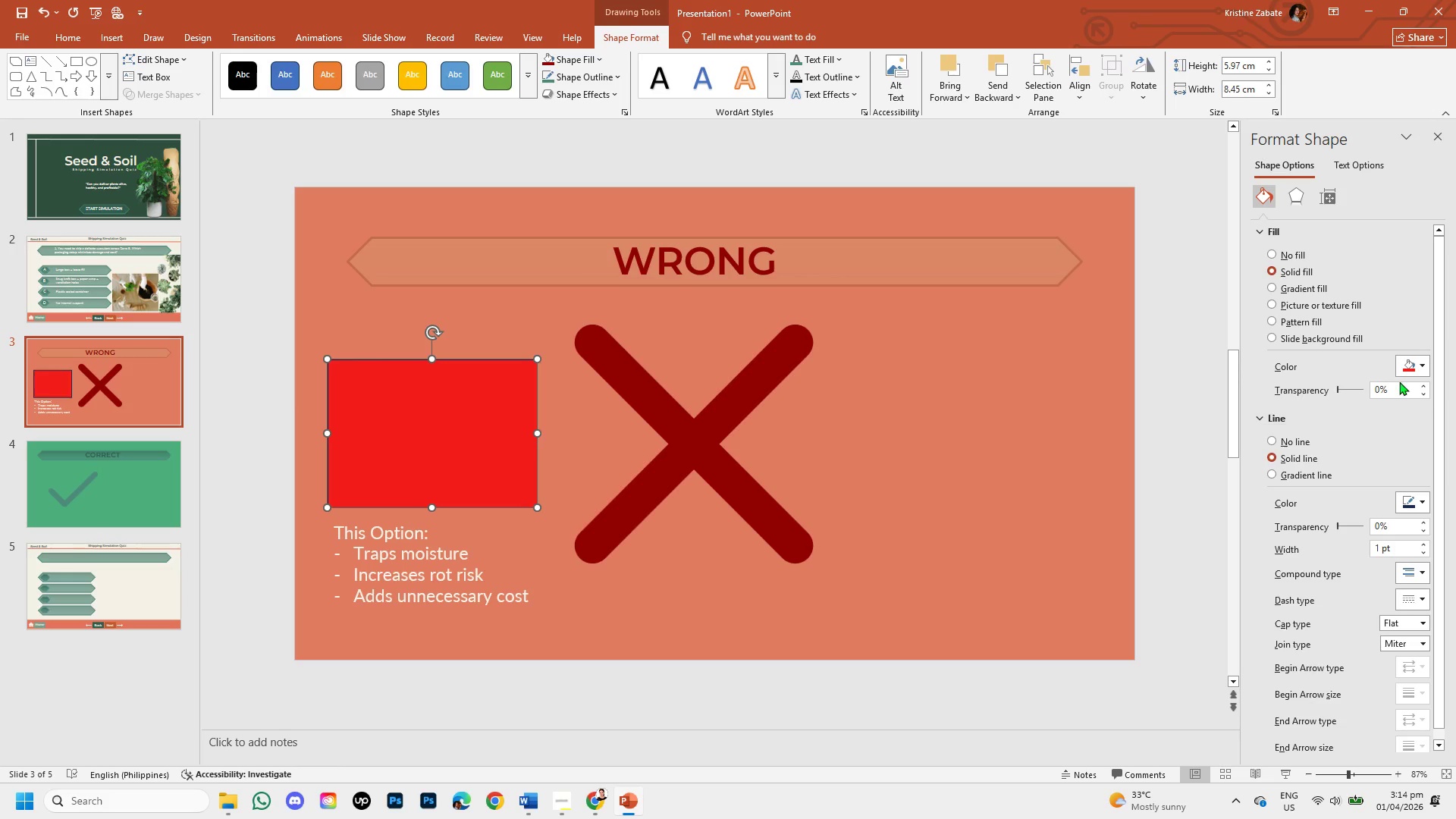 
left_click([1417, 366])
 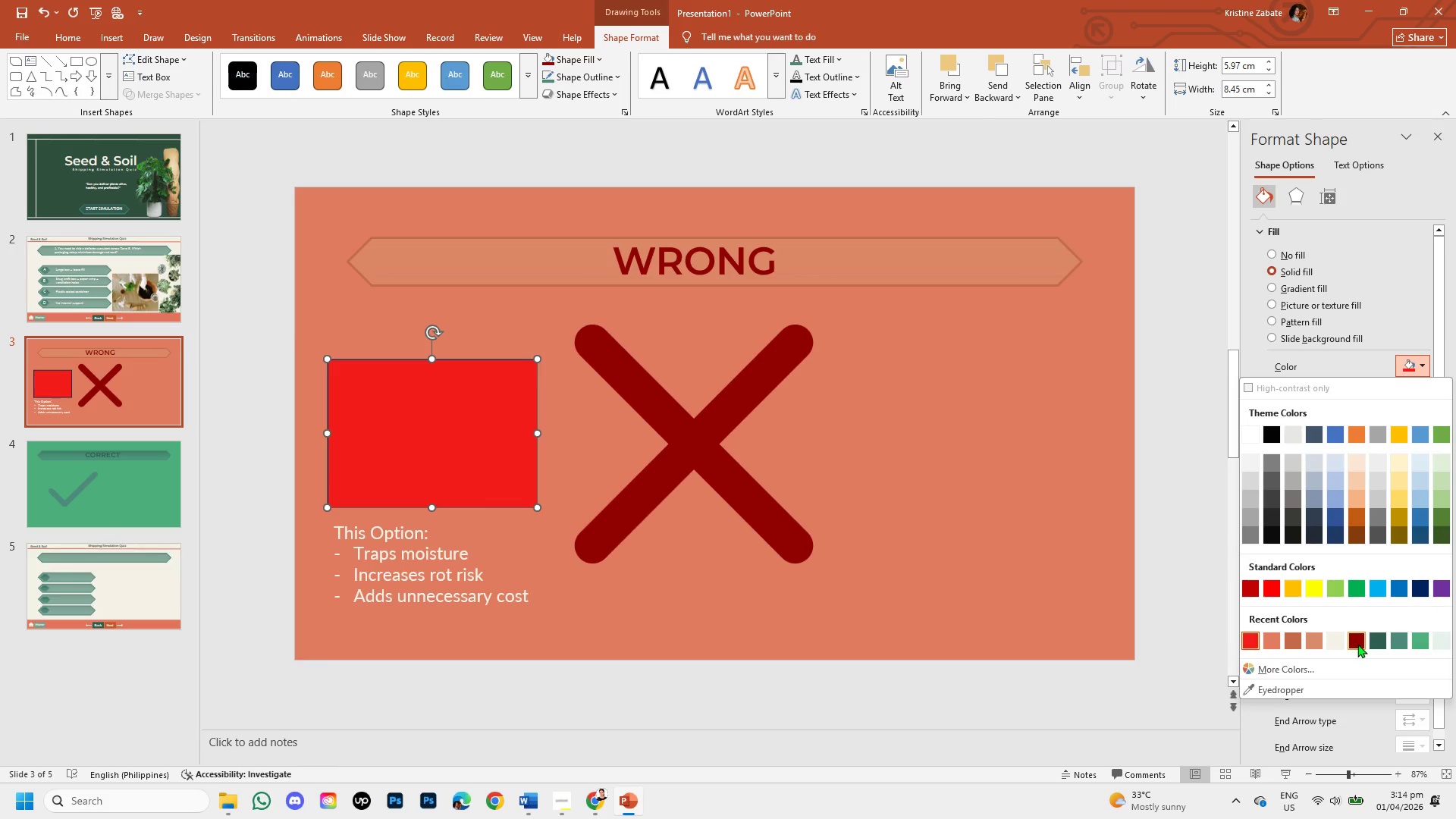 
left_click([1357, 644])
 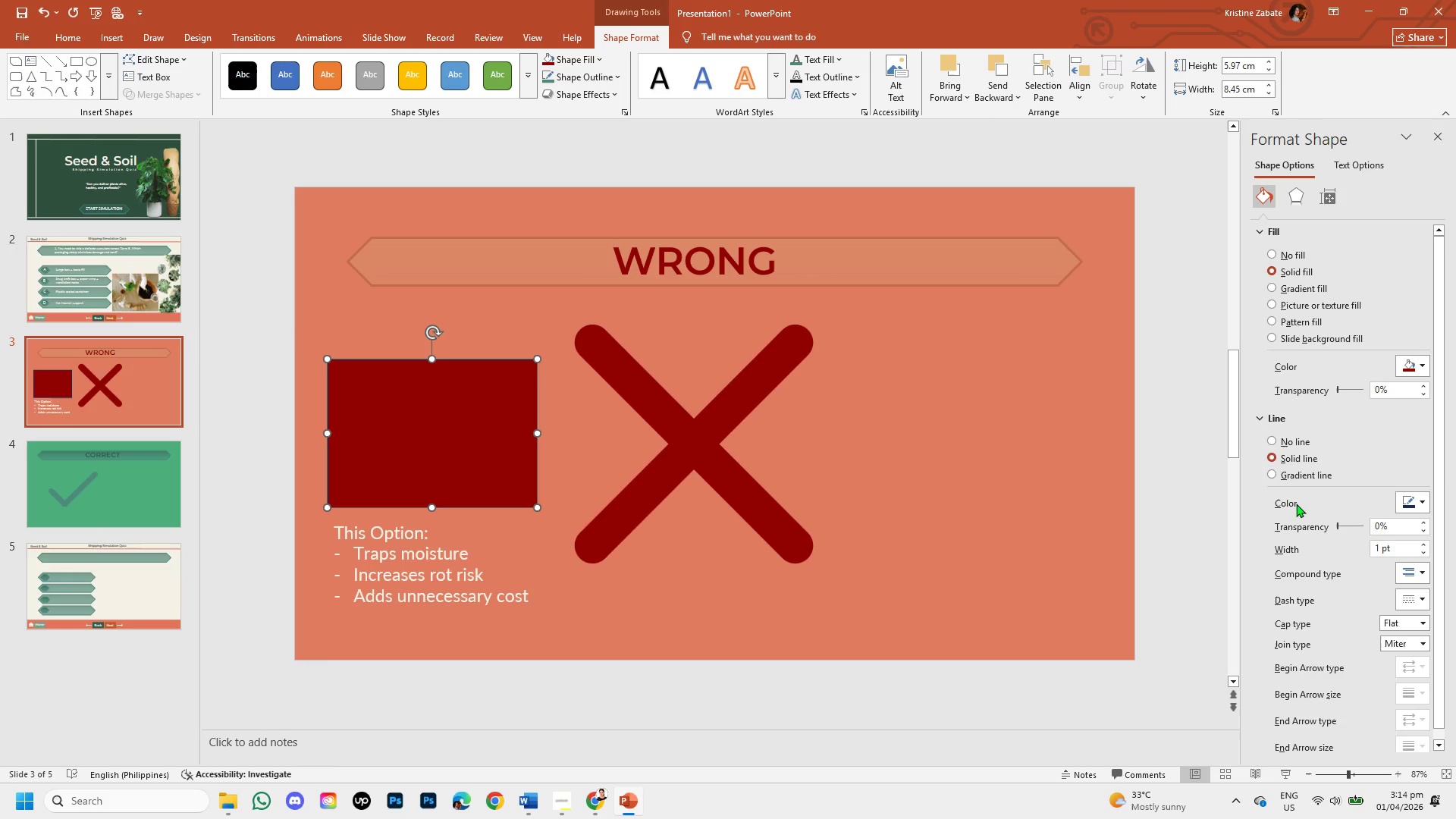 
left_click([1273, 286])
 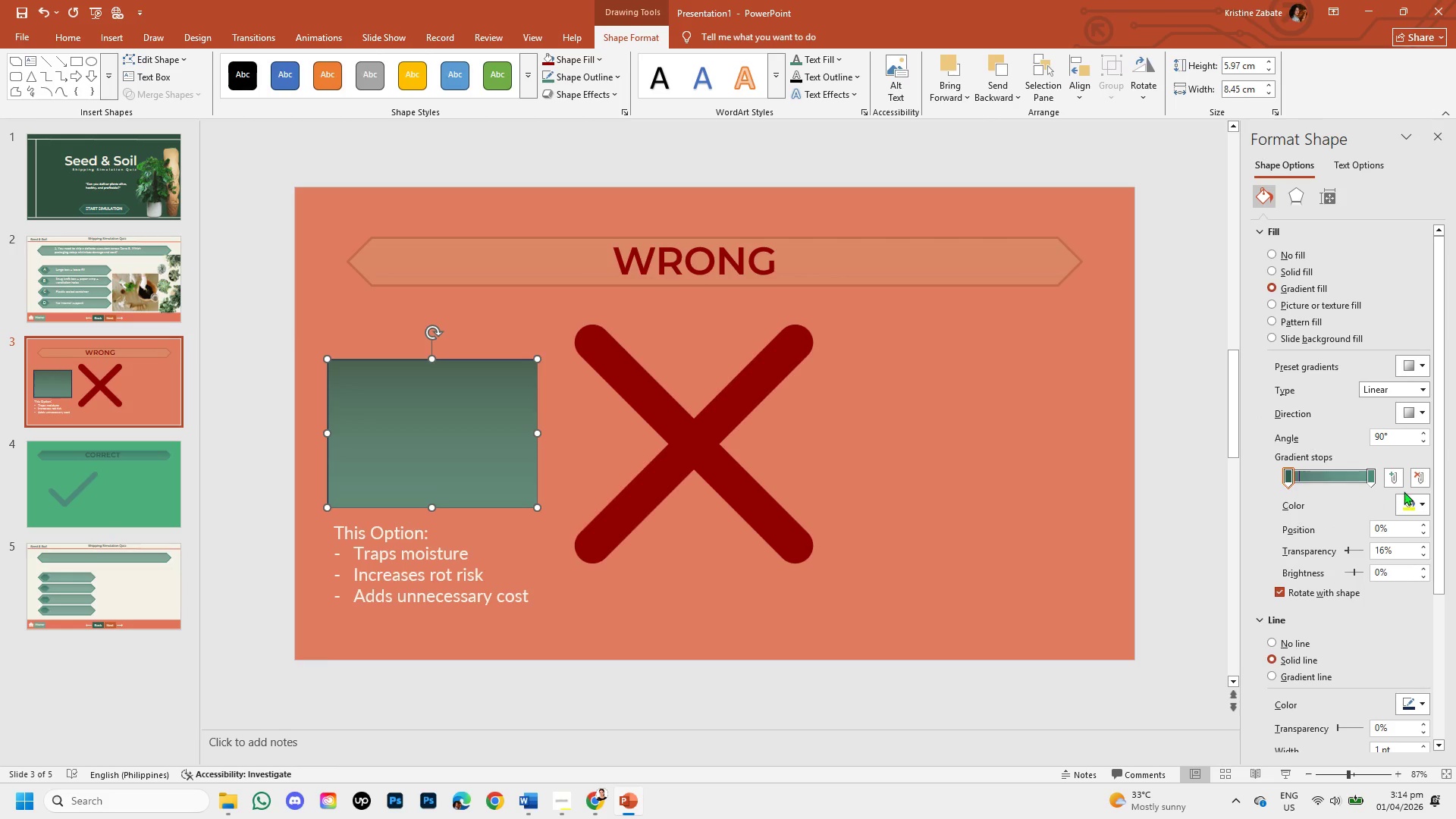 
left_click([1420, 503])
 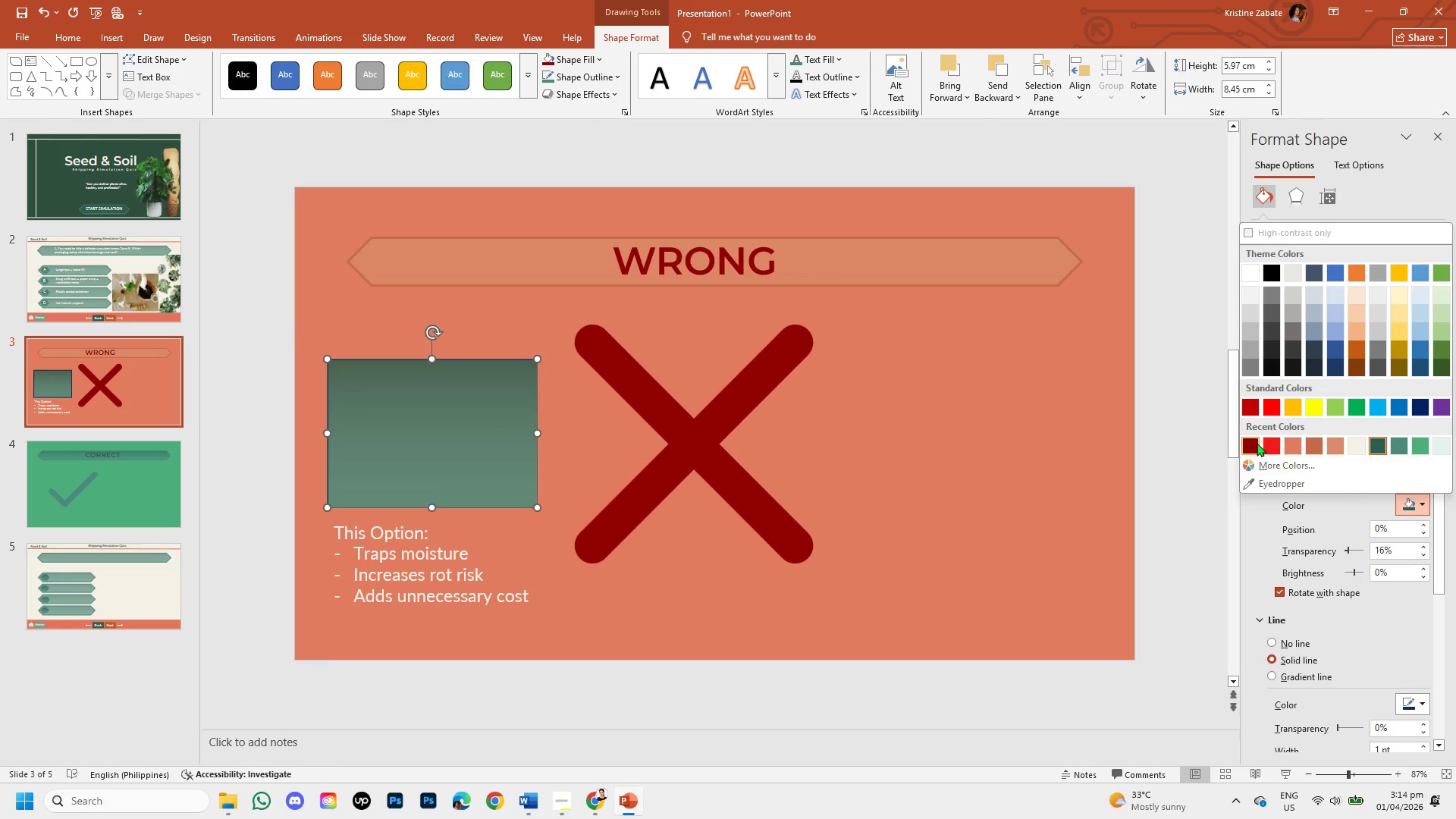 
left_click([1247, 441])
 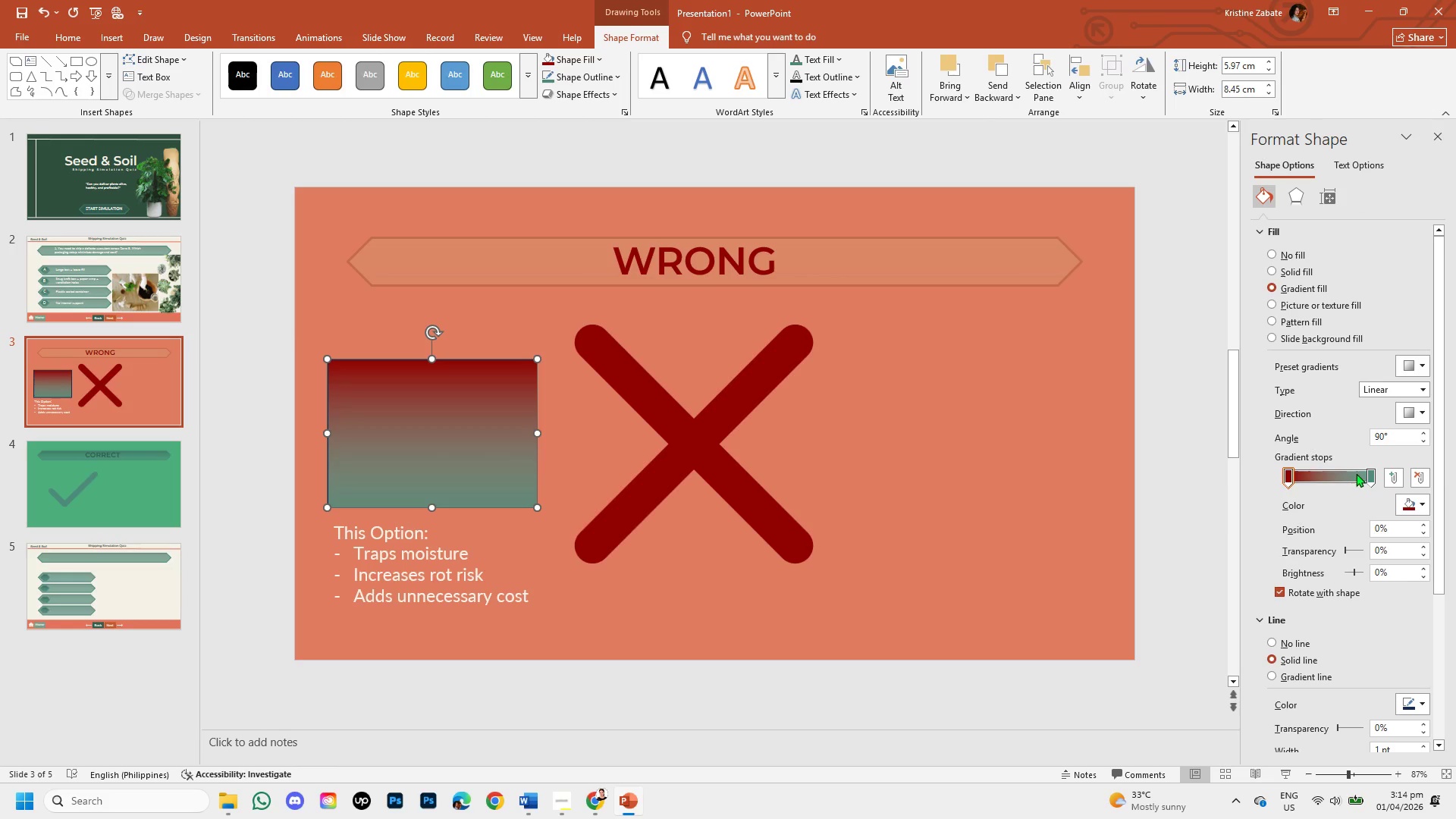 
left_click([1365, 473])
 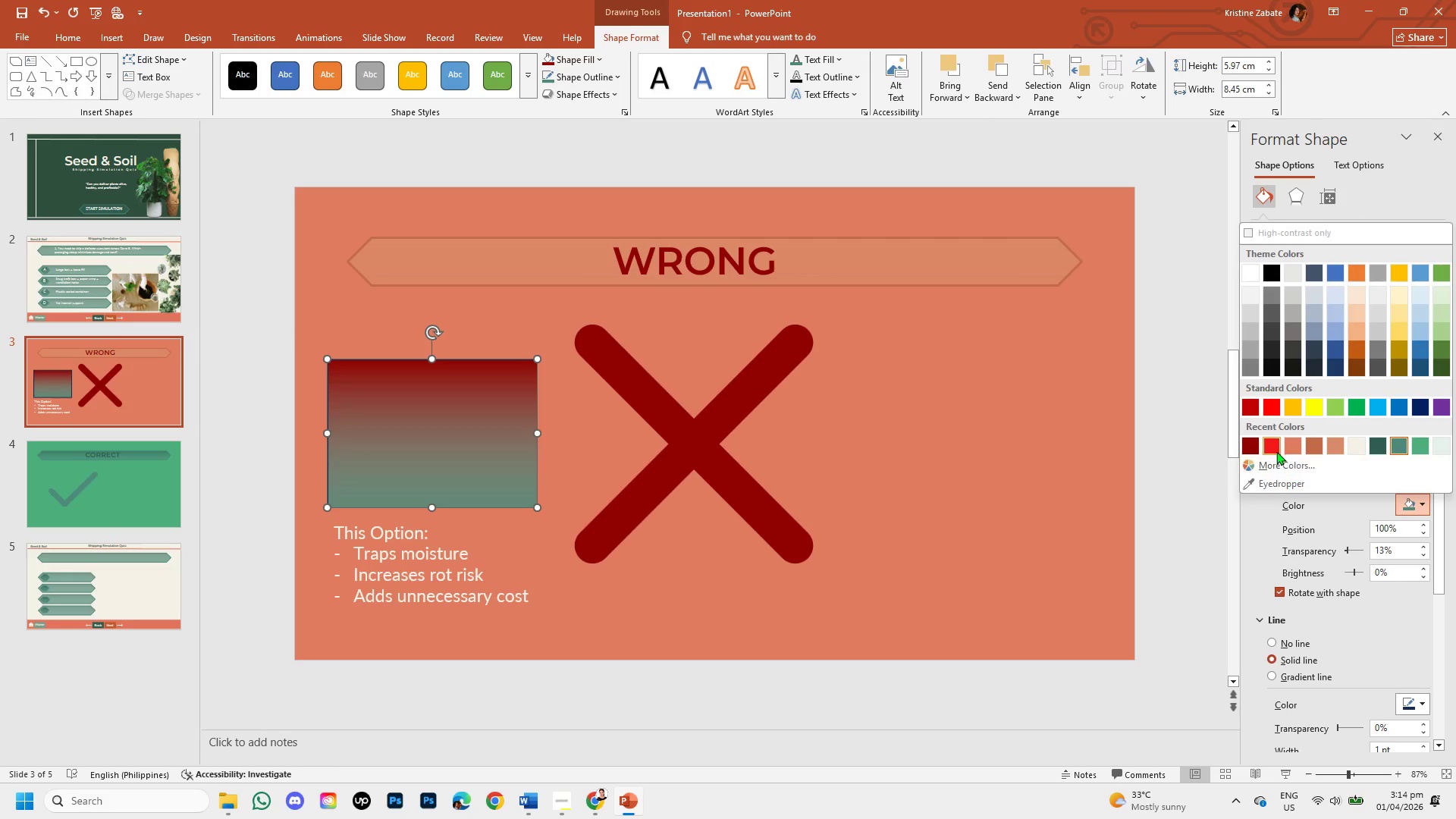 
left_click([1253, 440])
 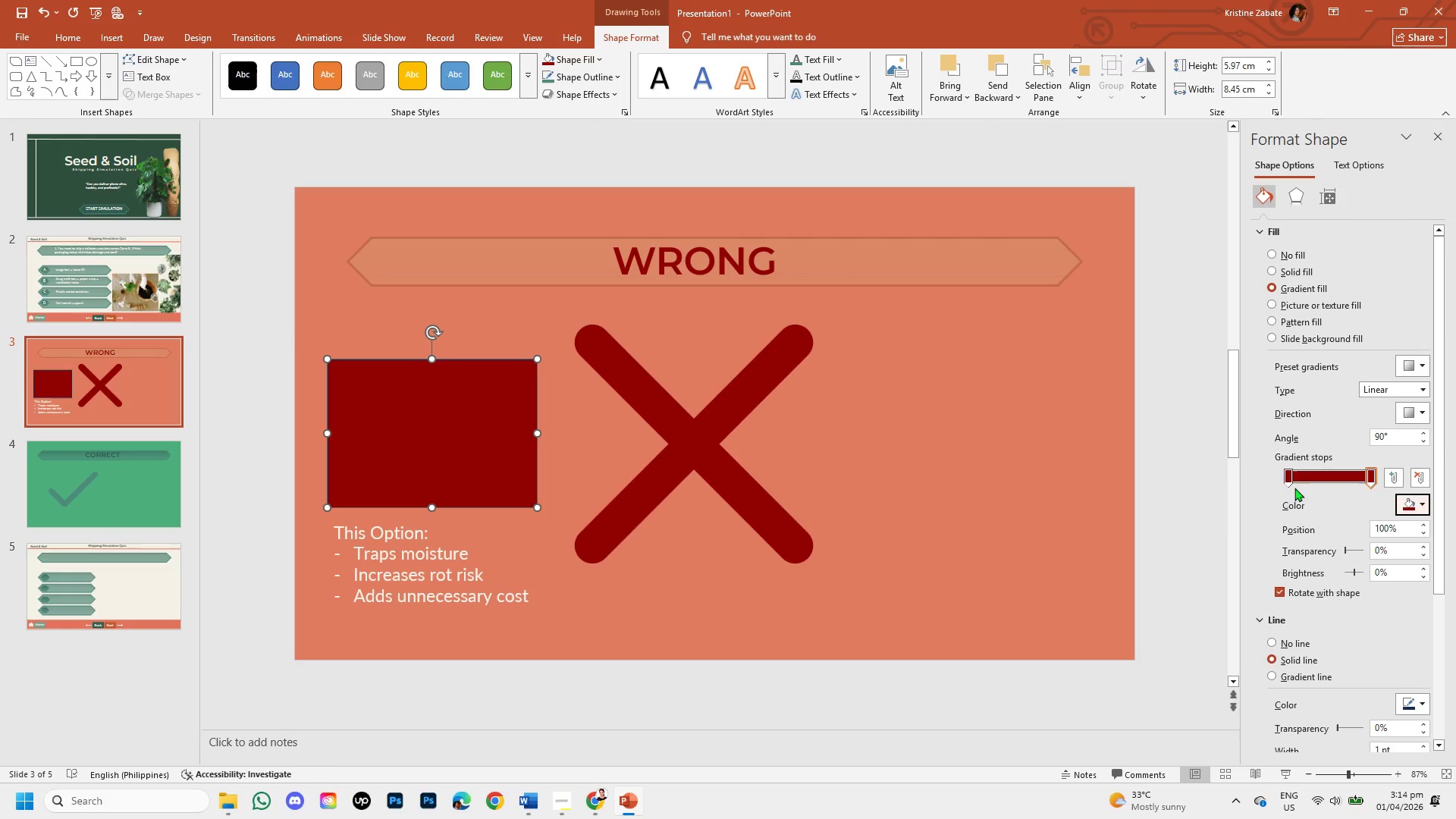 
left_click([1285, 474])
 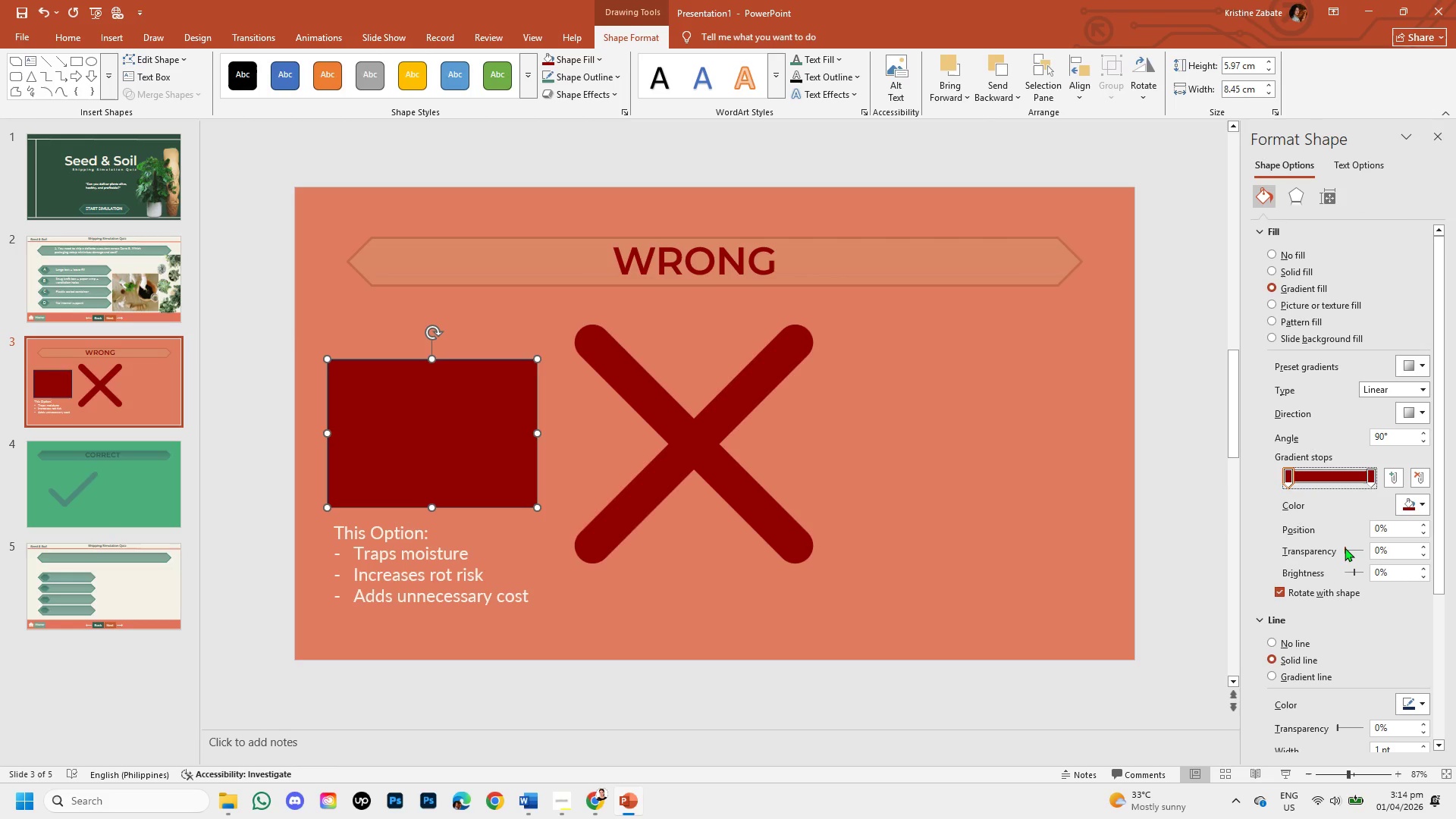 
left_click_drag(start_coordinate=[1345, 548], to_coordinate=[1359, 551])
 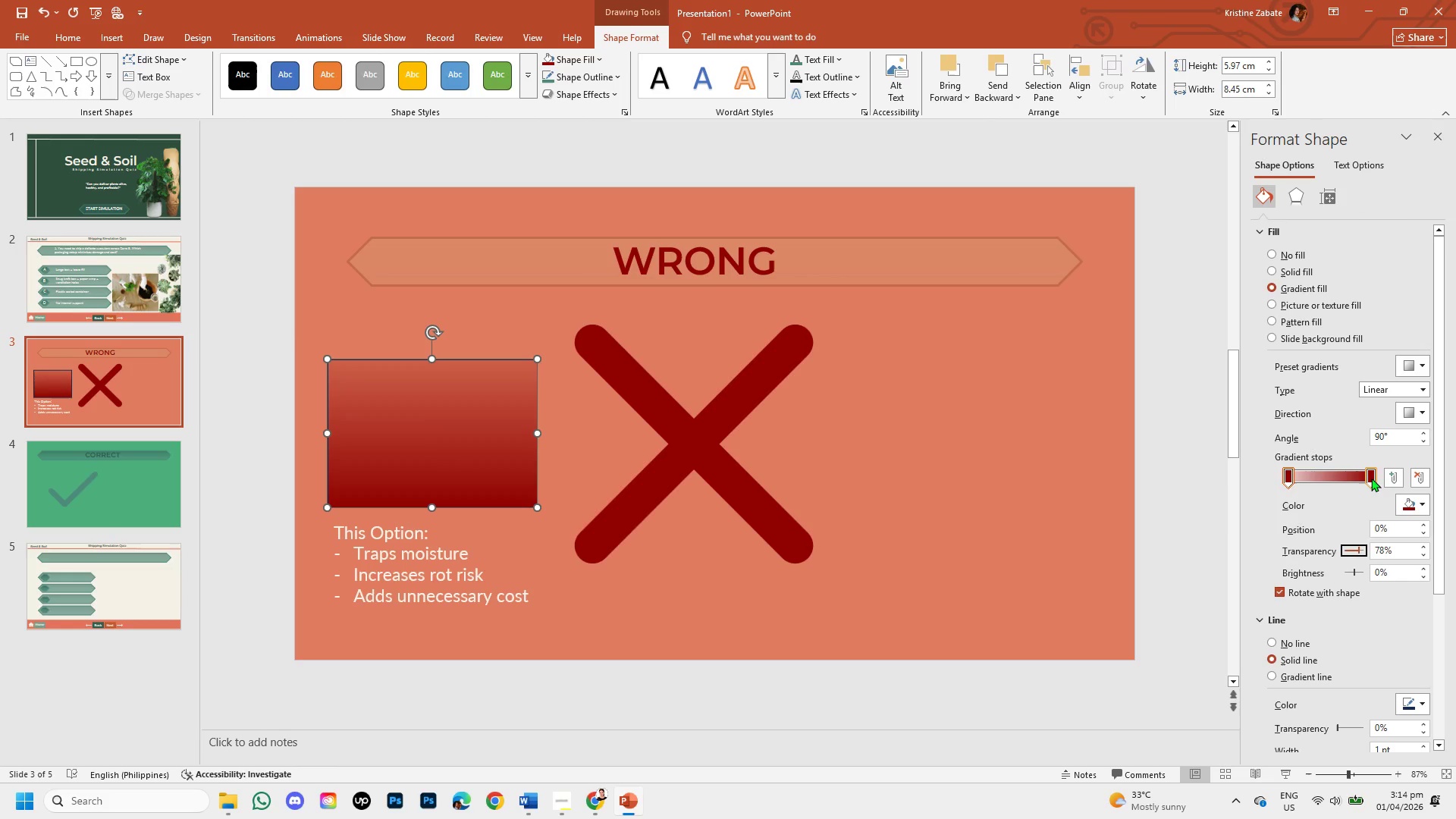 
left_click([1373, 475])
 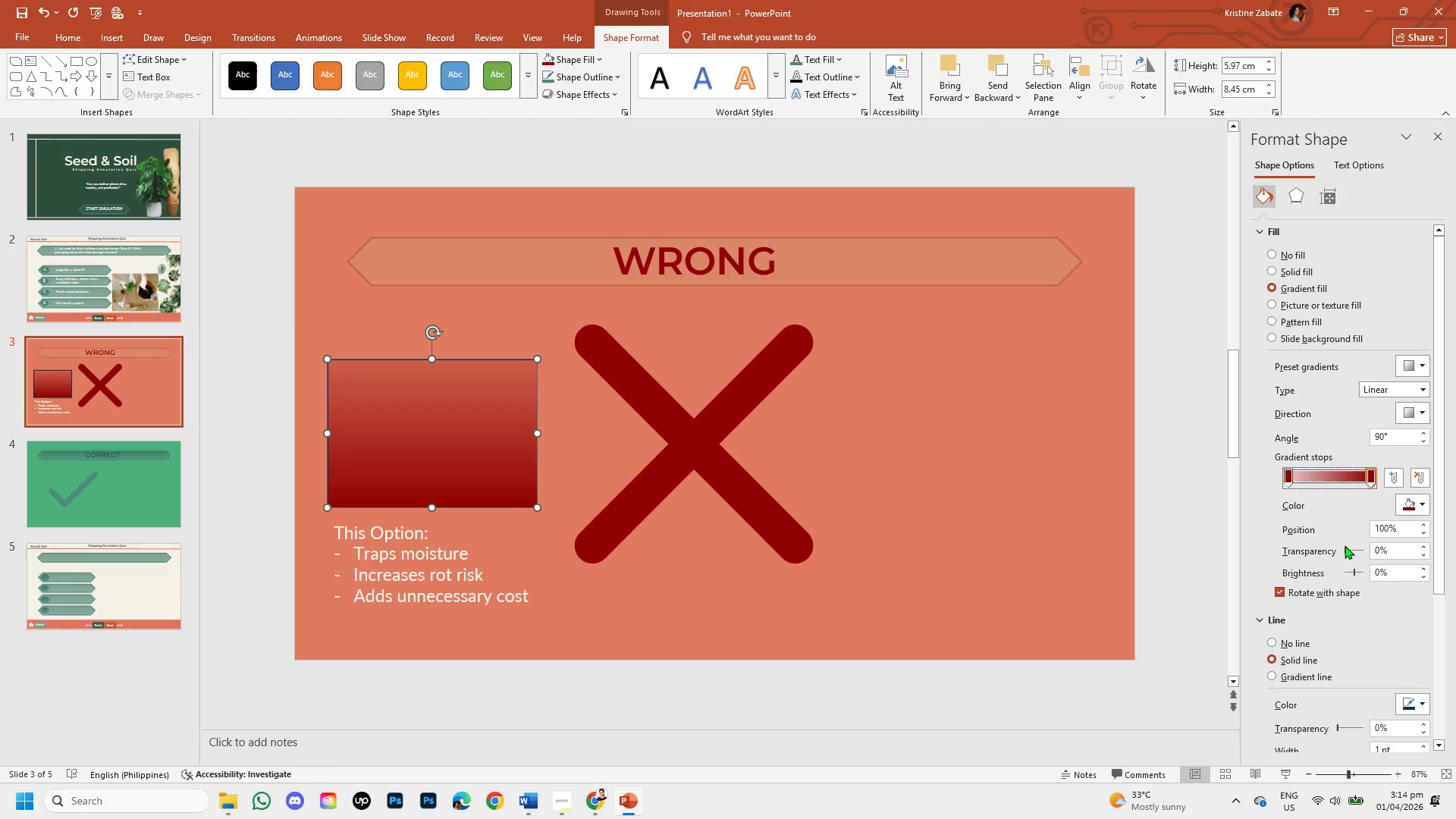 
left_click_drag(start_coordinate=[1345, 545], to_coordinate=[1361, 554])
 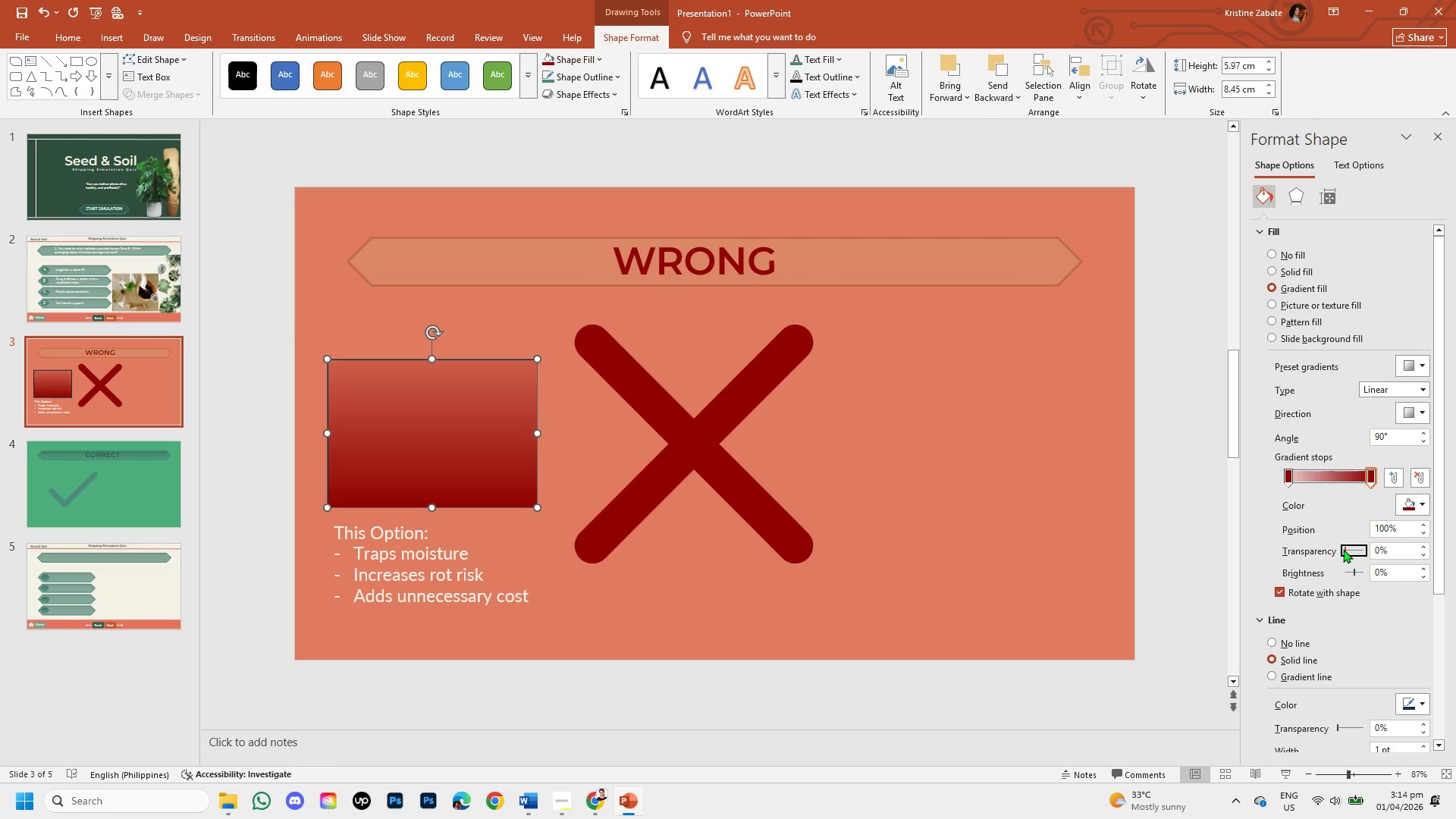 
left_click_drag(start_coordinate=[1343, 549], to_coordinate=[1356, 550])
 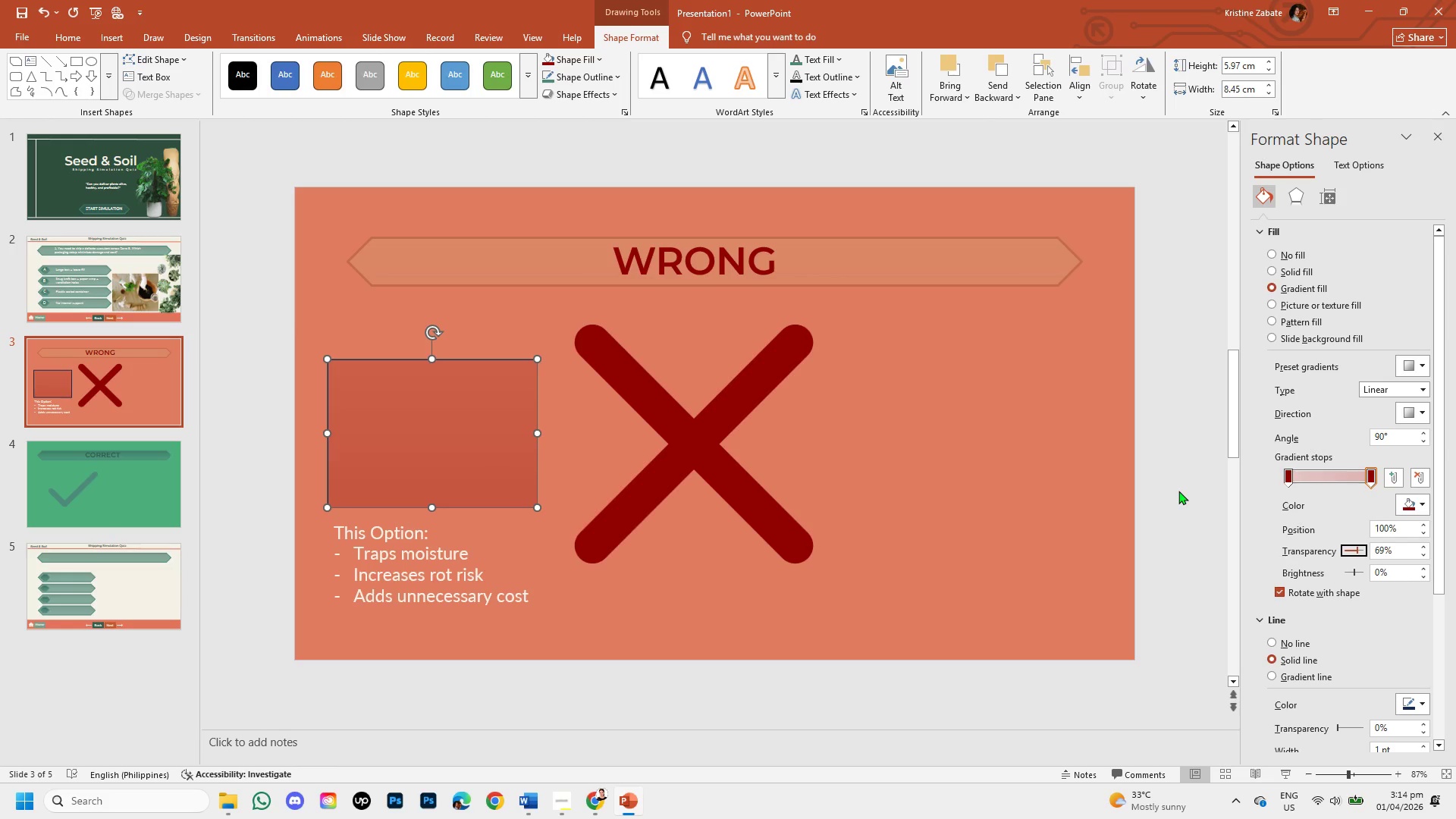 
left_click([1178, 491])
 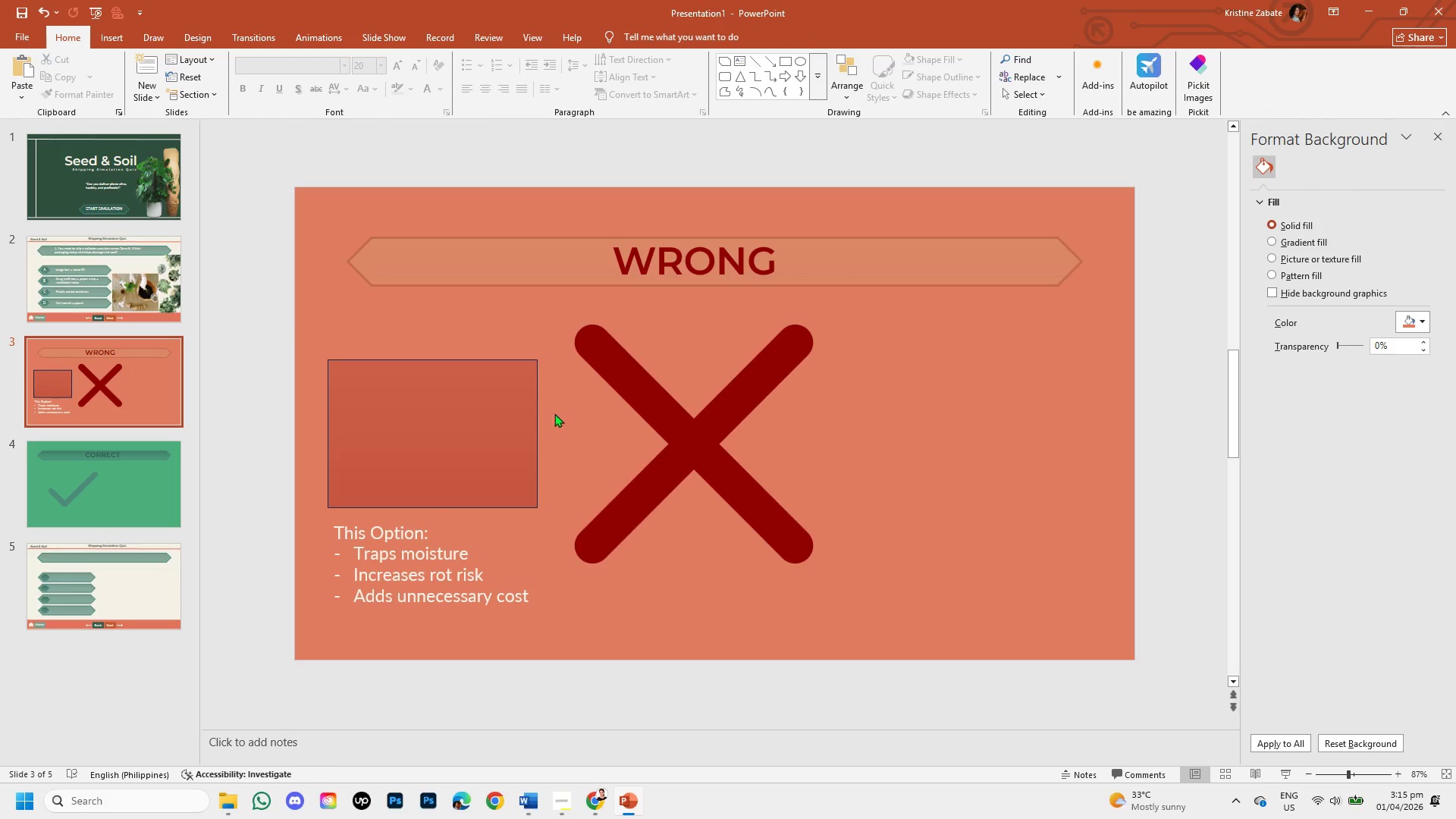 
left_click([529, 407])
 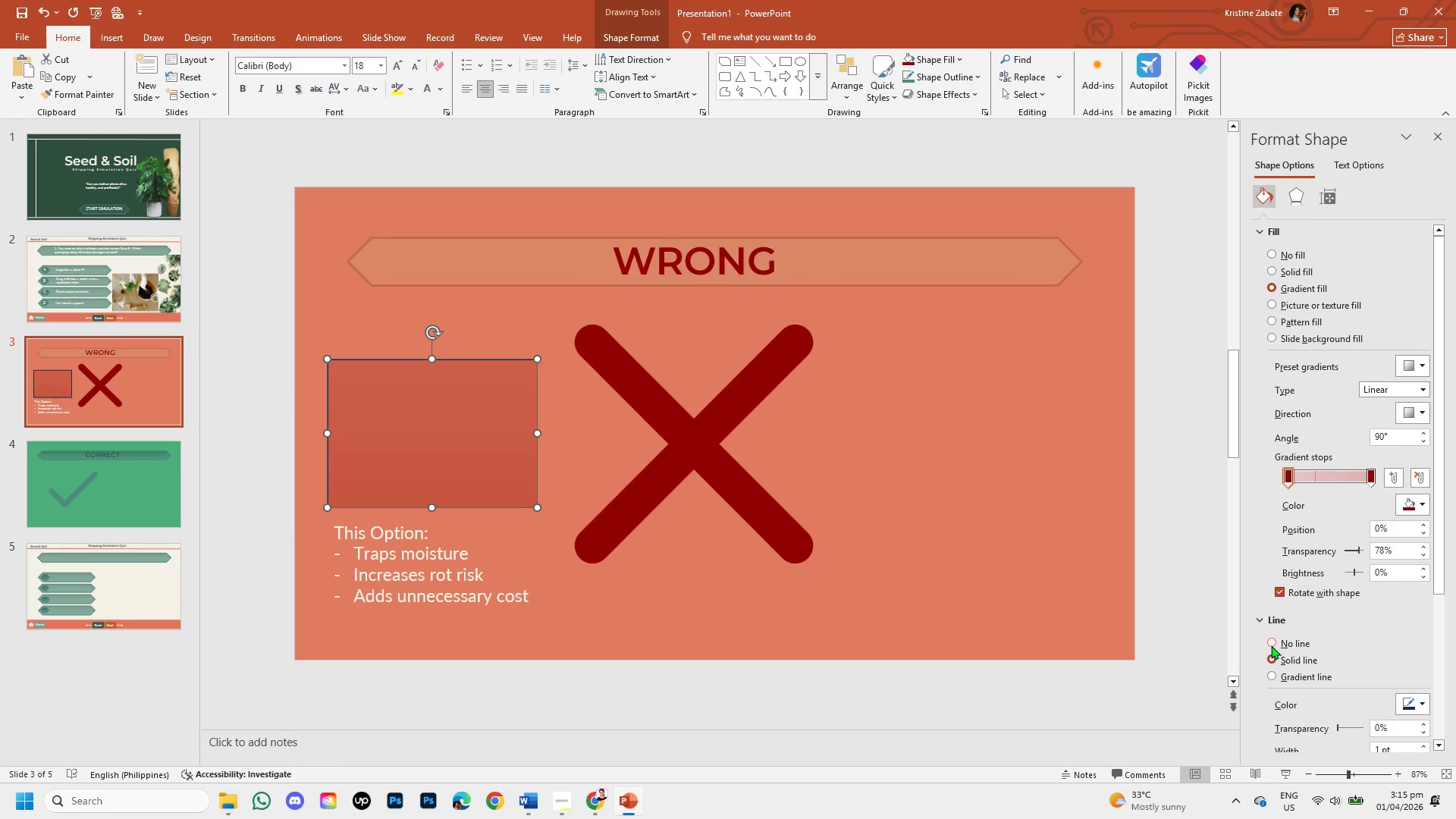 
left_click([1275, 642])
 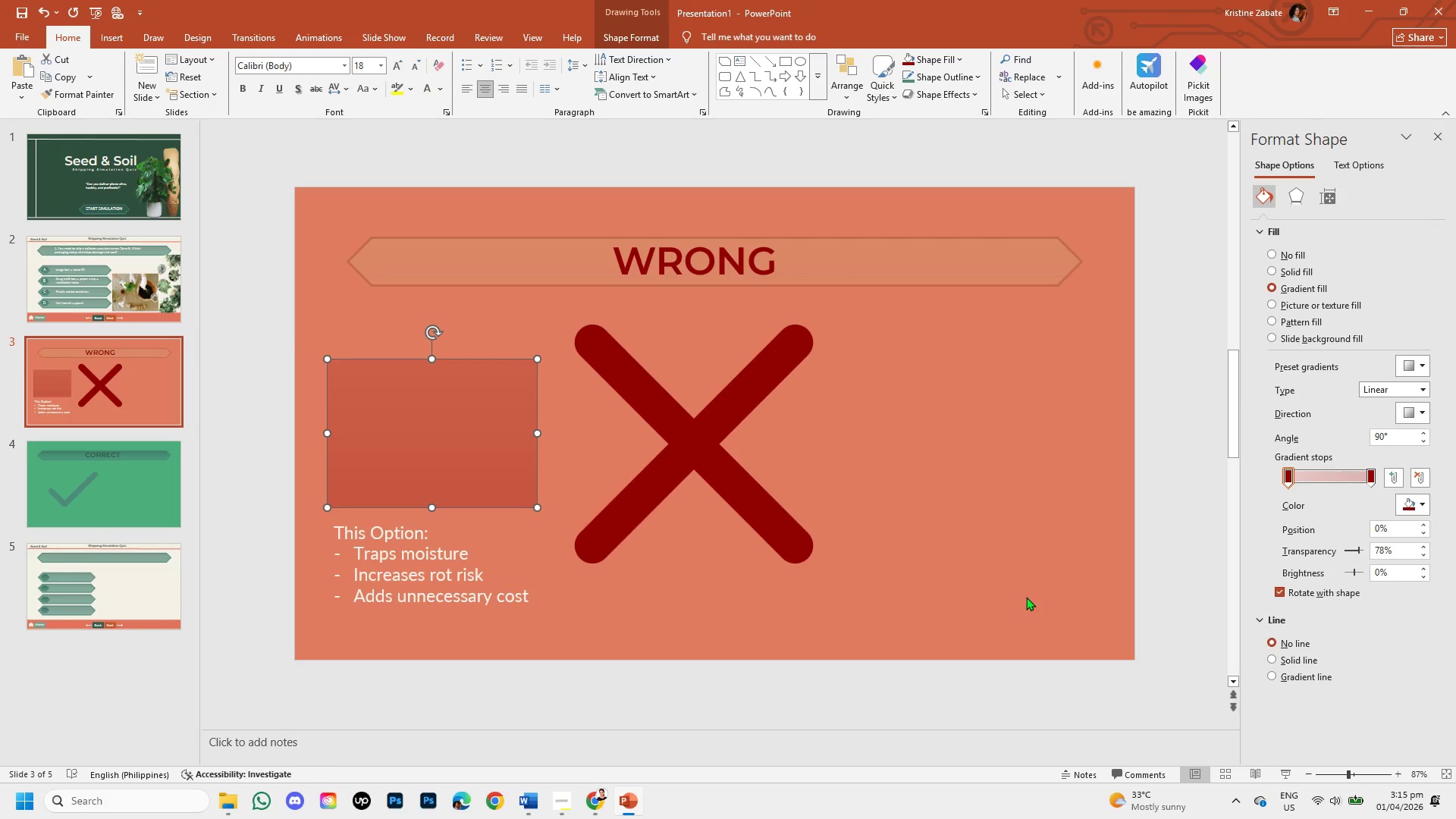 
left_click([1026, 597])
 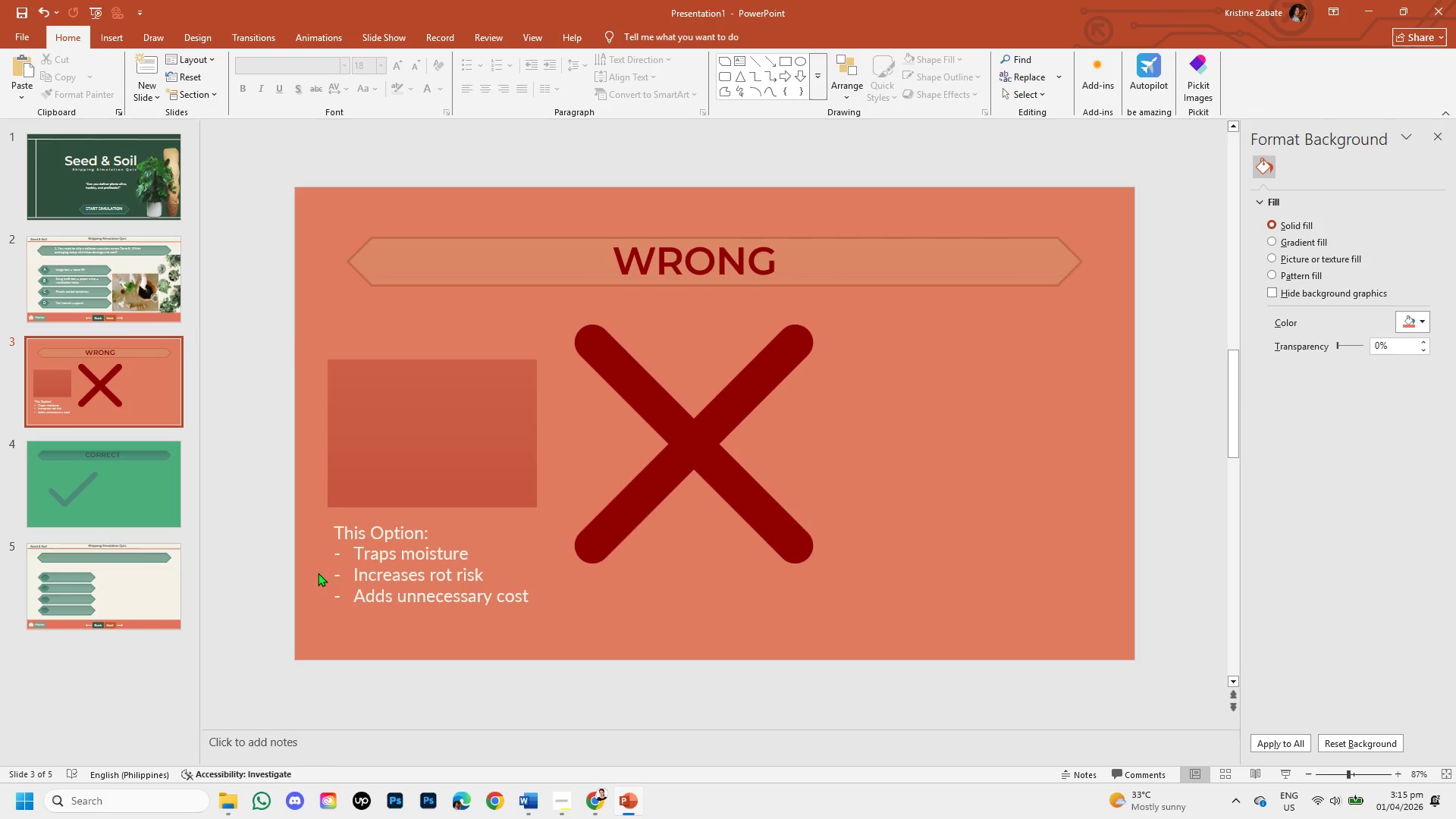 
left_click([369, 571])
 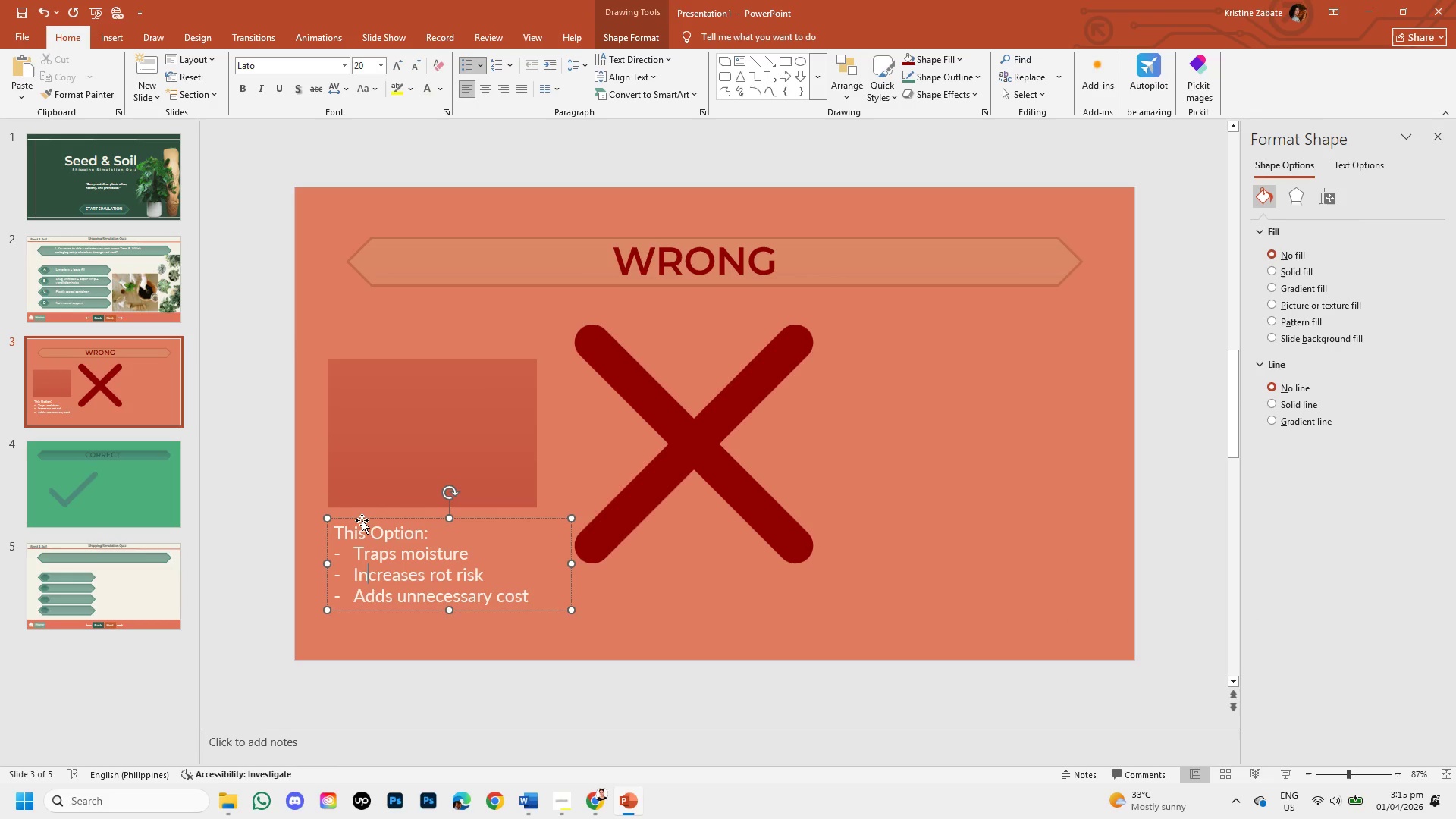 
left_click_drag(start_coordinate=[362, 520], to_coordinate=[379, 385])
 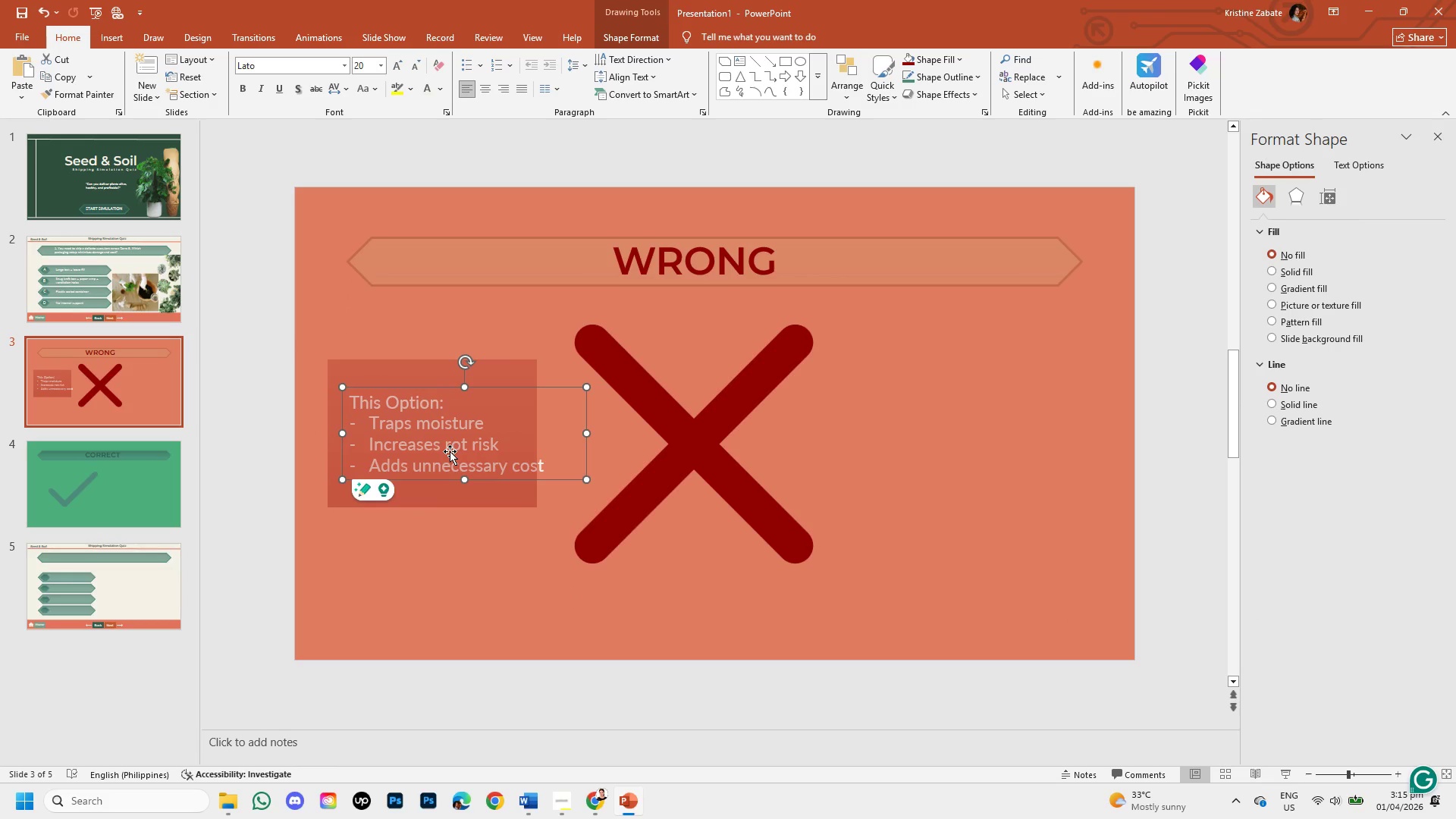 
right_click([447, 444])
 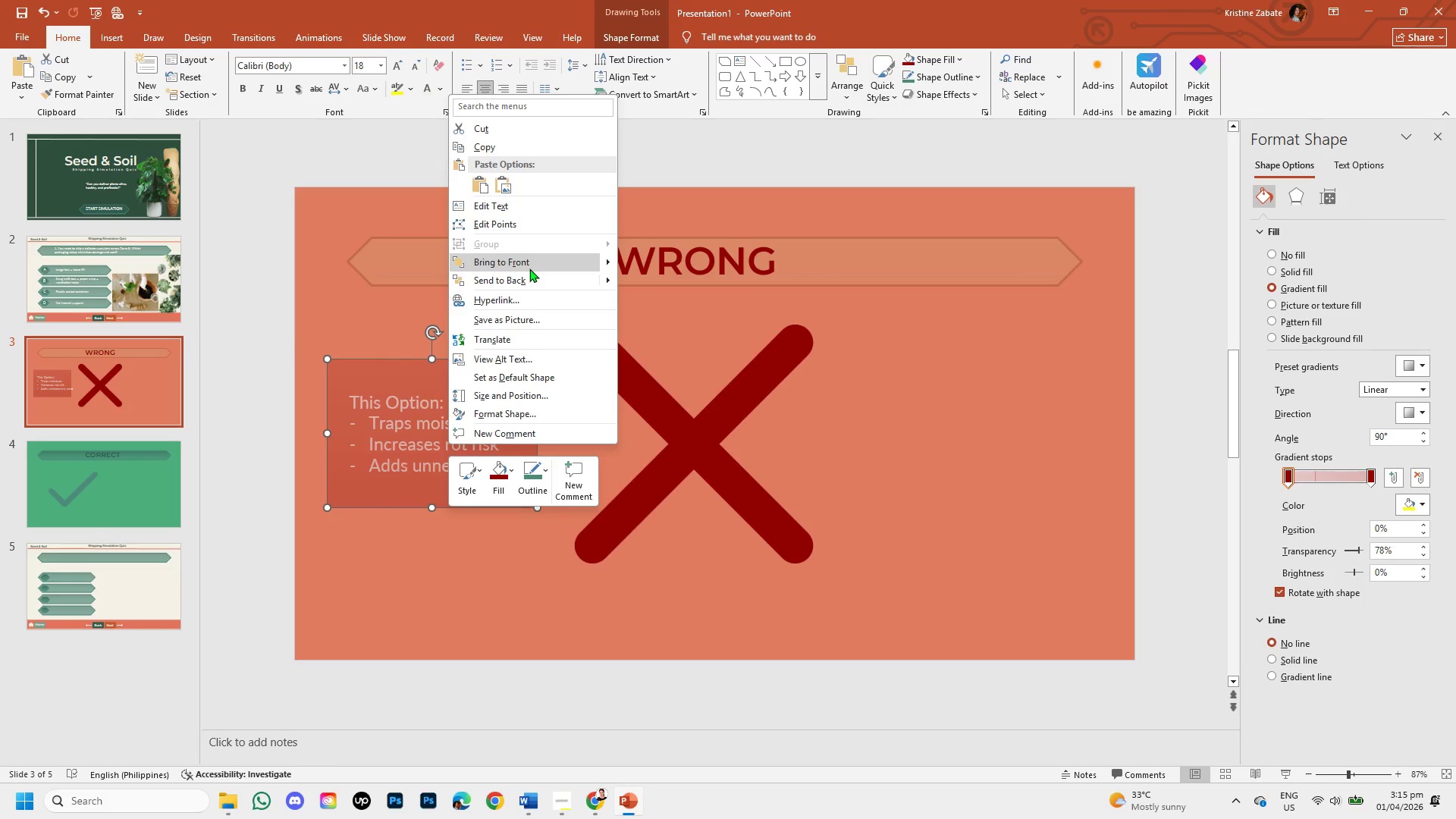 
left_click([522, 256])
 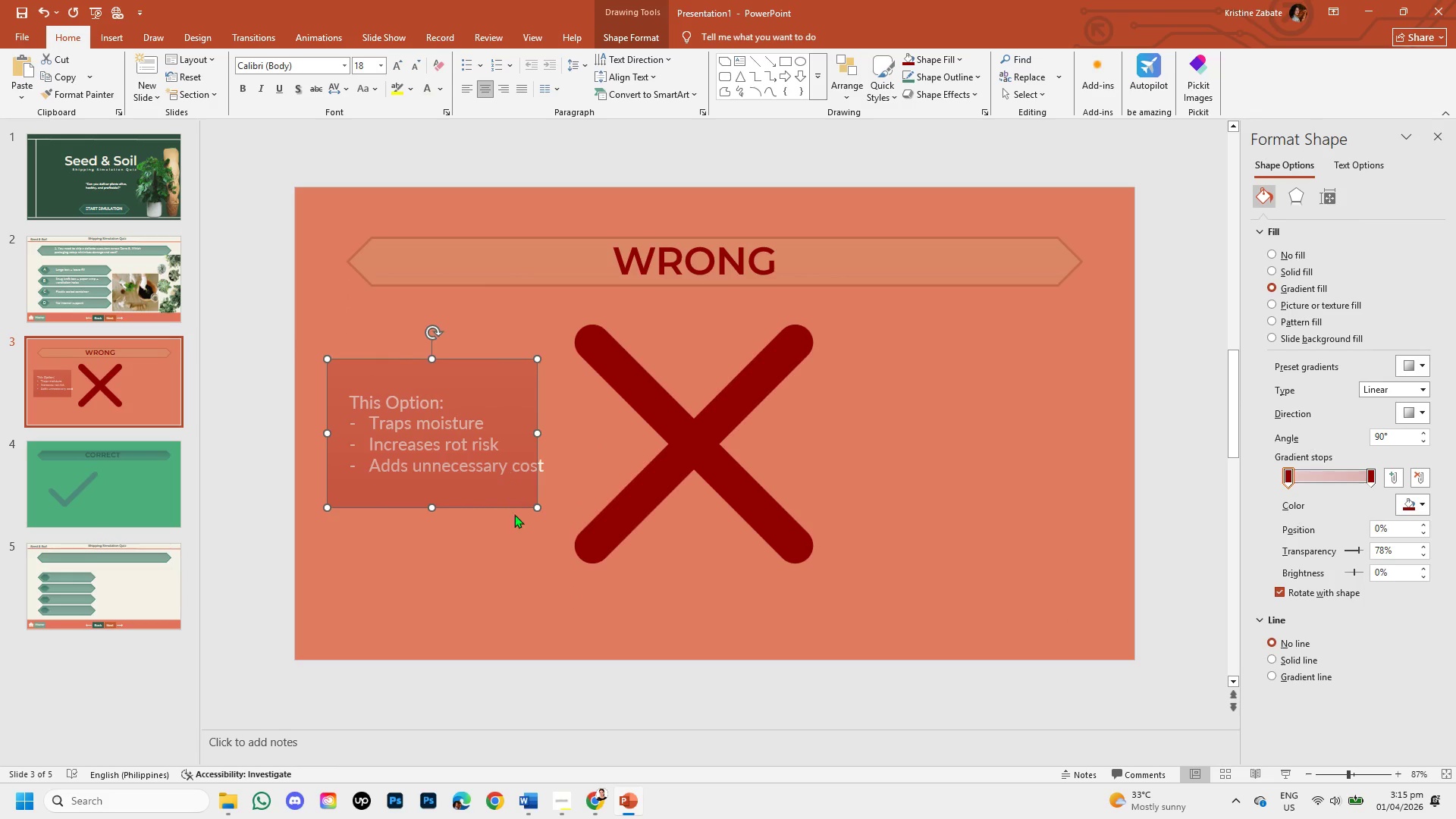 
left_click([514, 542])
 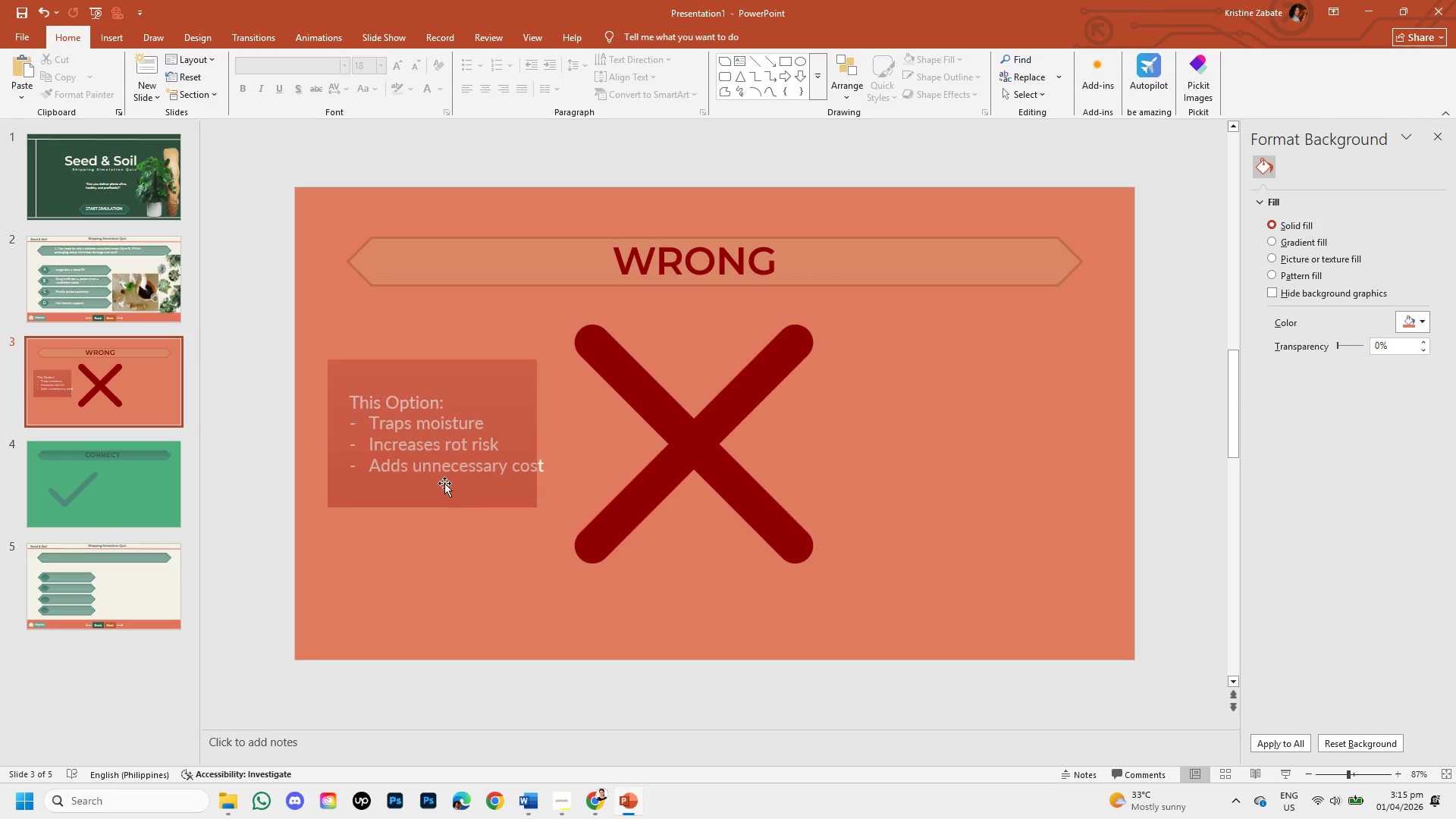 
left_click([443, 482])
 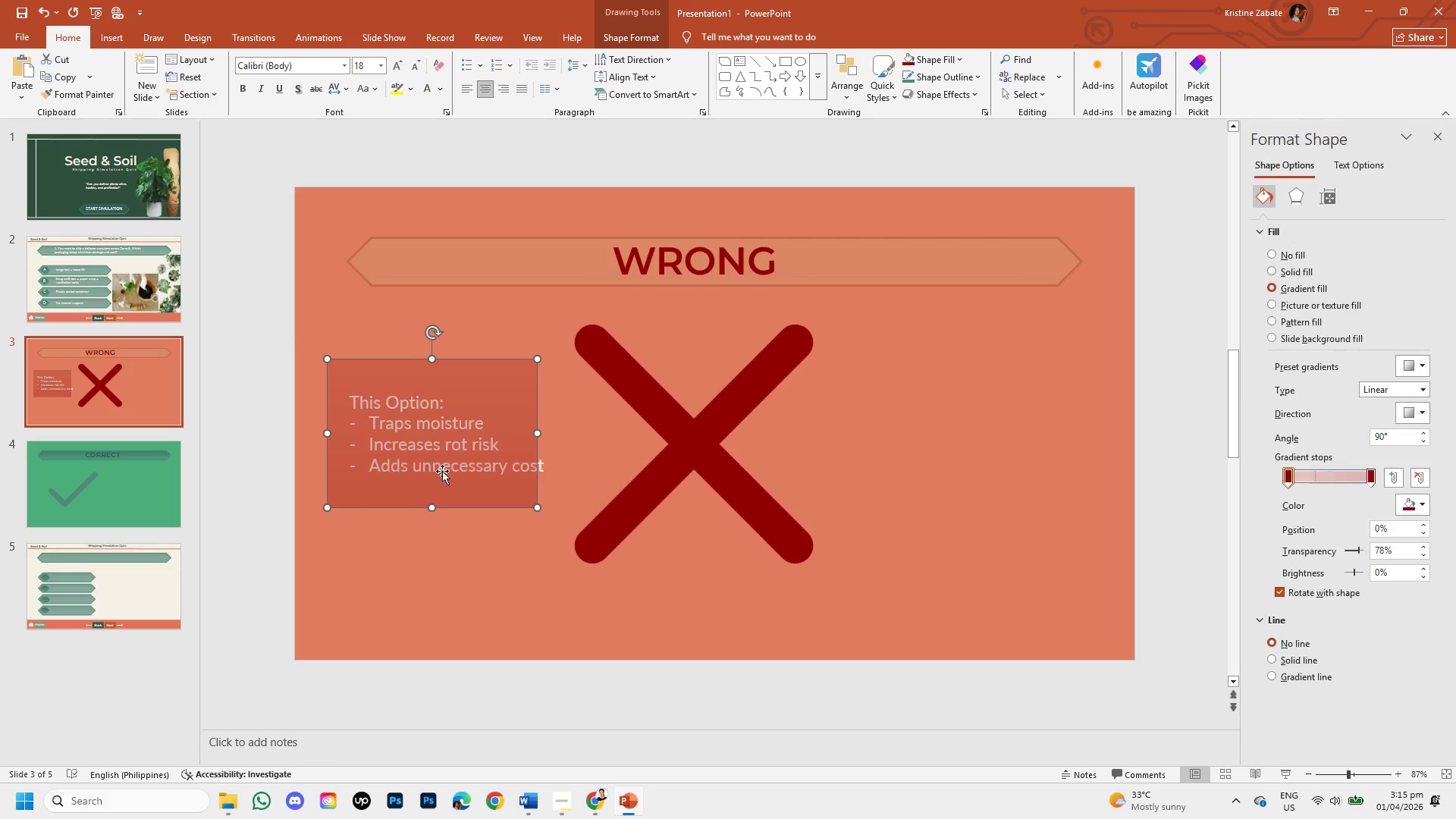 
right_click([442, 471])
 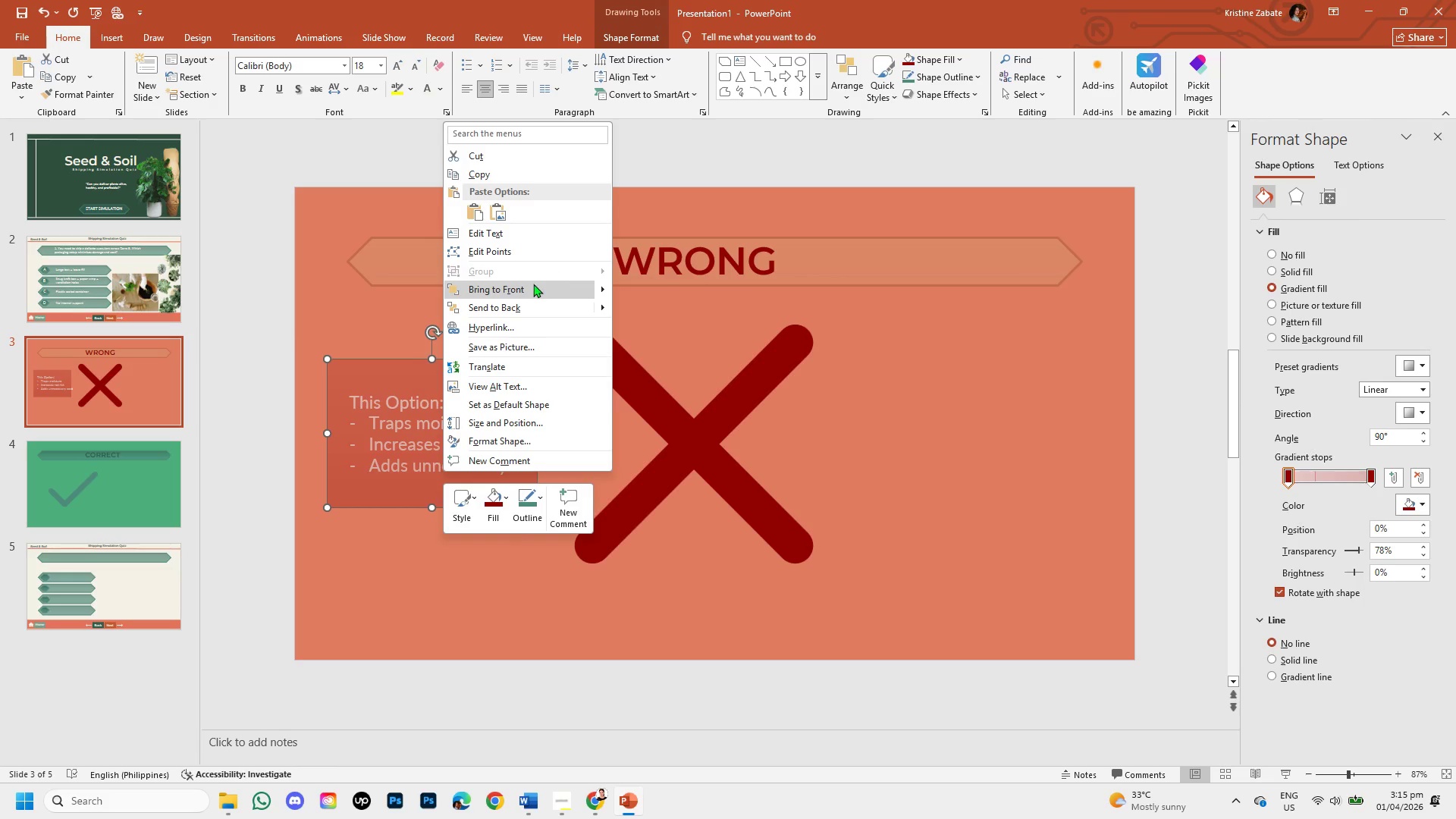 
left_click([526, 286])
 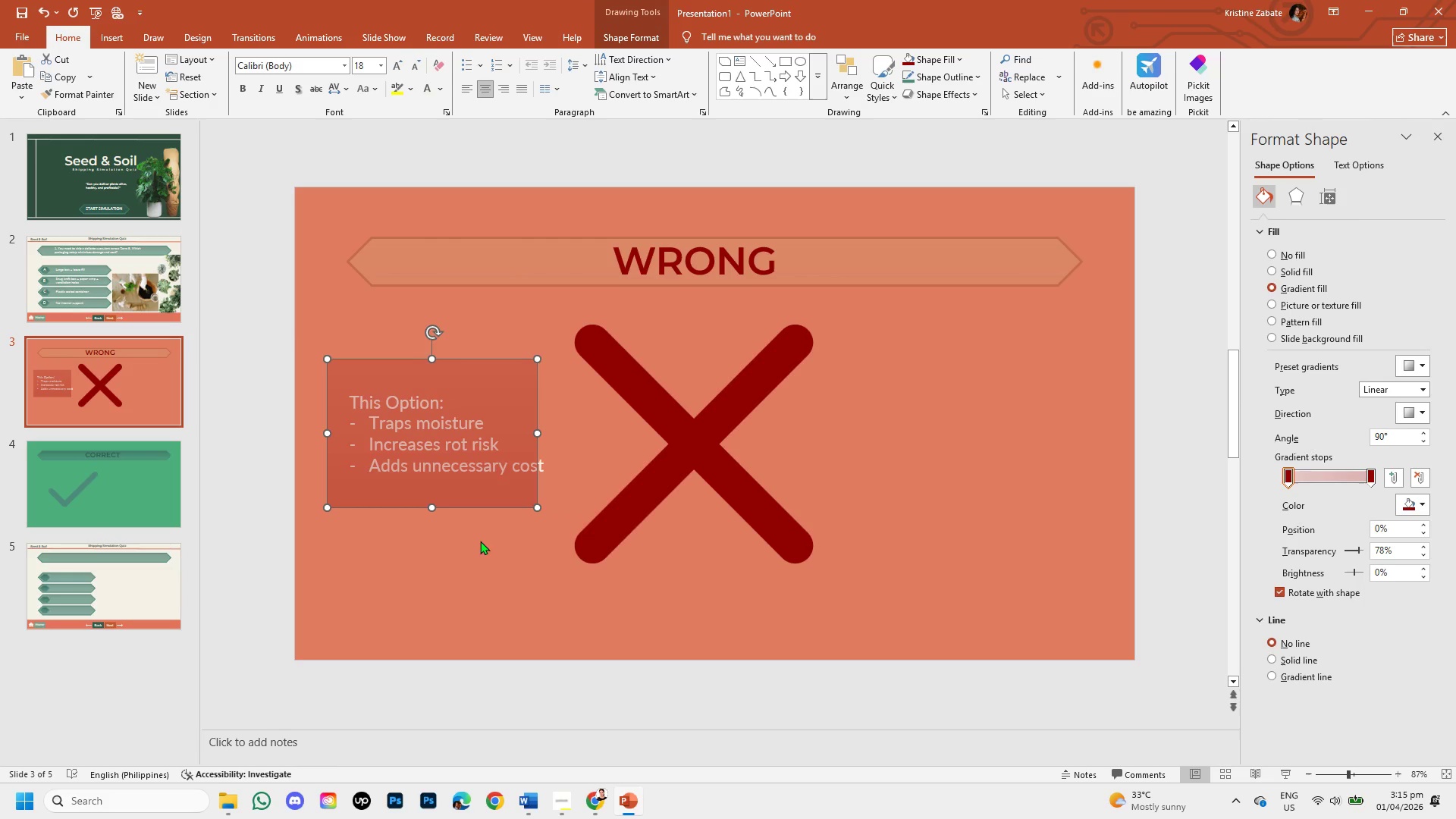 
left_click([498, 443])
 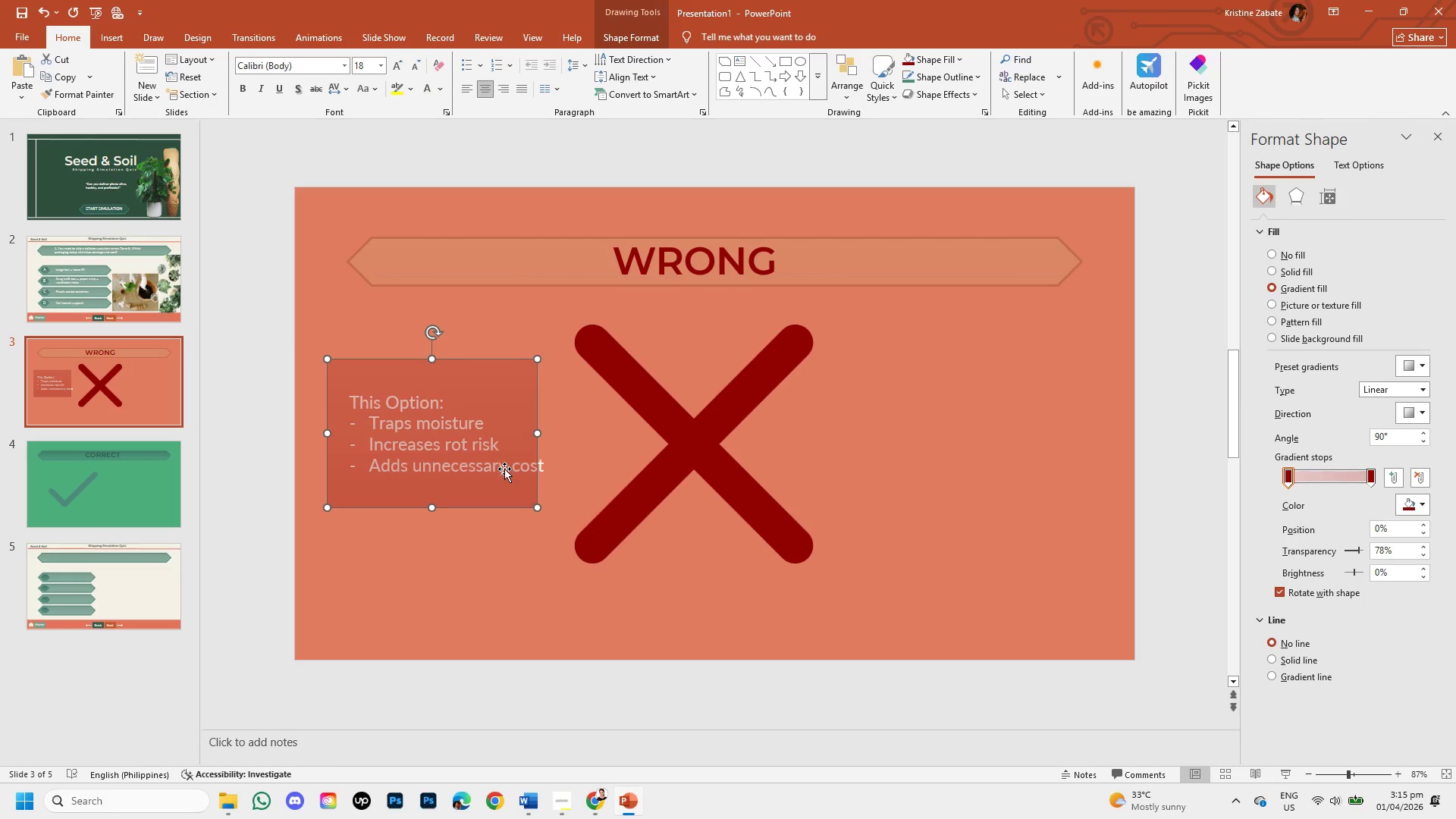 
left_click([504, 469])
 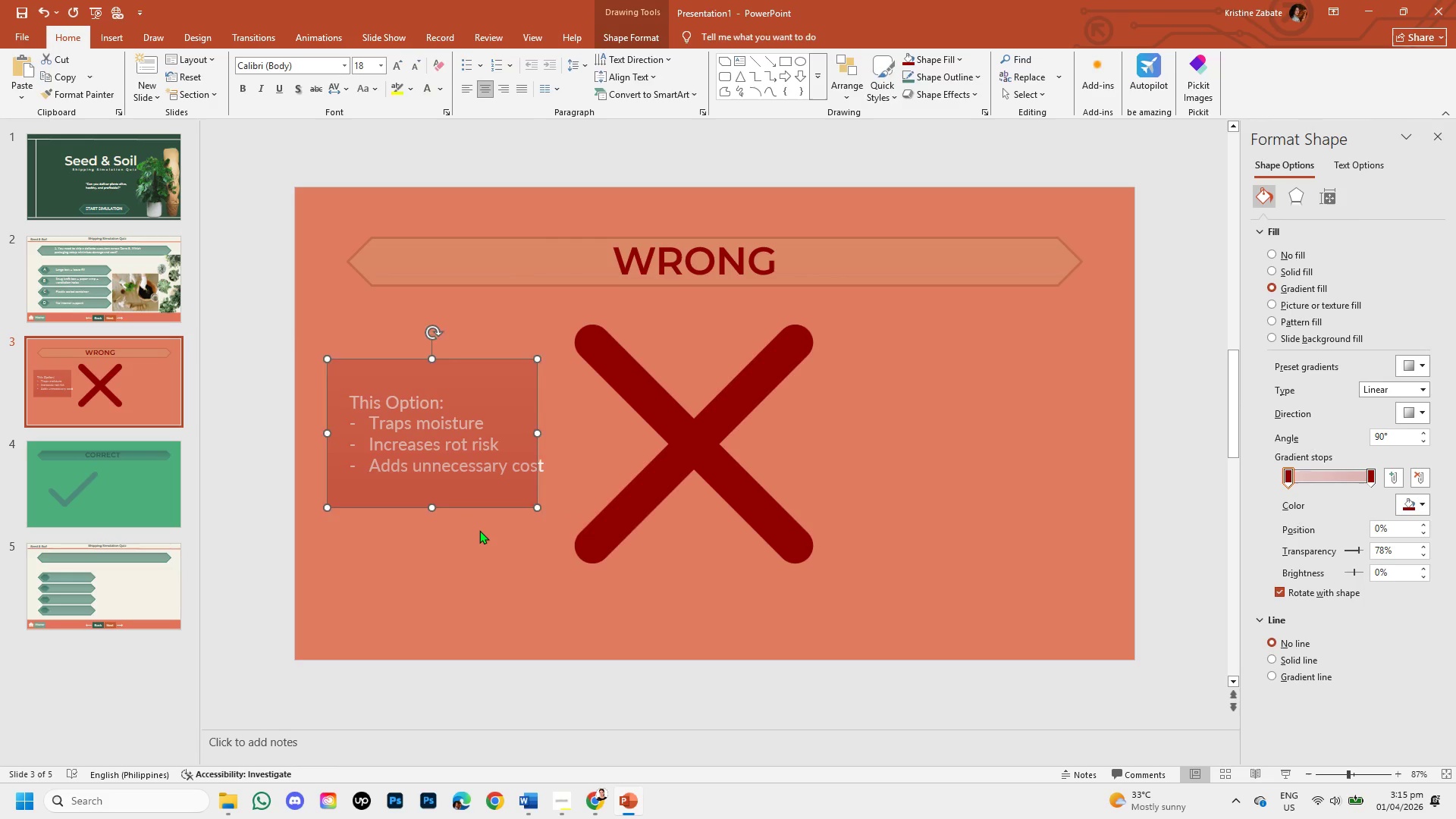 
left_click([479, 530])
 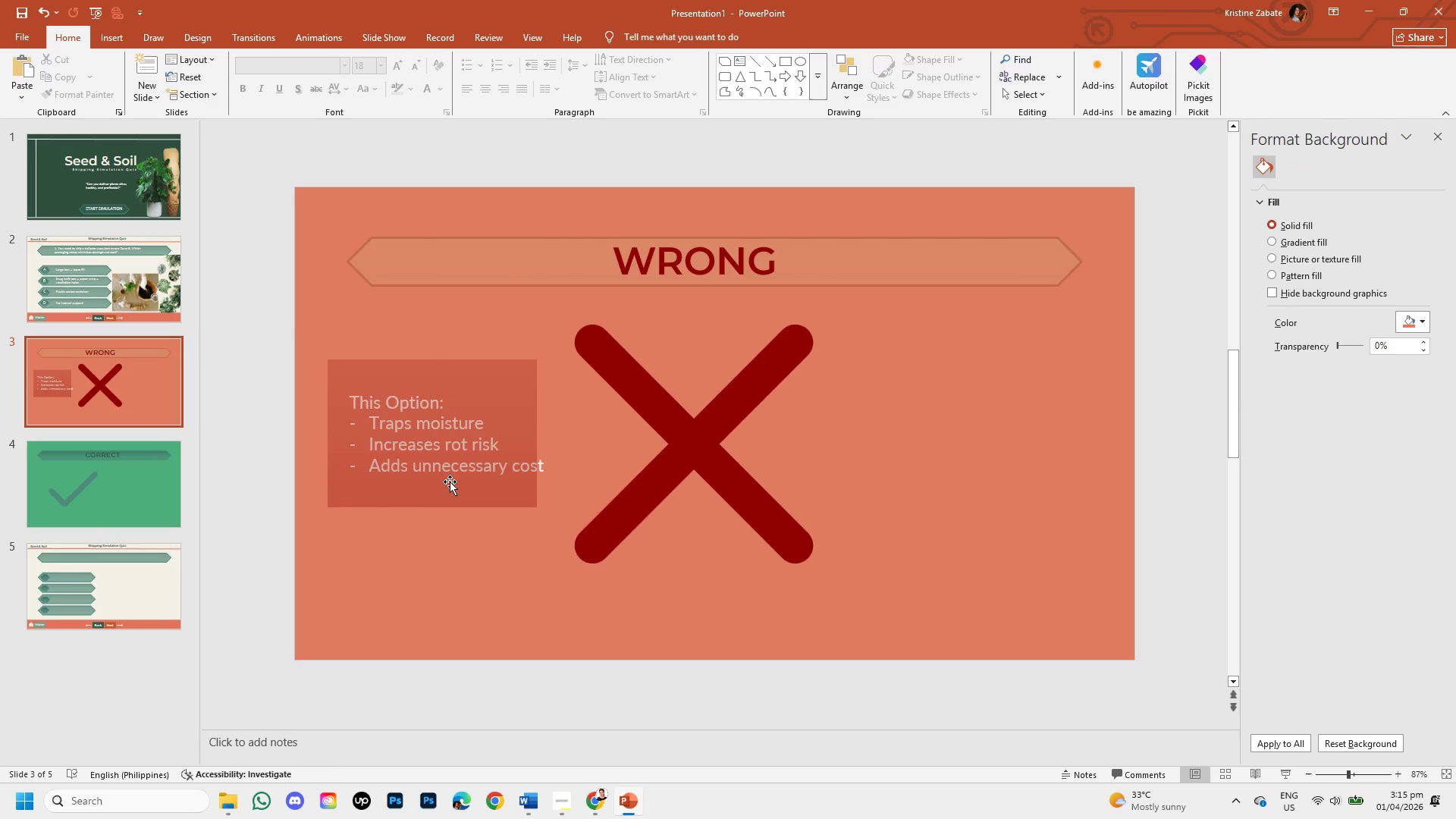 
left_click_drag(start_coordinate=[450, 482], to_coordinate=[471, 554])
 